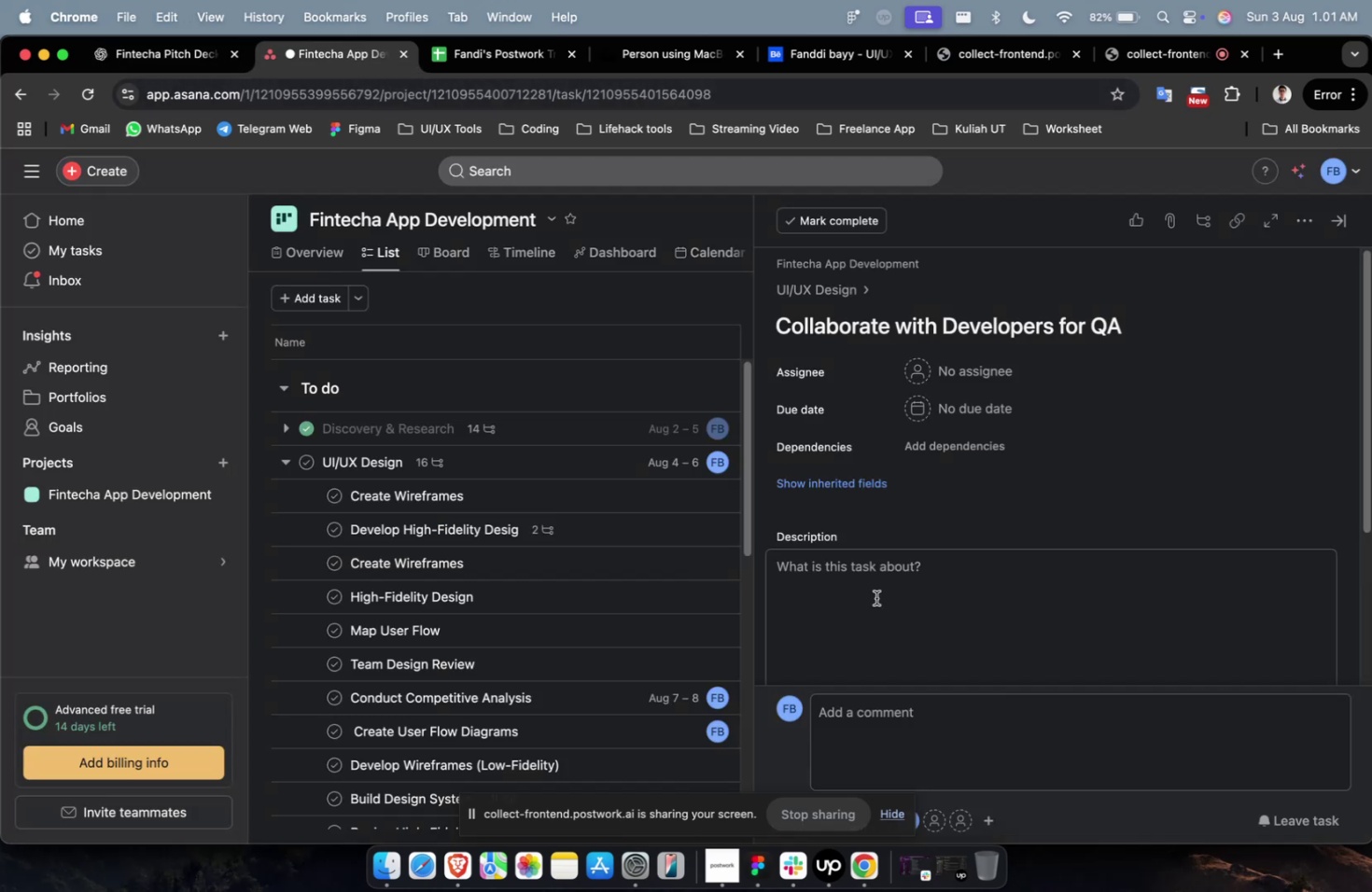 
left_click([876, 599])
 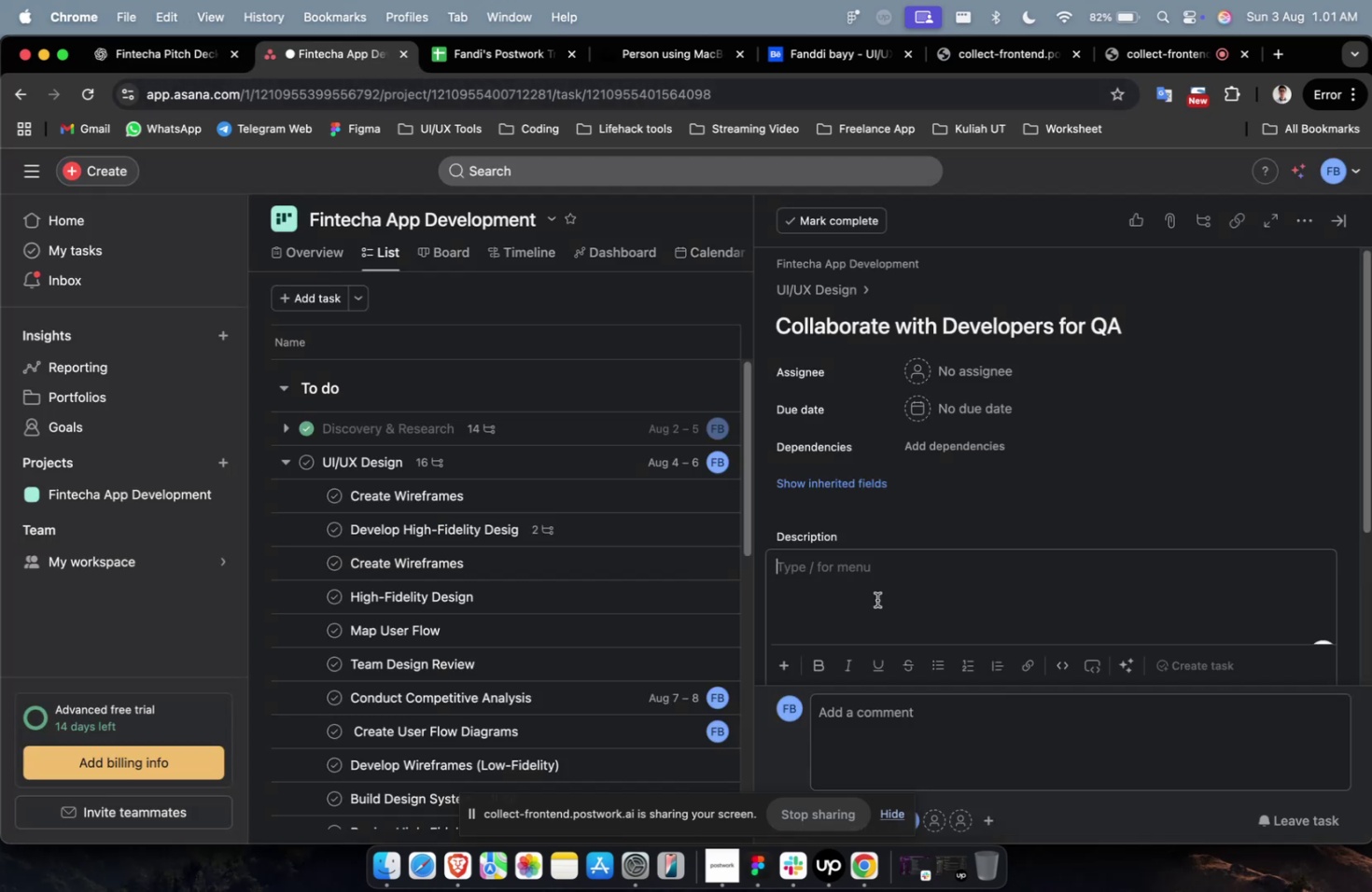 
key(Meta+V)
 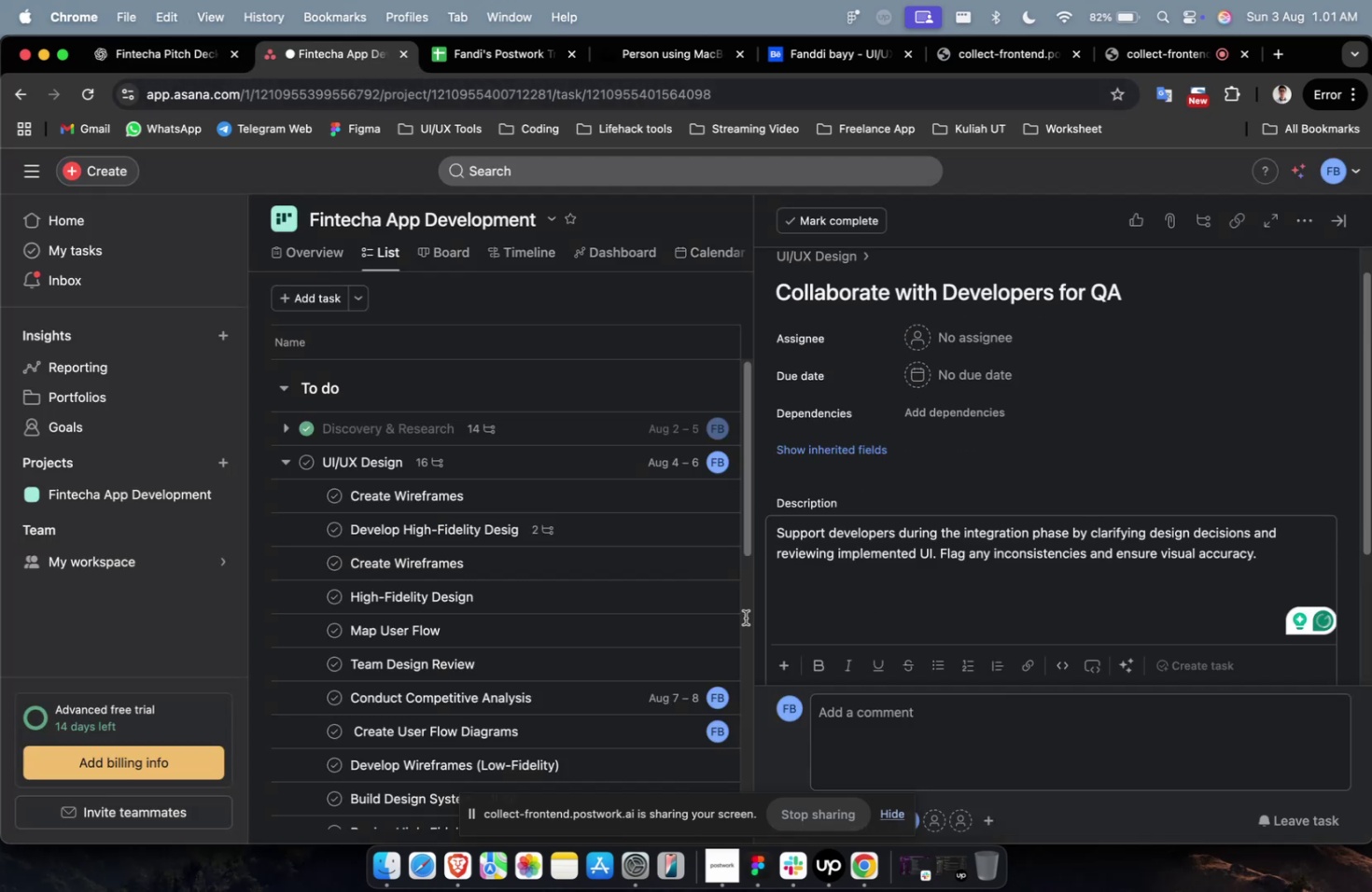 
scroll: coordinate [547, 620], scroll_direction: down, amount: 7.0
 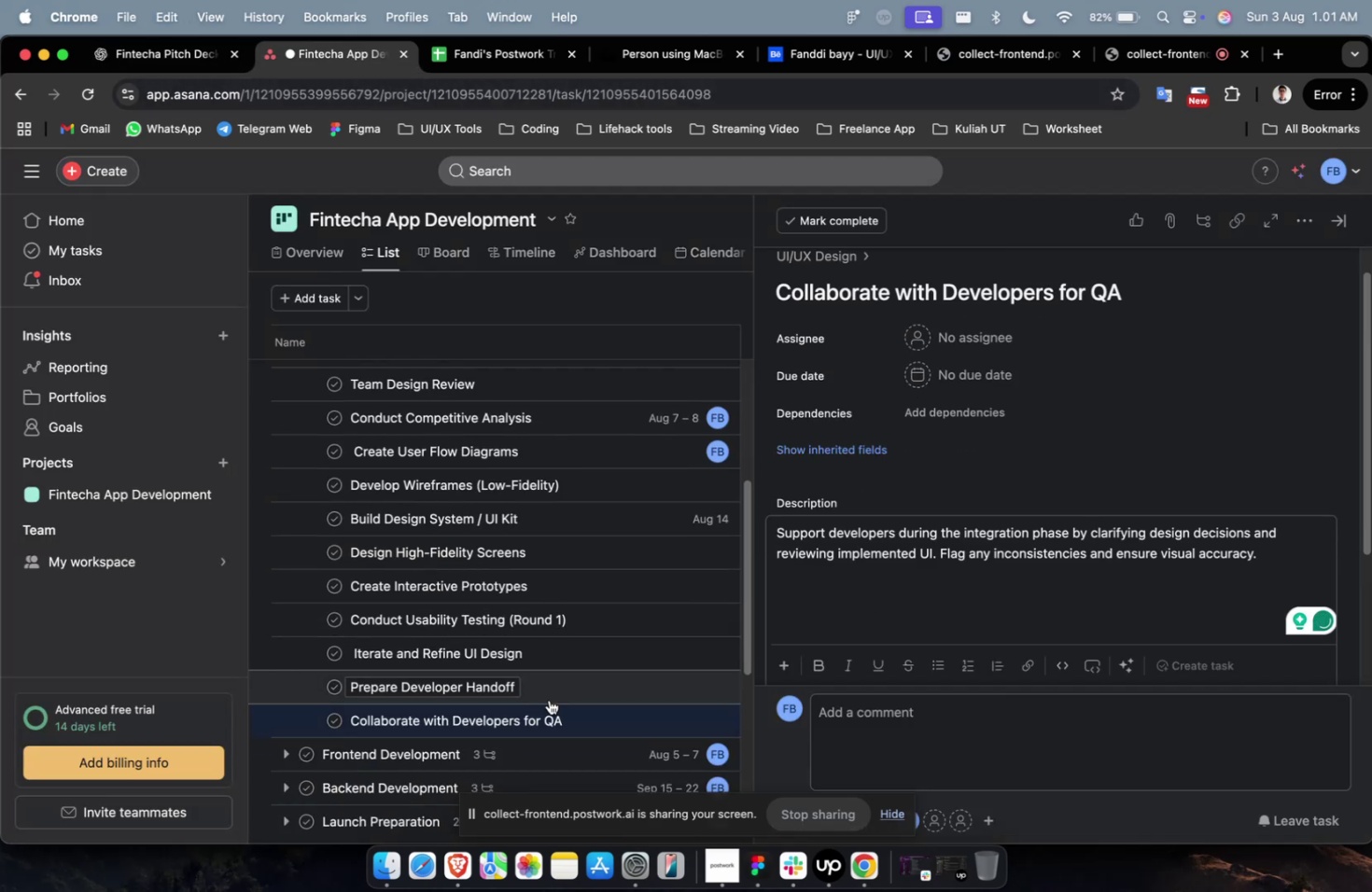 
left_click([584, 697])
 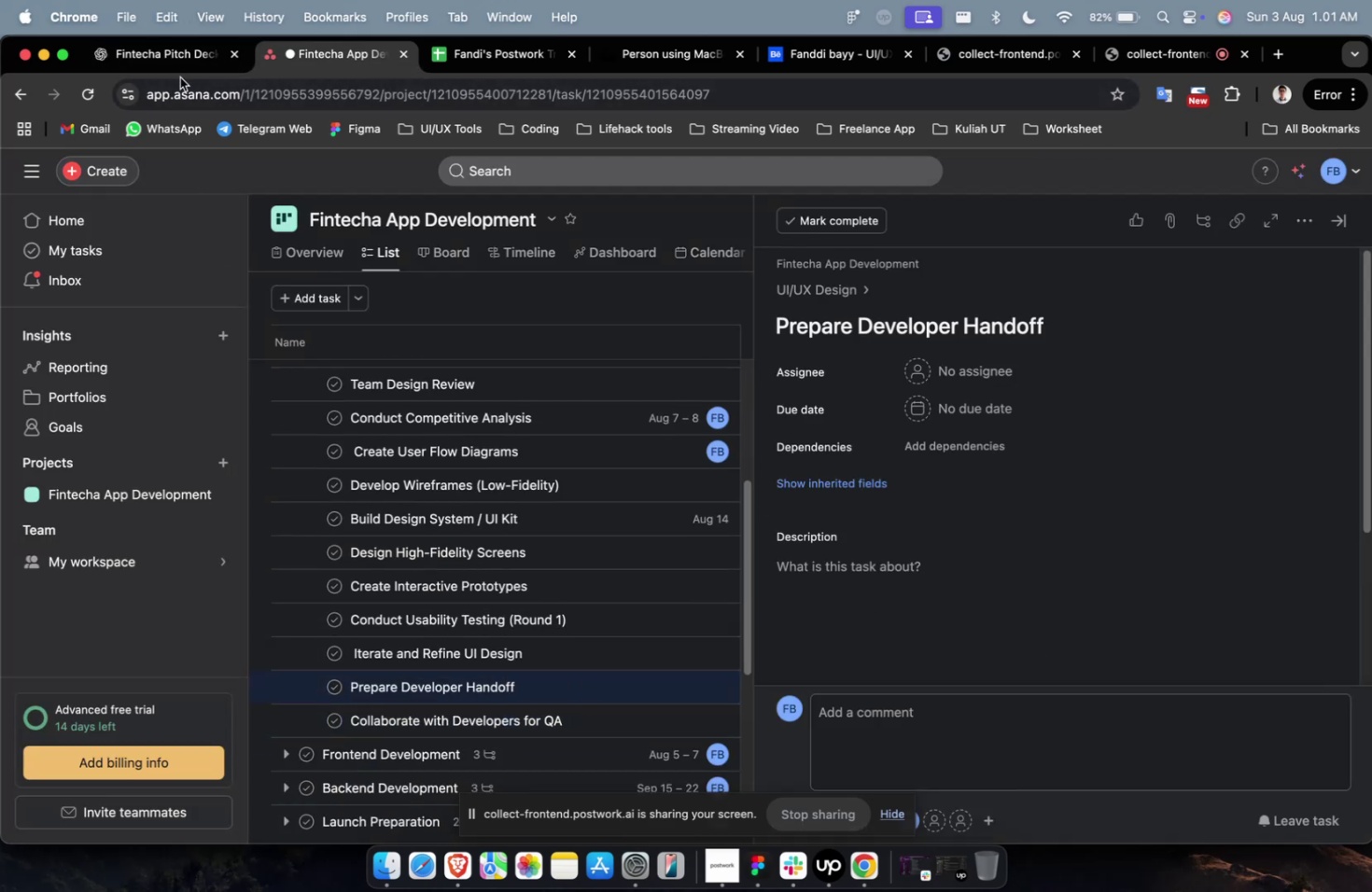 
left_click([170, 58])
 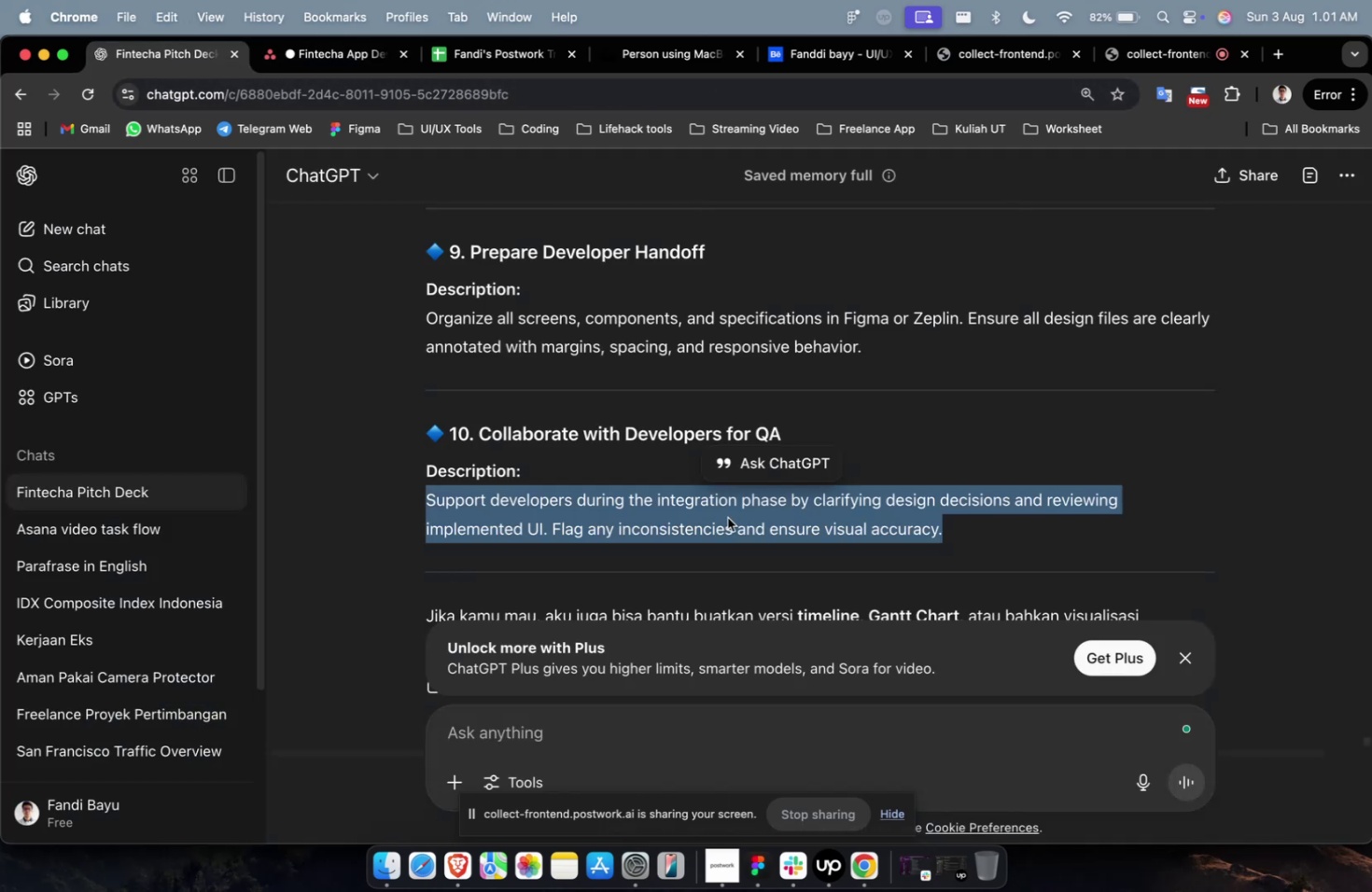 
scroll: coordinate [727, 518], scroll_direction: down, amount: 7.0
 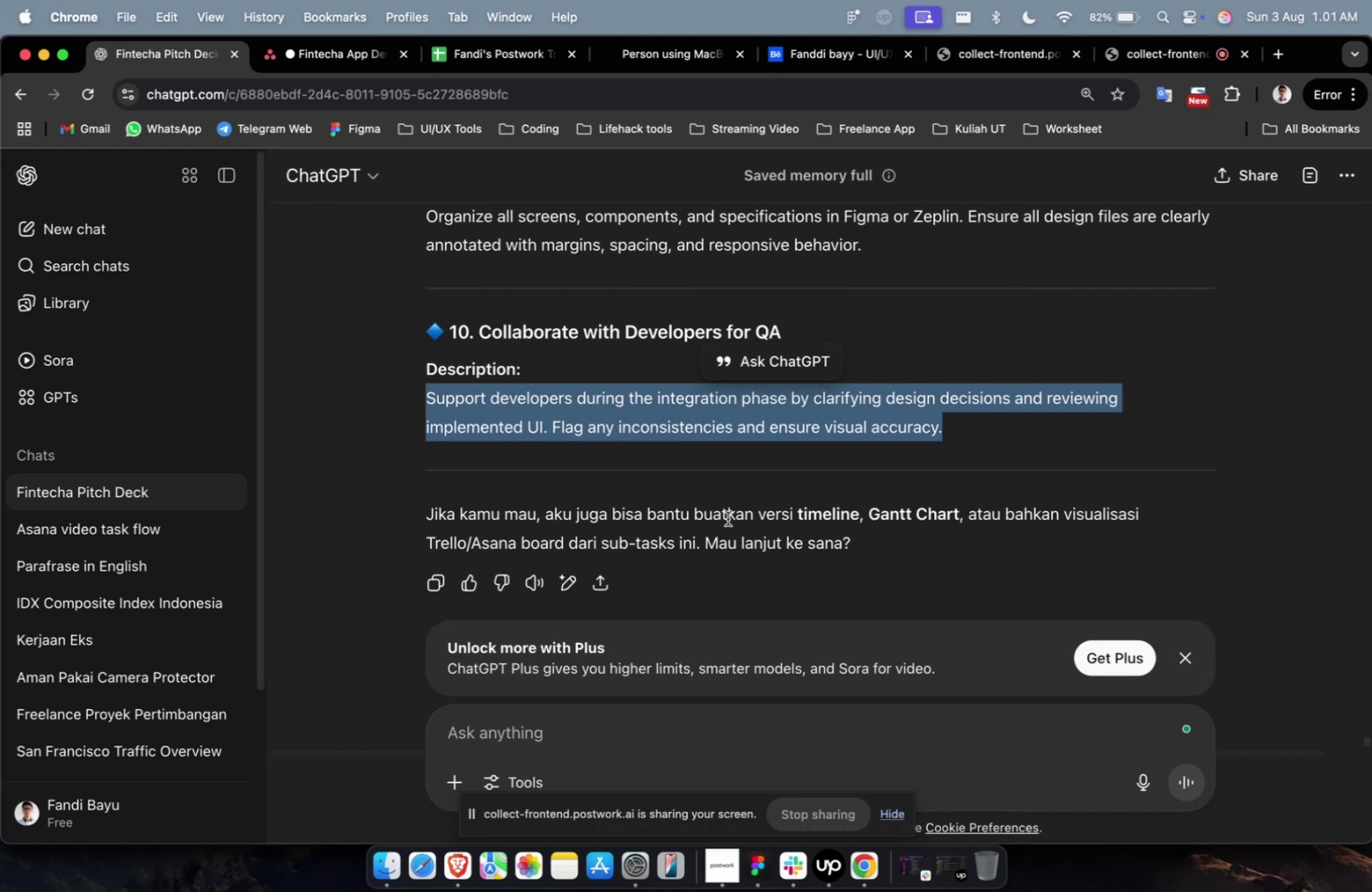 
scroll: coordinate [727, 518], scroll_direction: up, amount: 4.0
 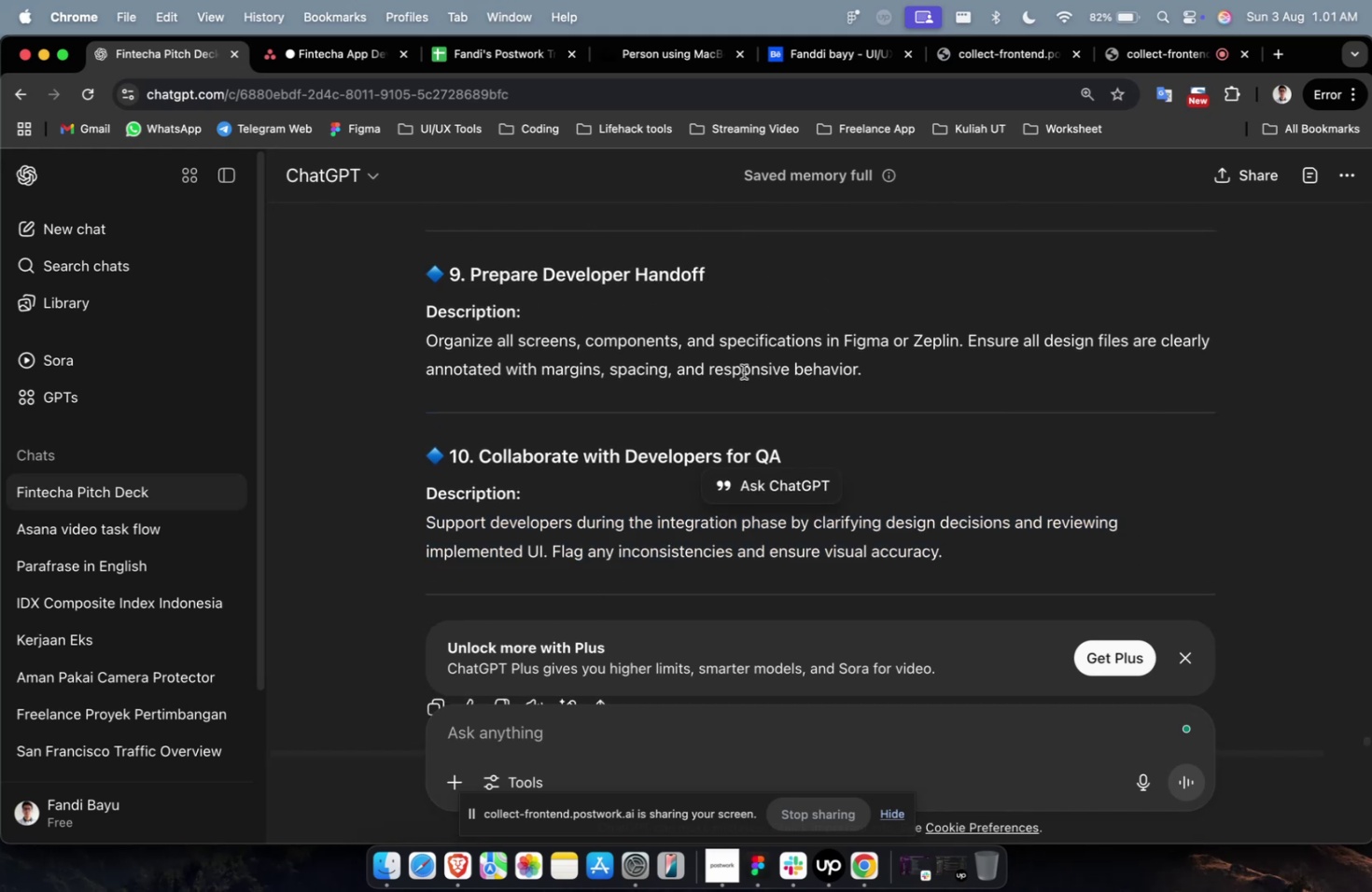 
double_click([743, 371])
 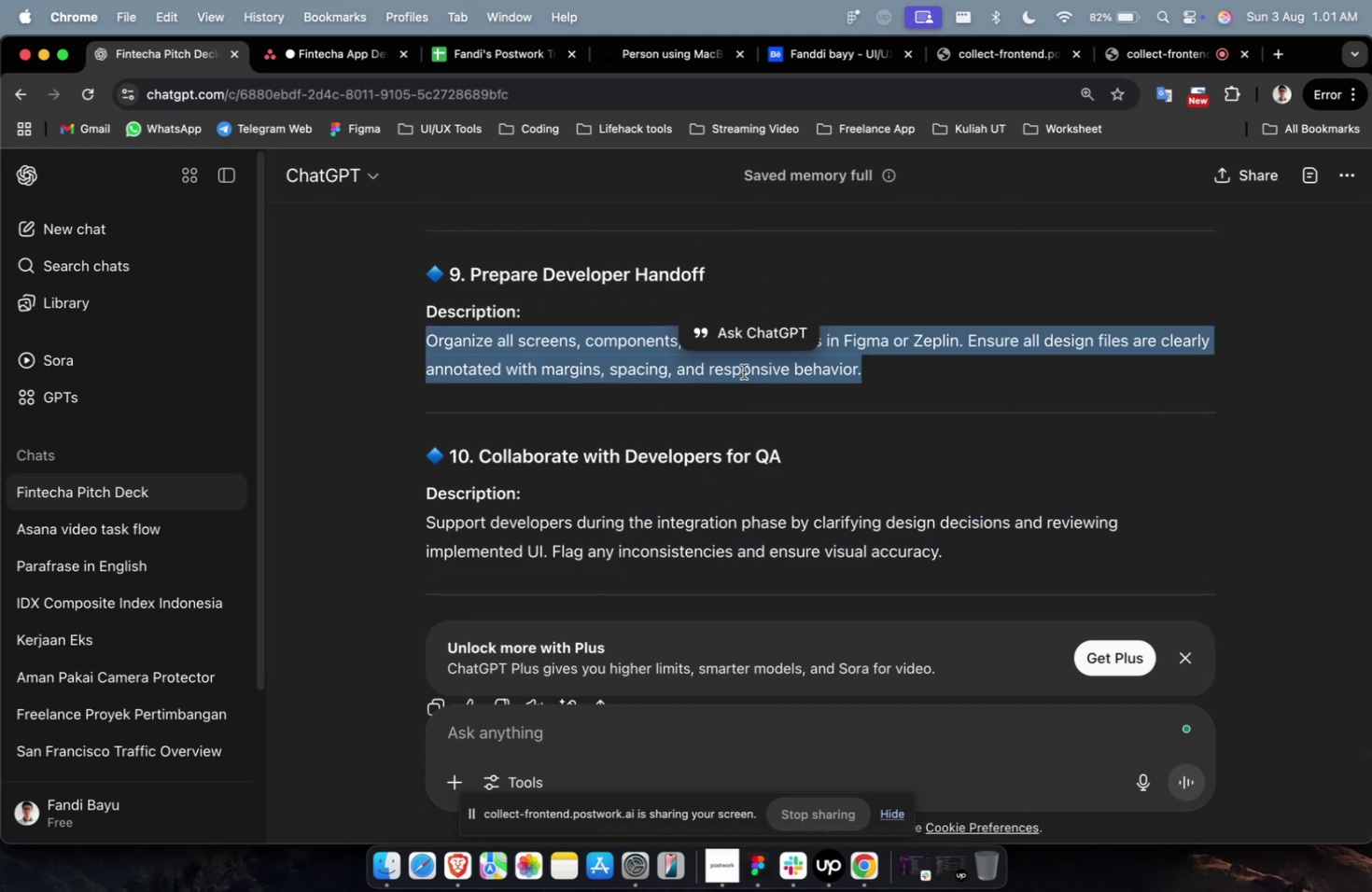 
triple_click([743, 371])
 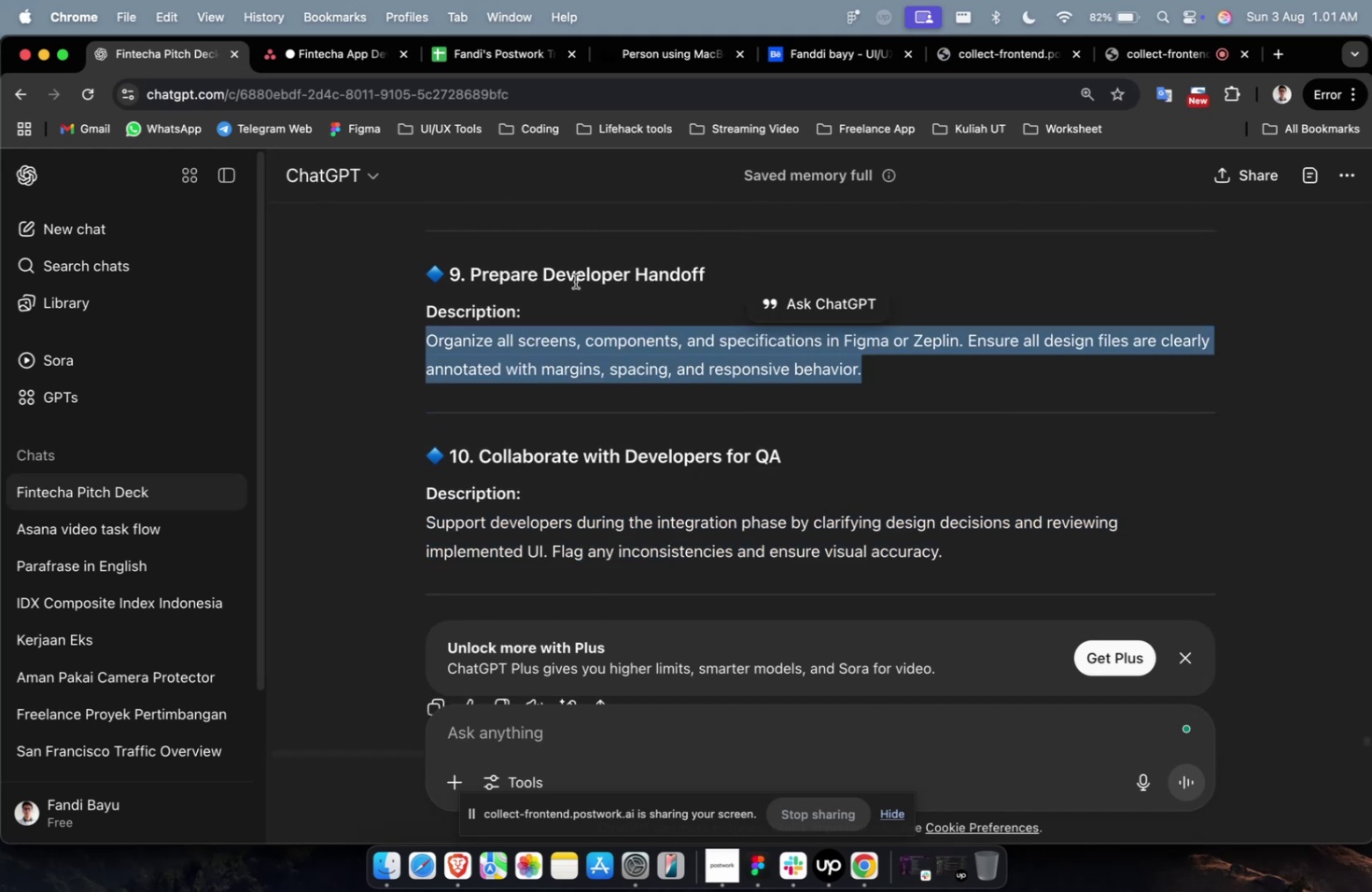 
key(Meta+C)
 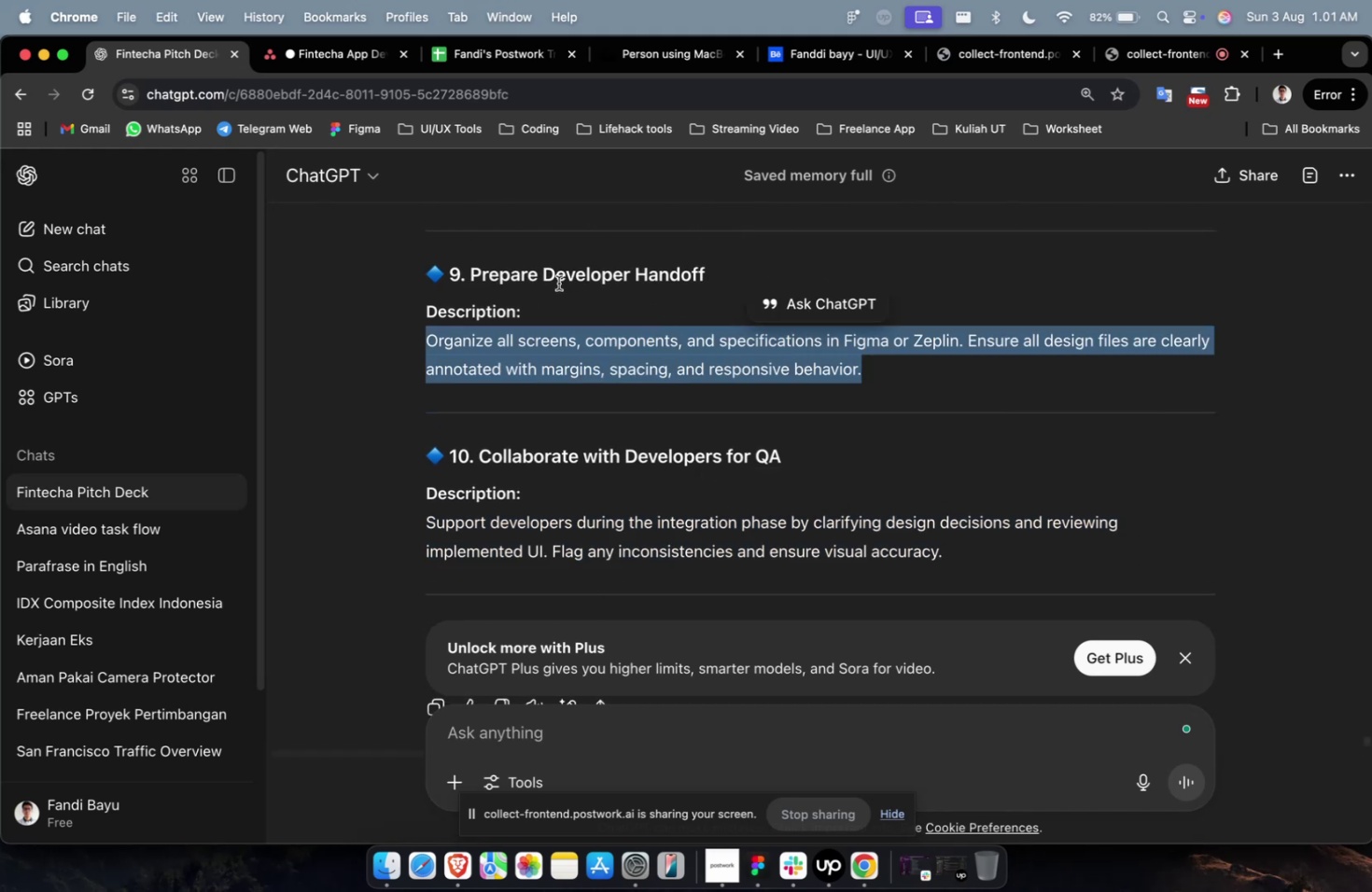 
key(Meta+C)
 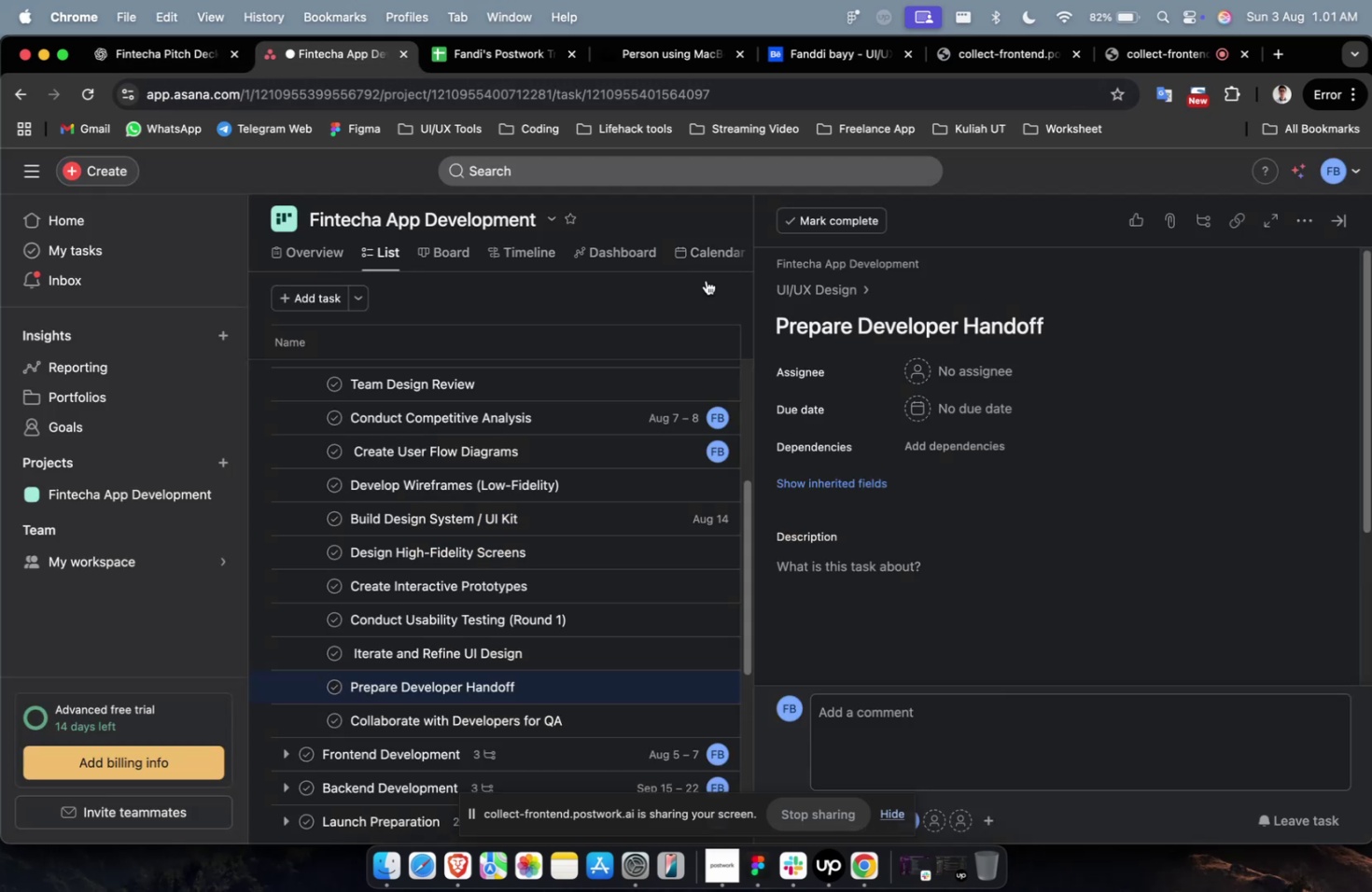 
key(Meta+V)
 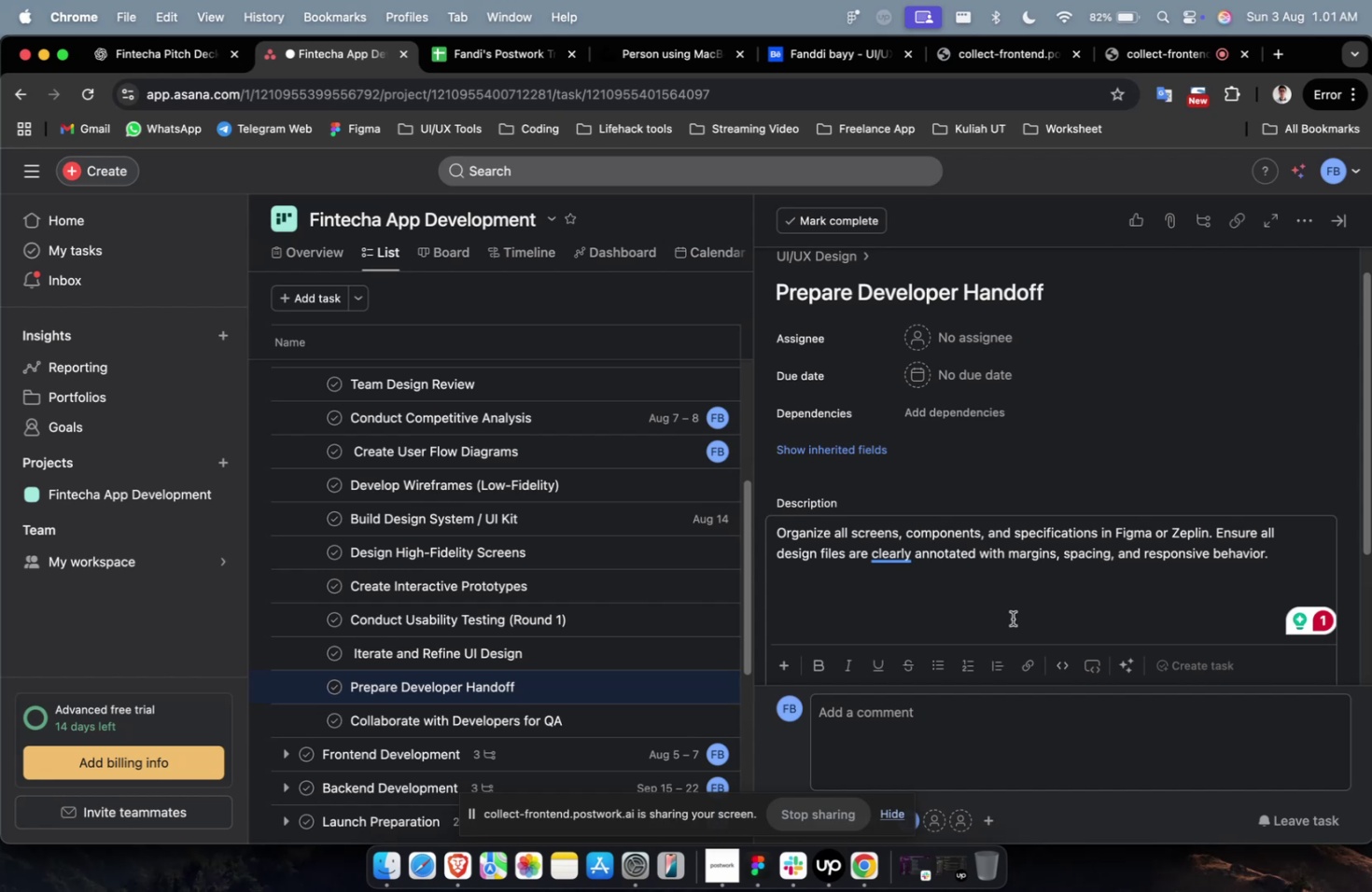 
wait(11.84)
 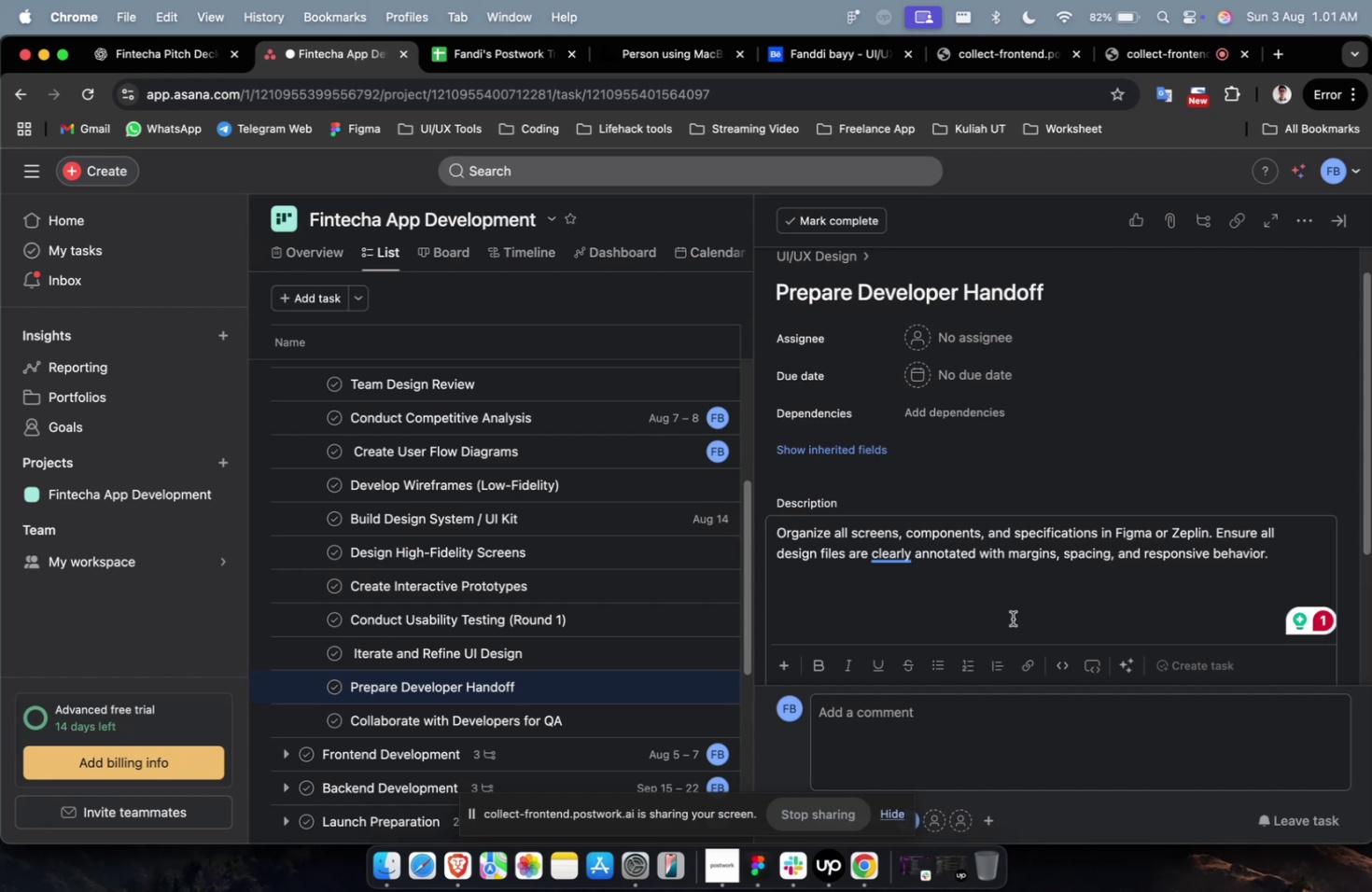 
left_click([673, 662])
 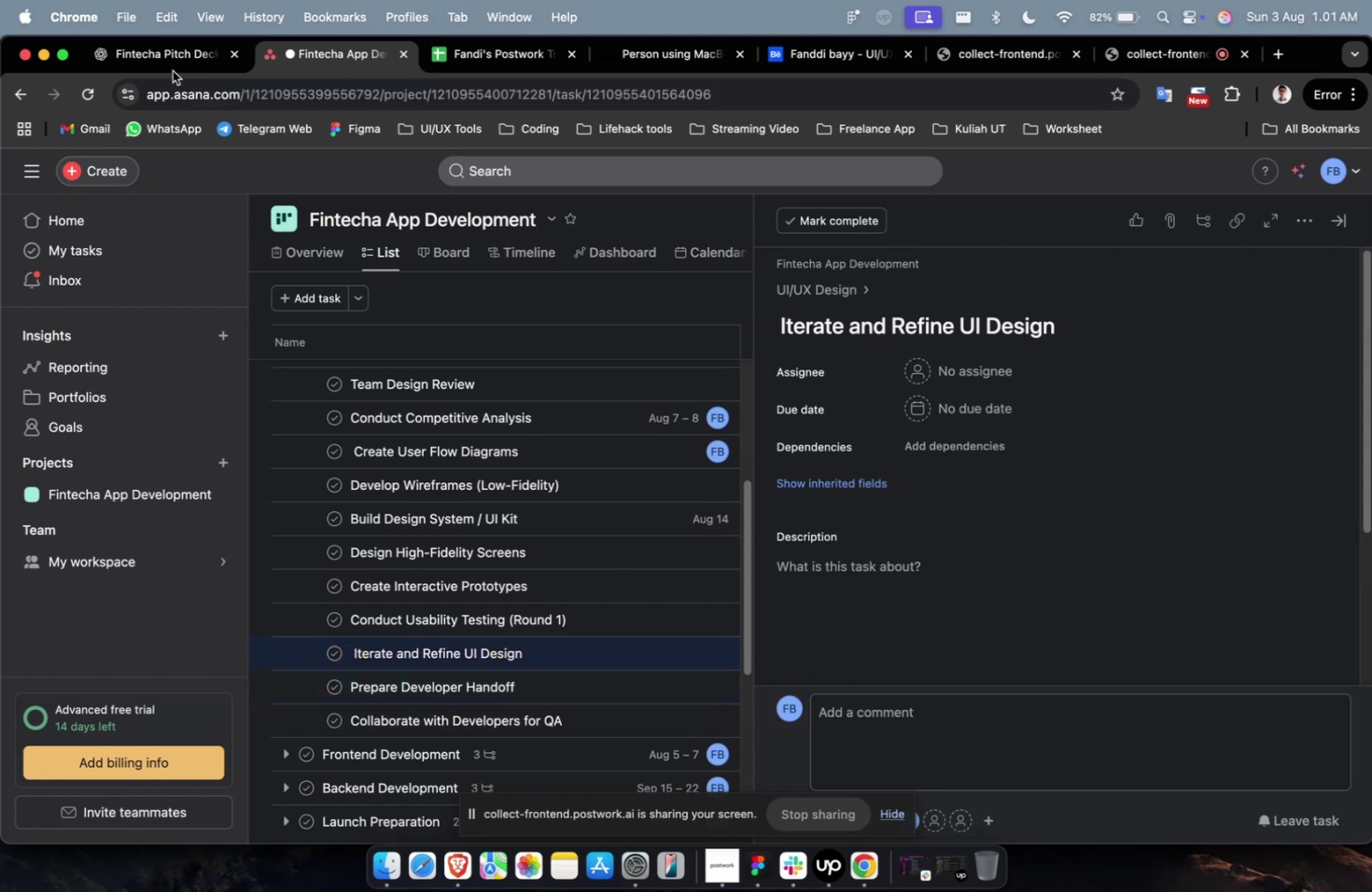 
left_click([162, 61])
 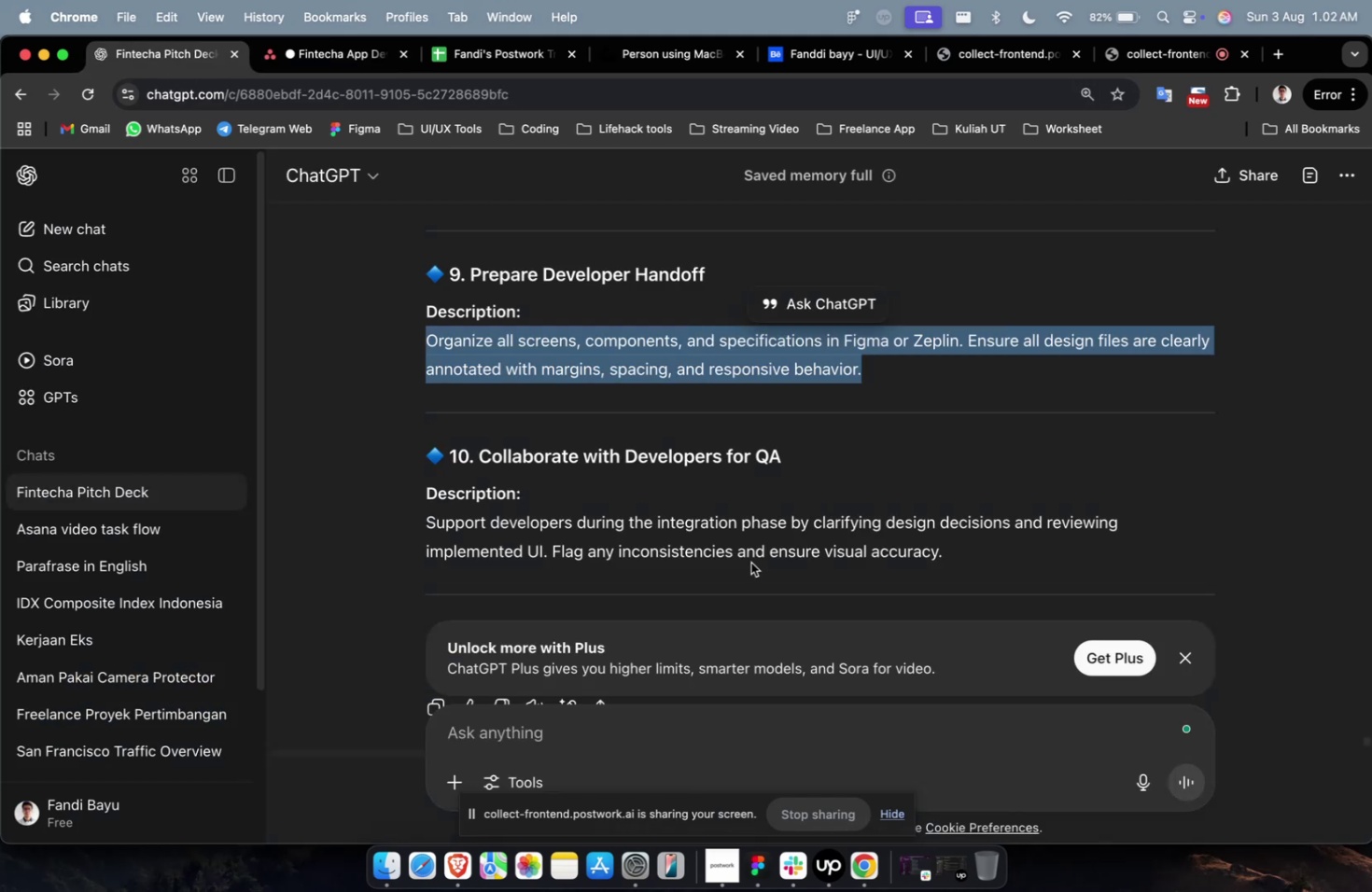 
scroll: coordinate [750, 562], scroll_direction: up, amount: 7.0
 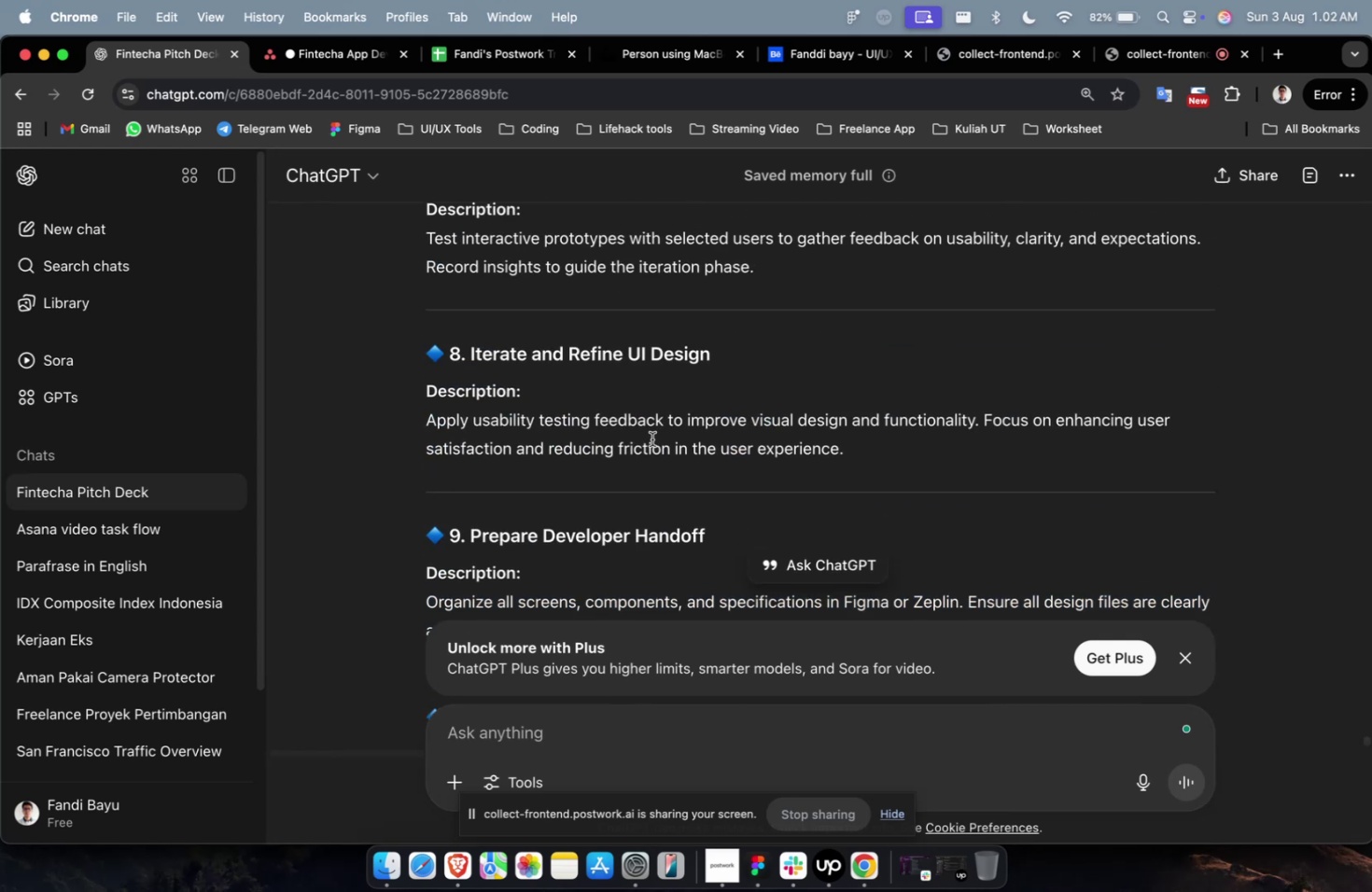 
double_click([651, 439])
 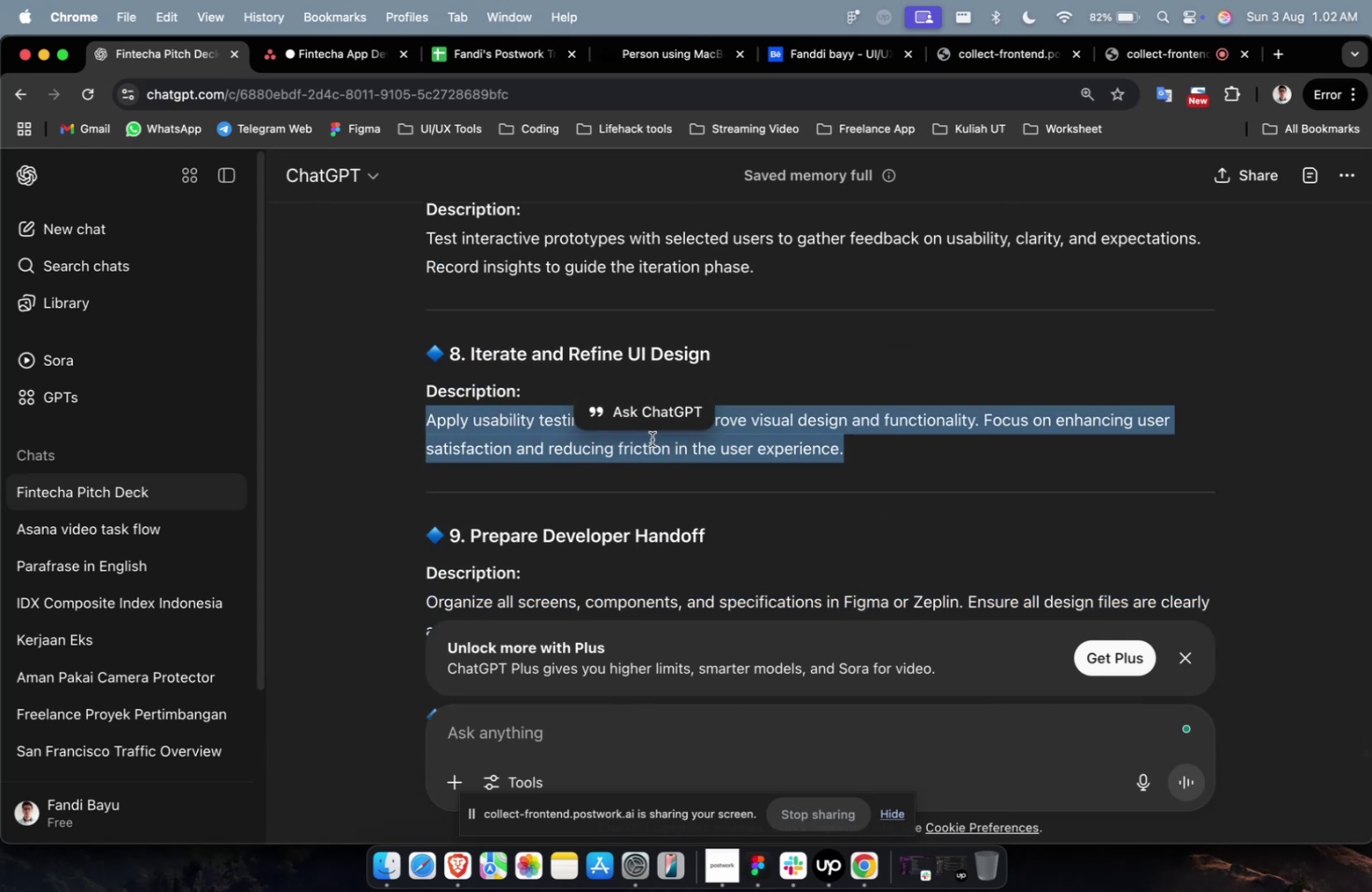 
triple_click([651, 439])
 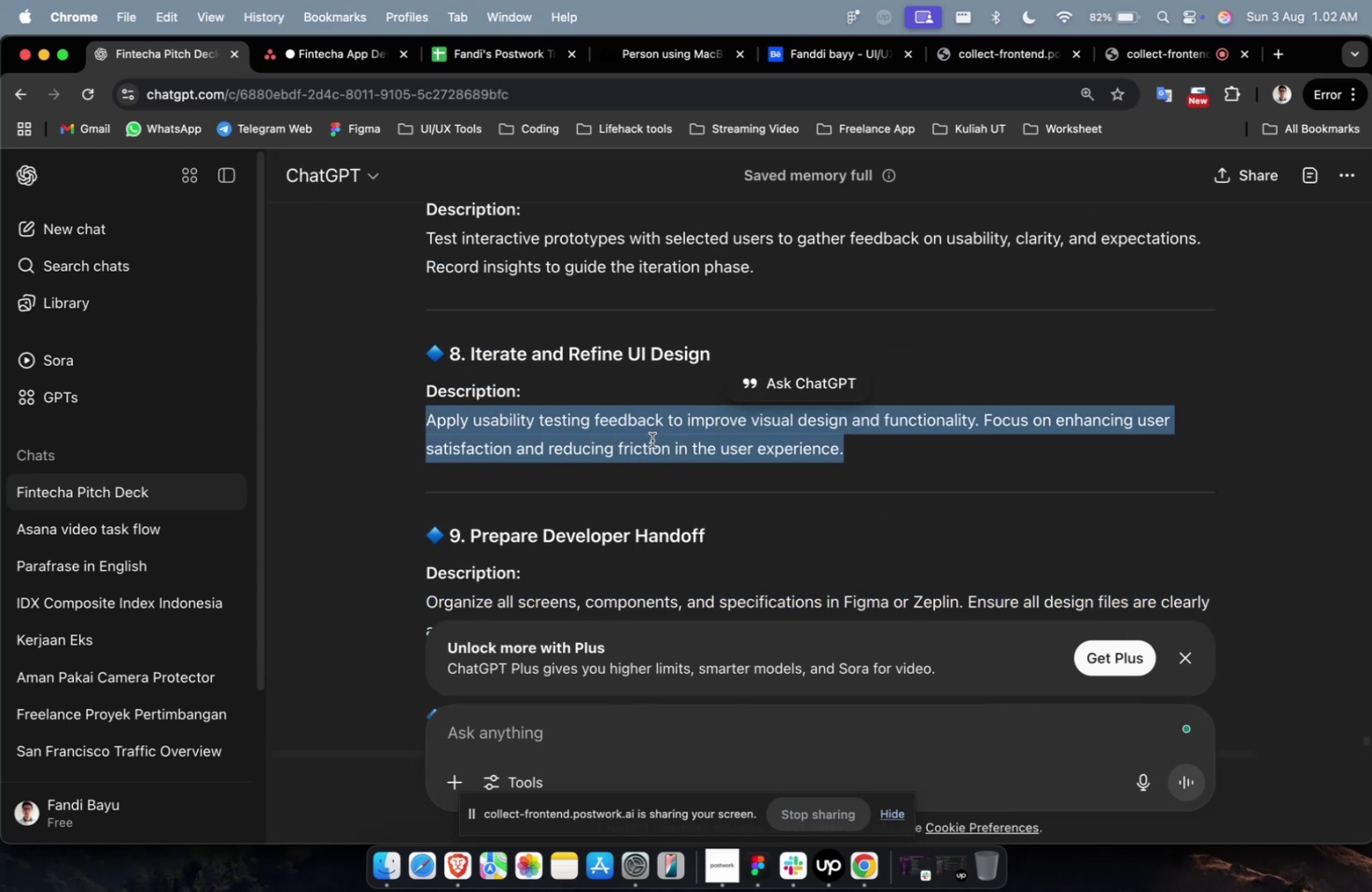 
key(Meta+C)
 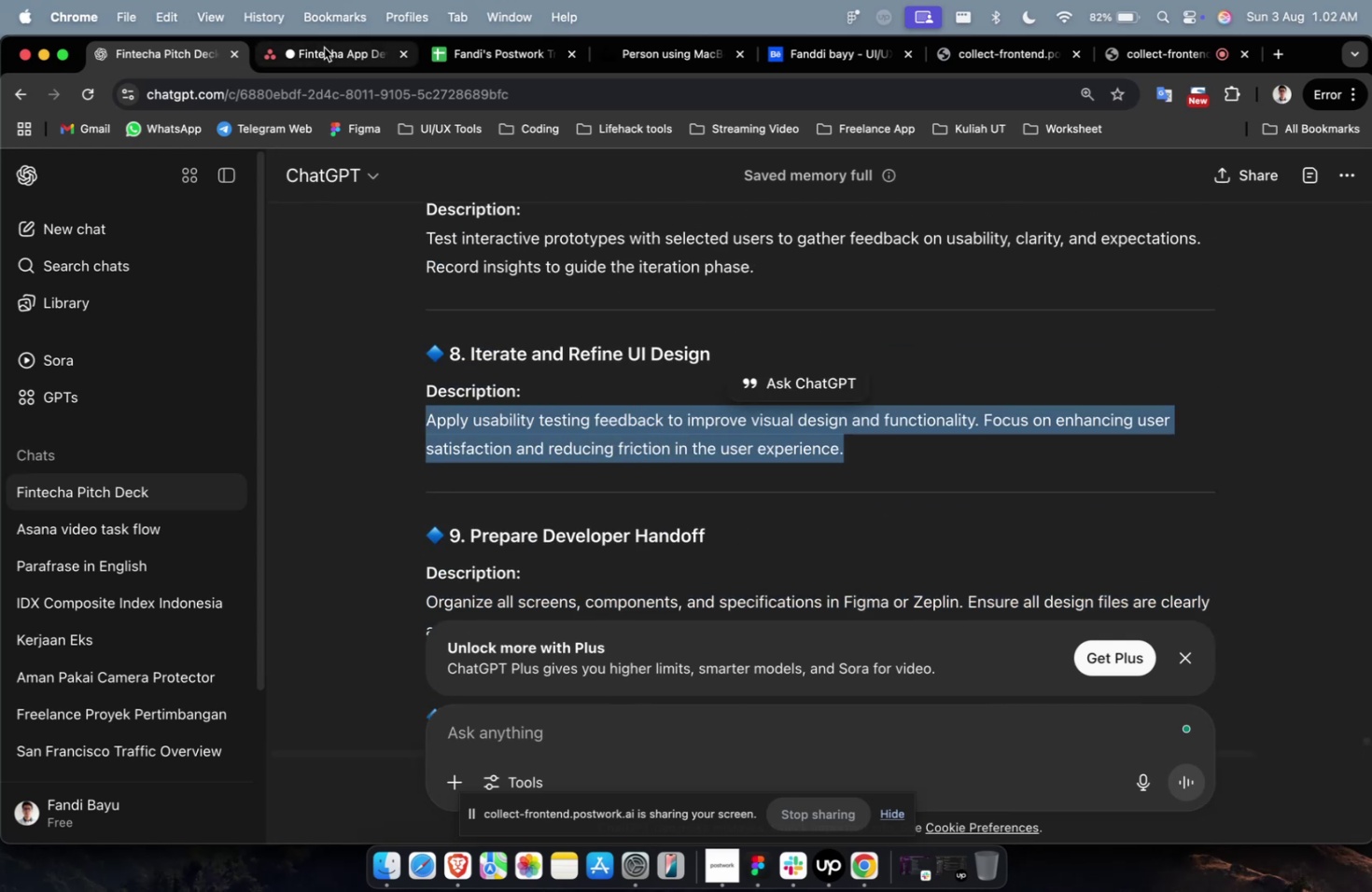 
left_click([324, 48])
 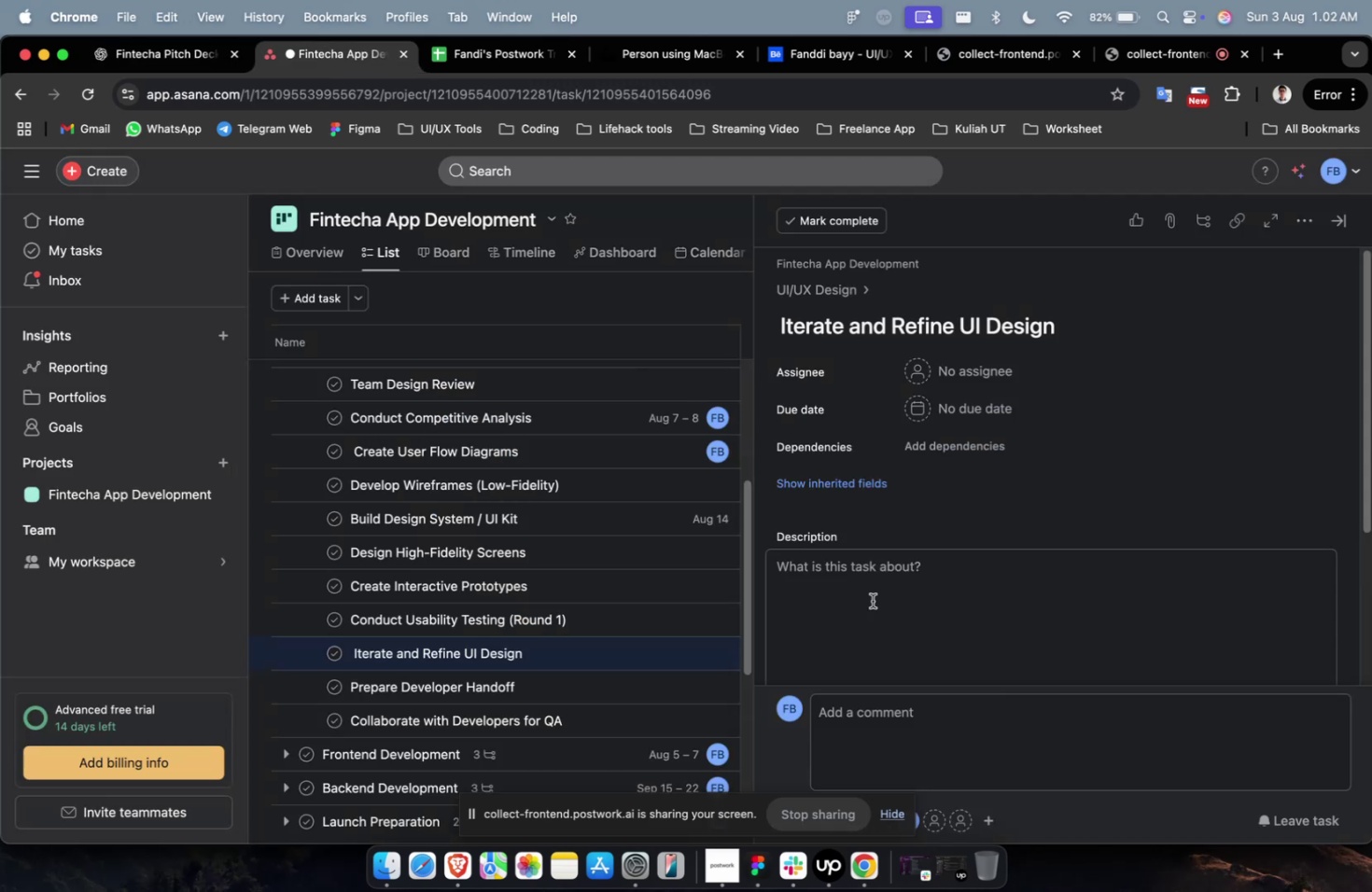 
left_click([875, 608])
 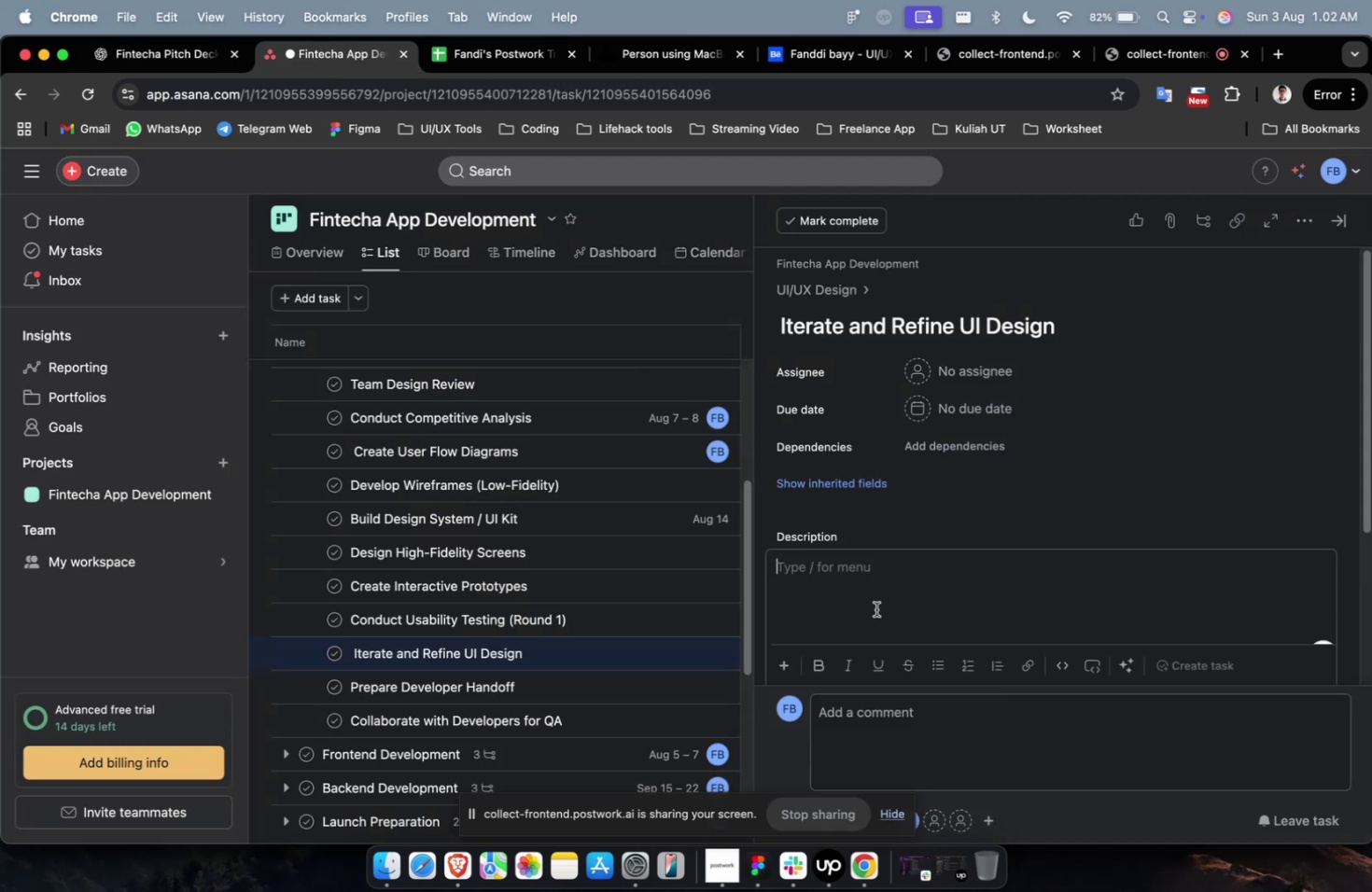 
key(Meta+V)
 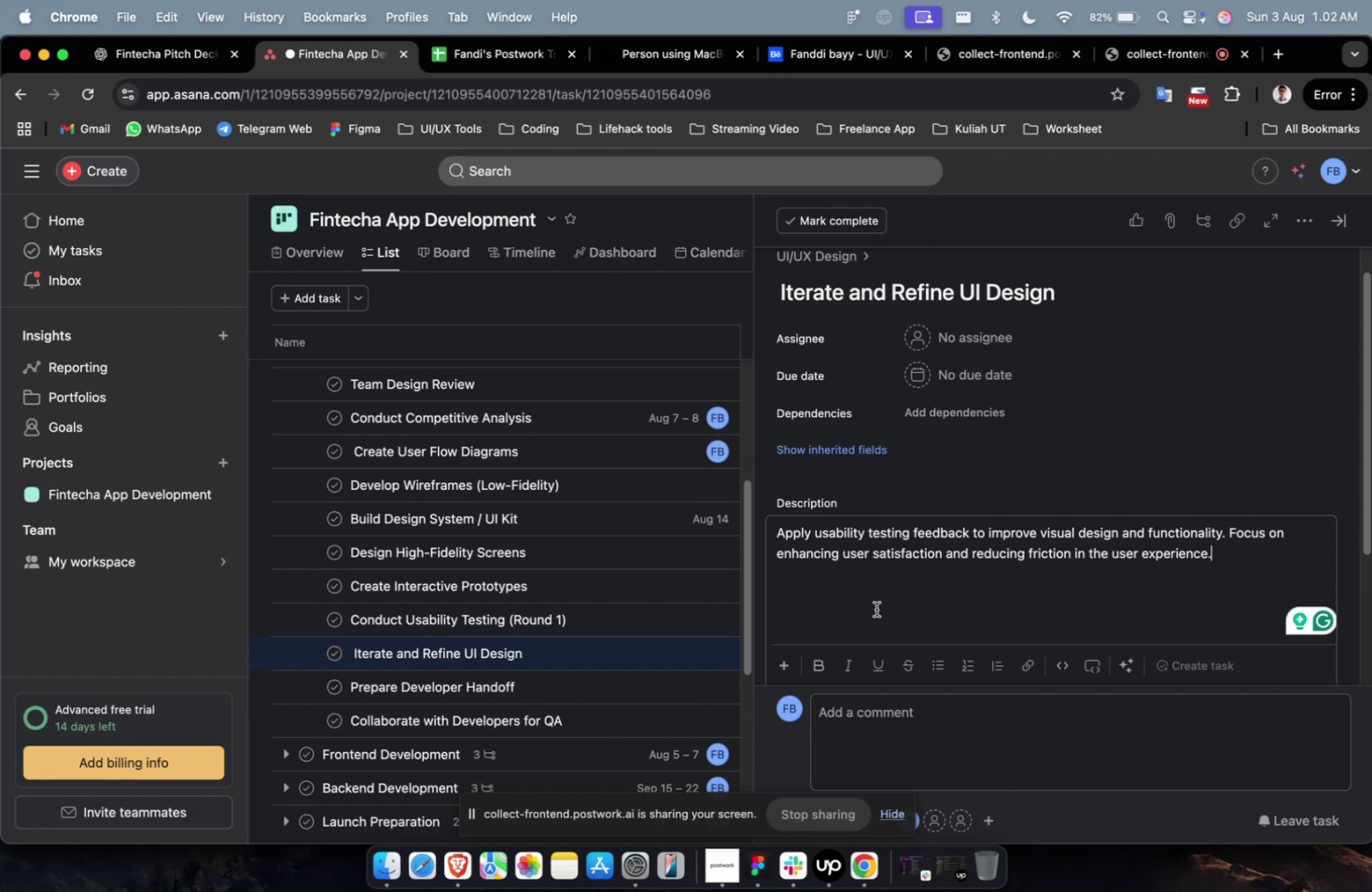 
wait(44.26)
 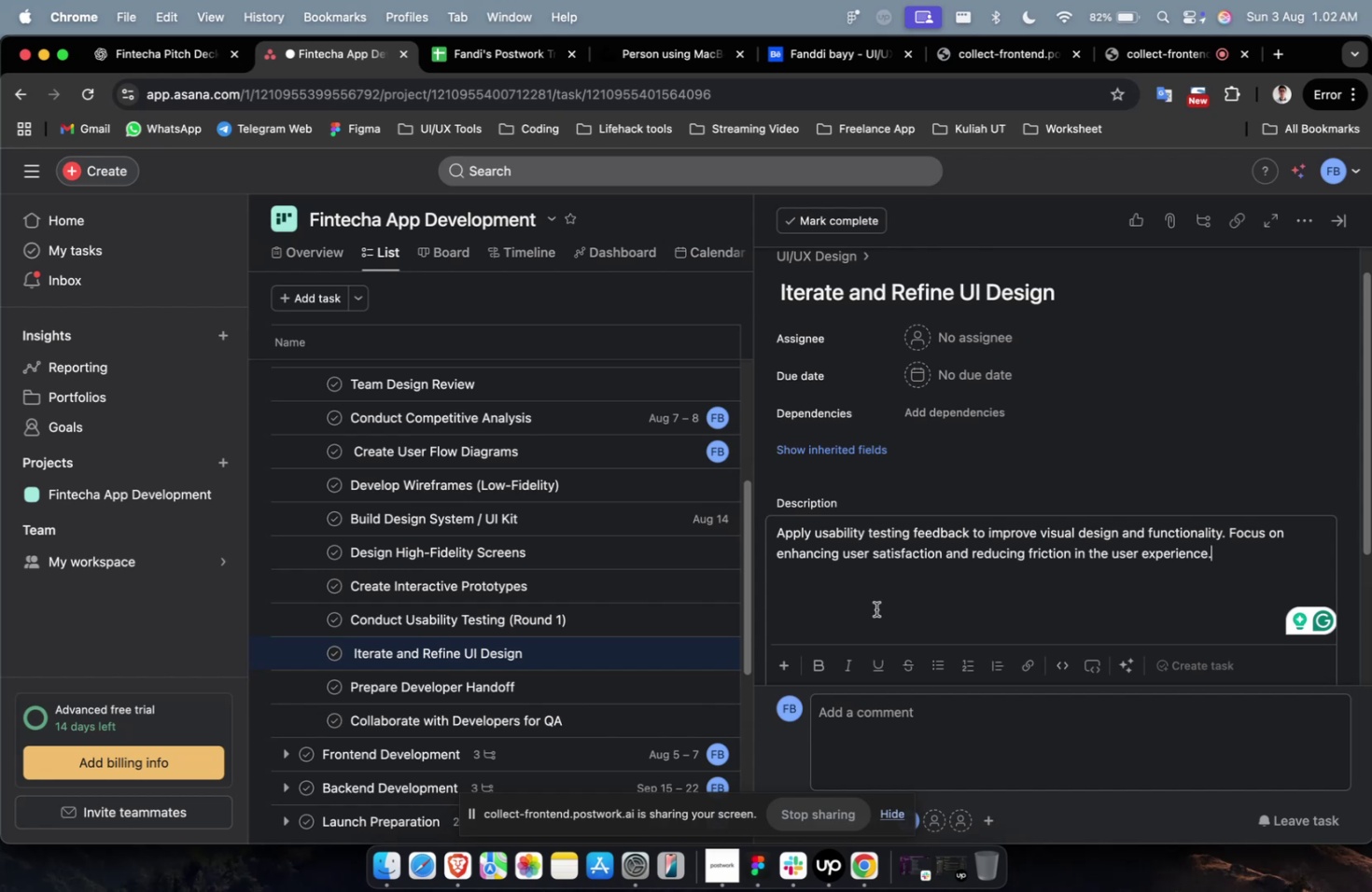 
left_click([594, 625])
 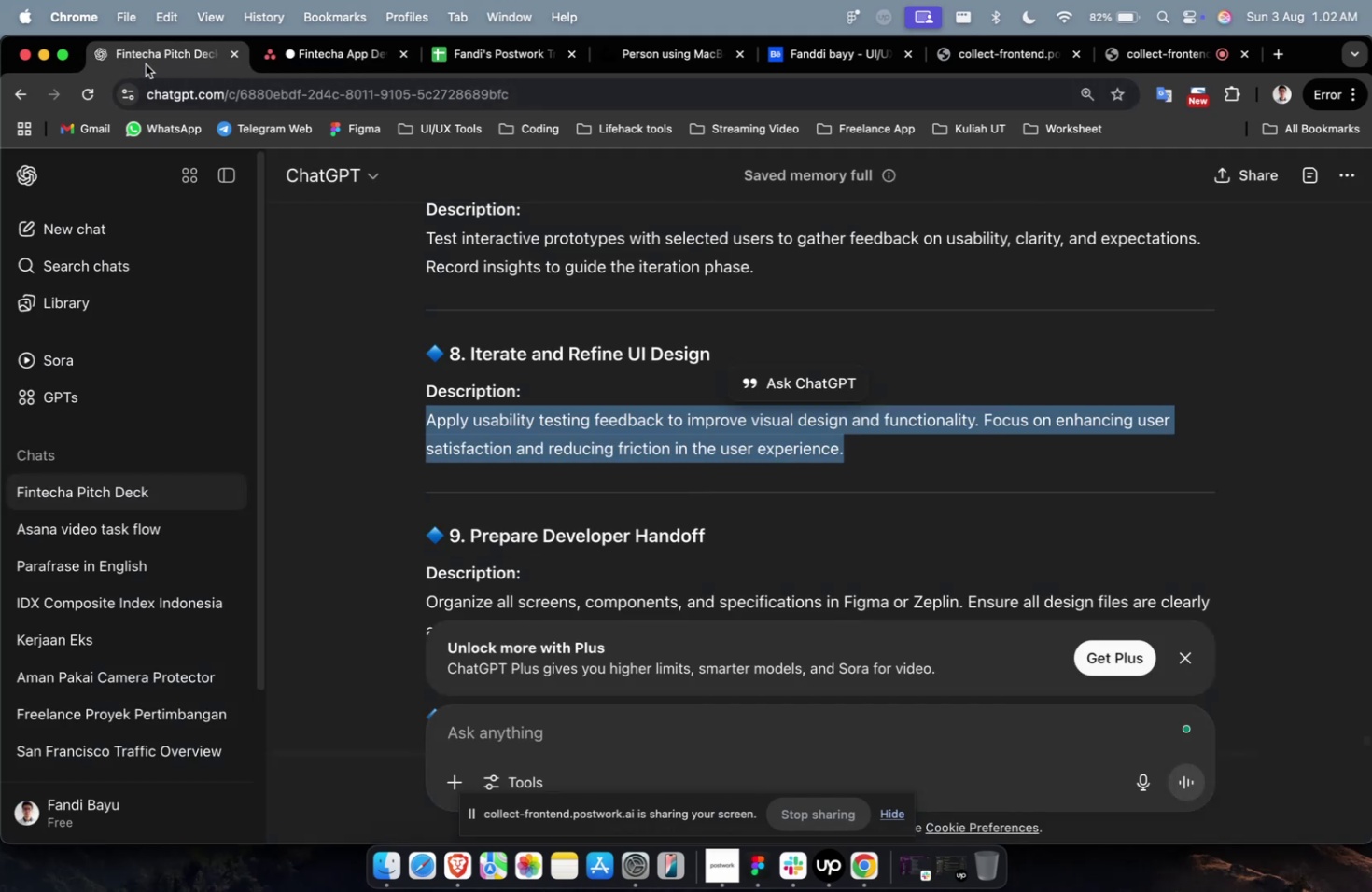 
scroll: coordinate [646, 420], scroll_direction: up, amount: 4.0
 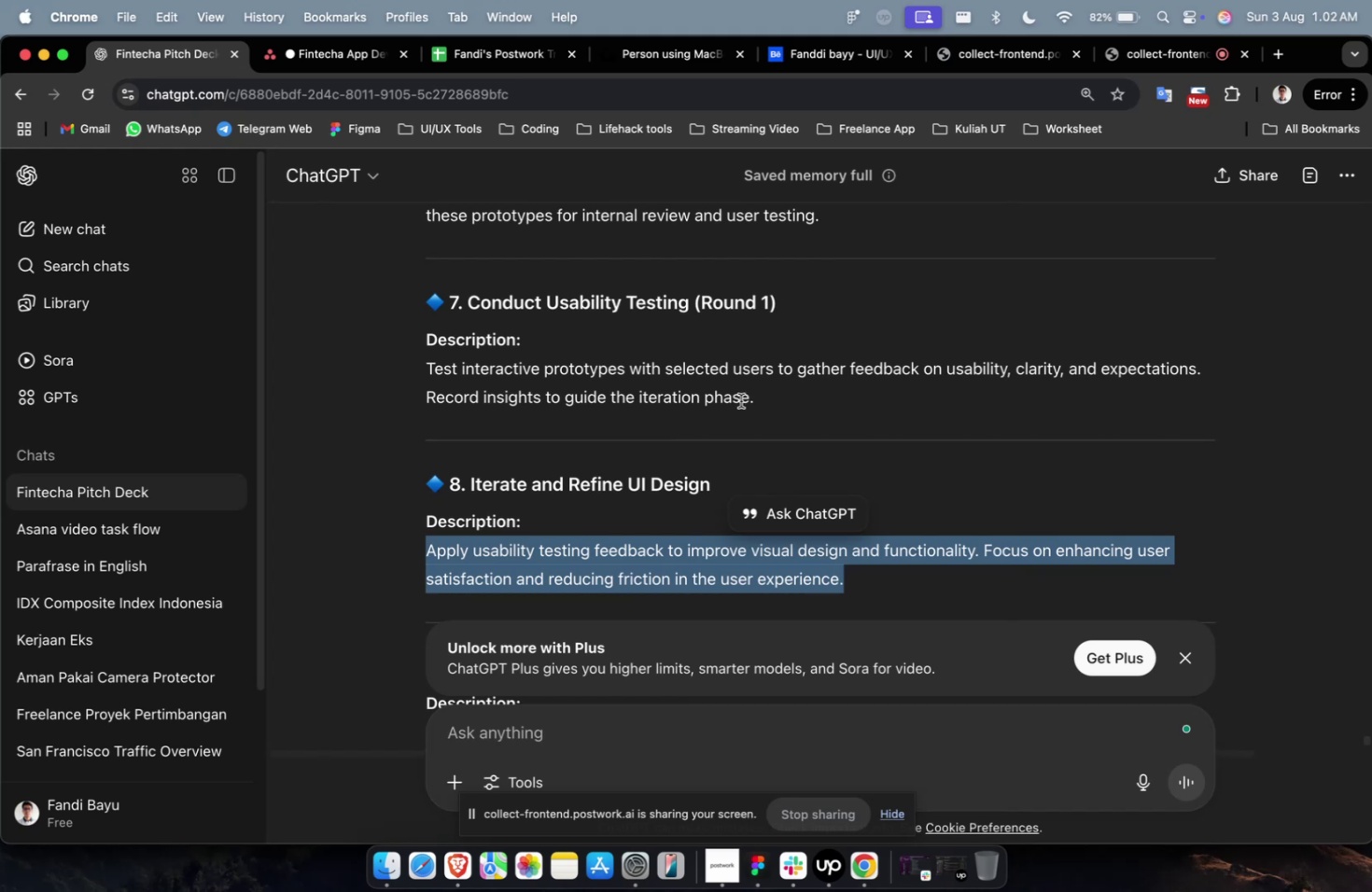 
left_click_drag(start_coordinate=[754, 390], to_coordinate=[369, 367])
 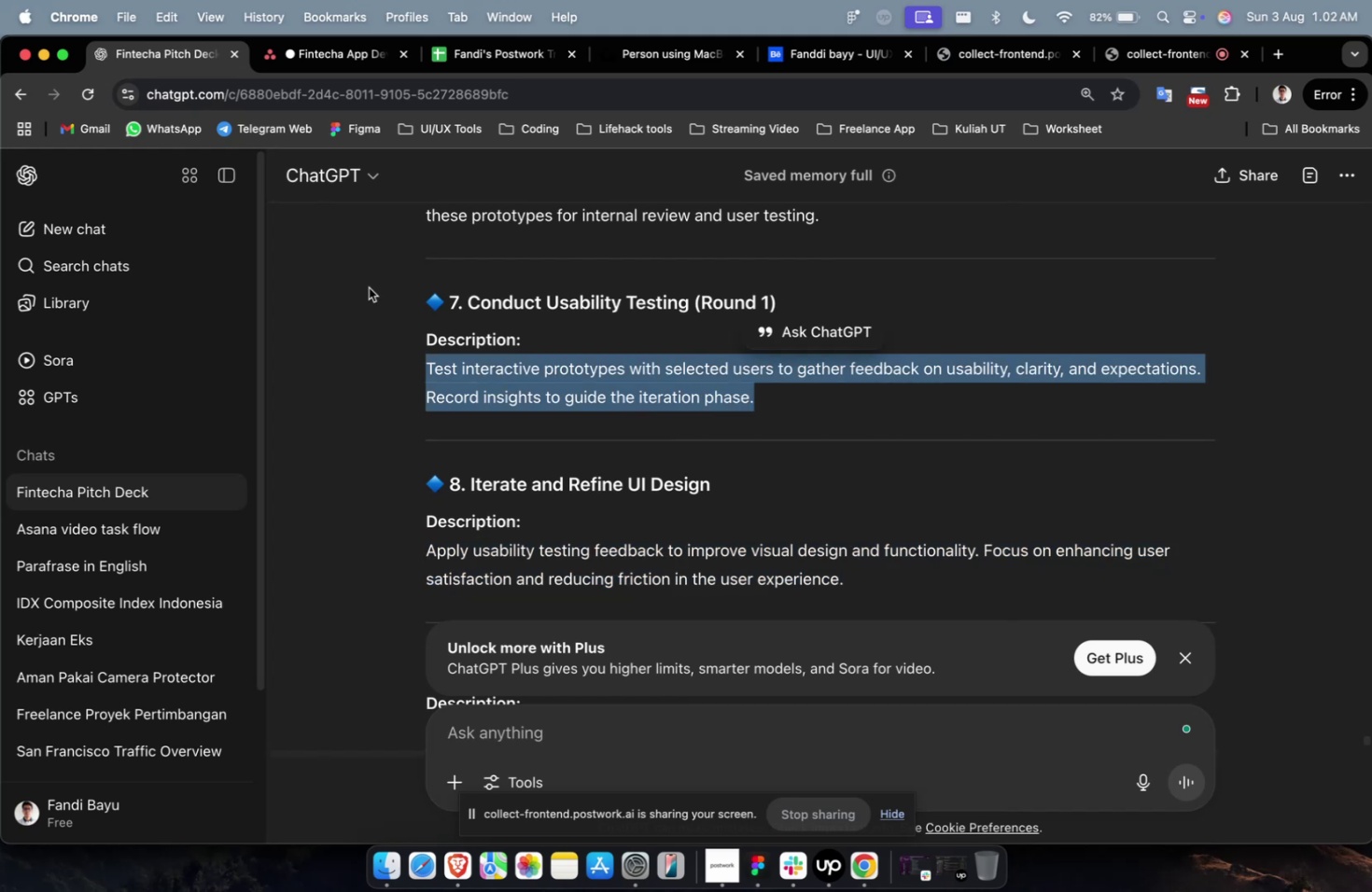 
key(Meta+C)
 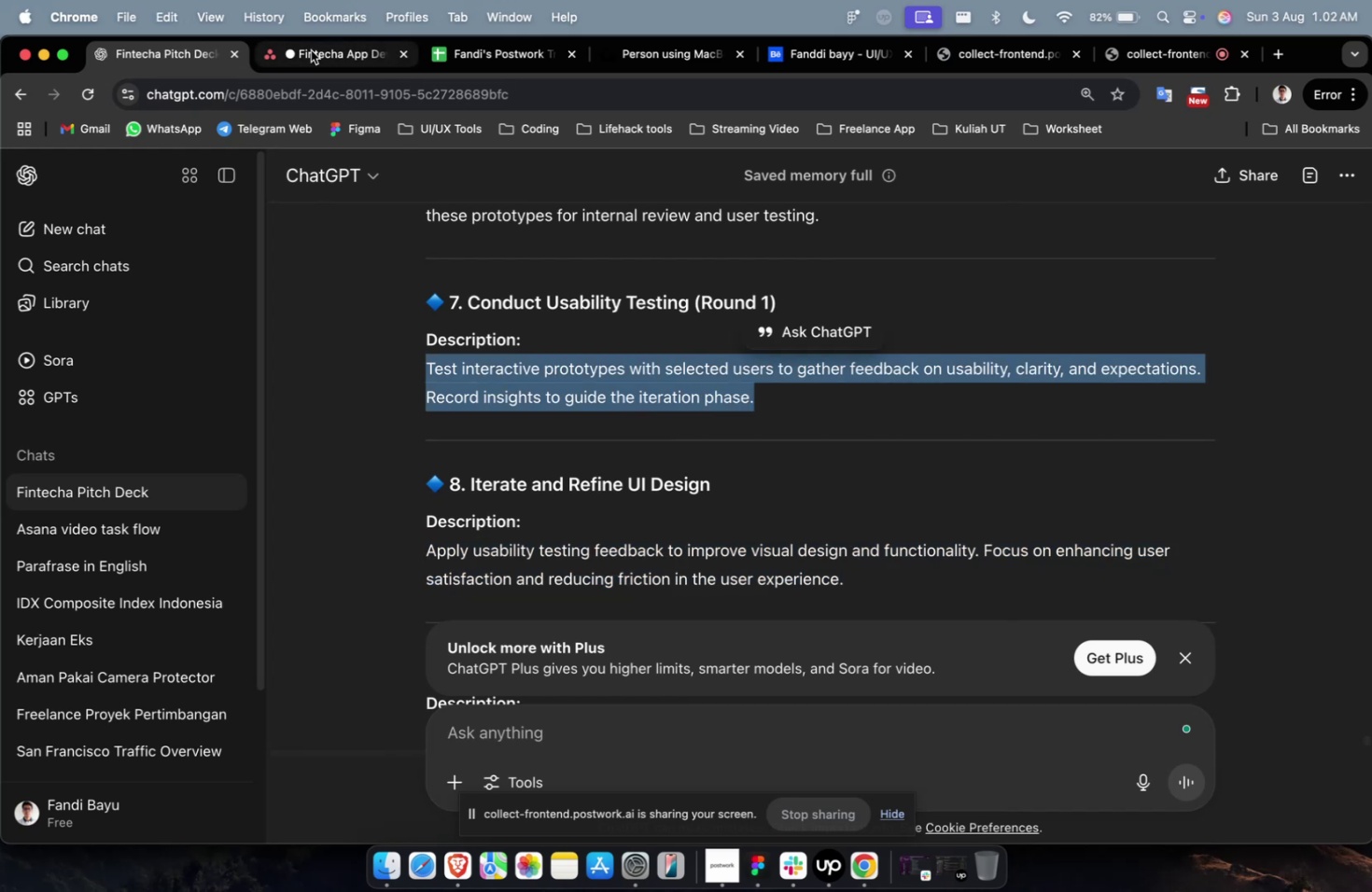 
left_click([310, 53])
 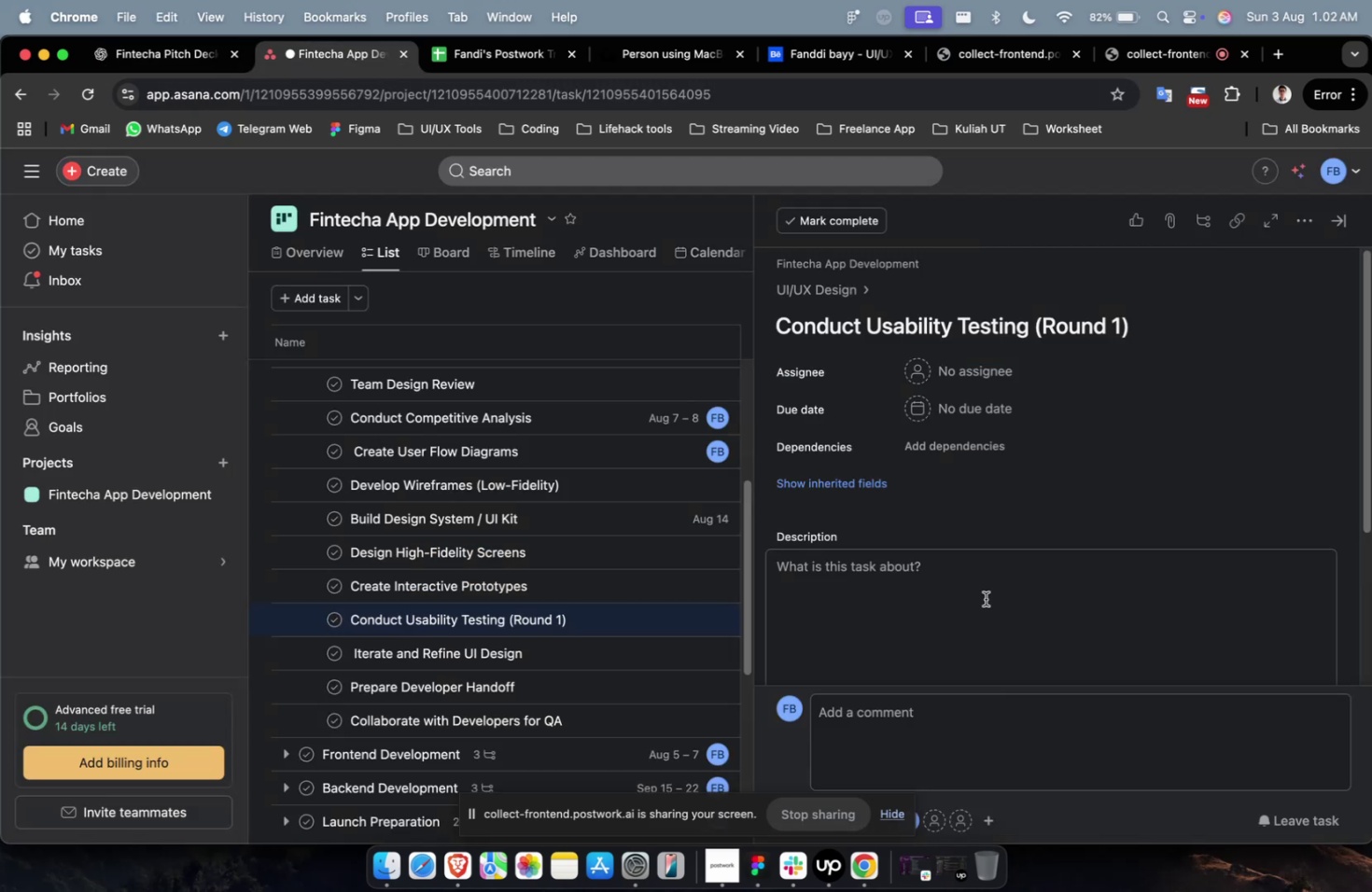 
double_click([985, 598])
 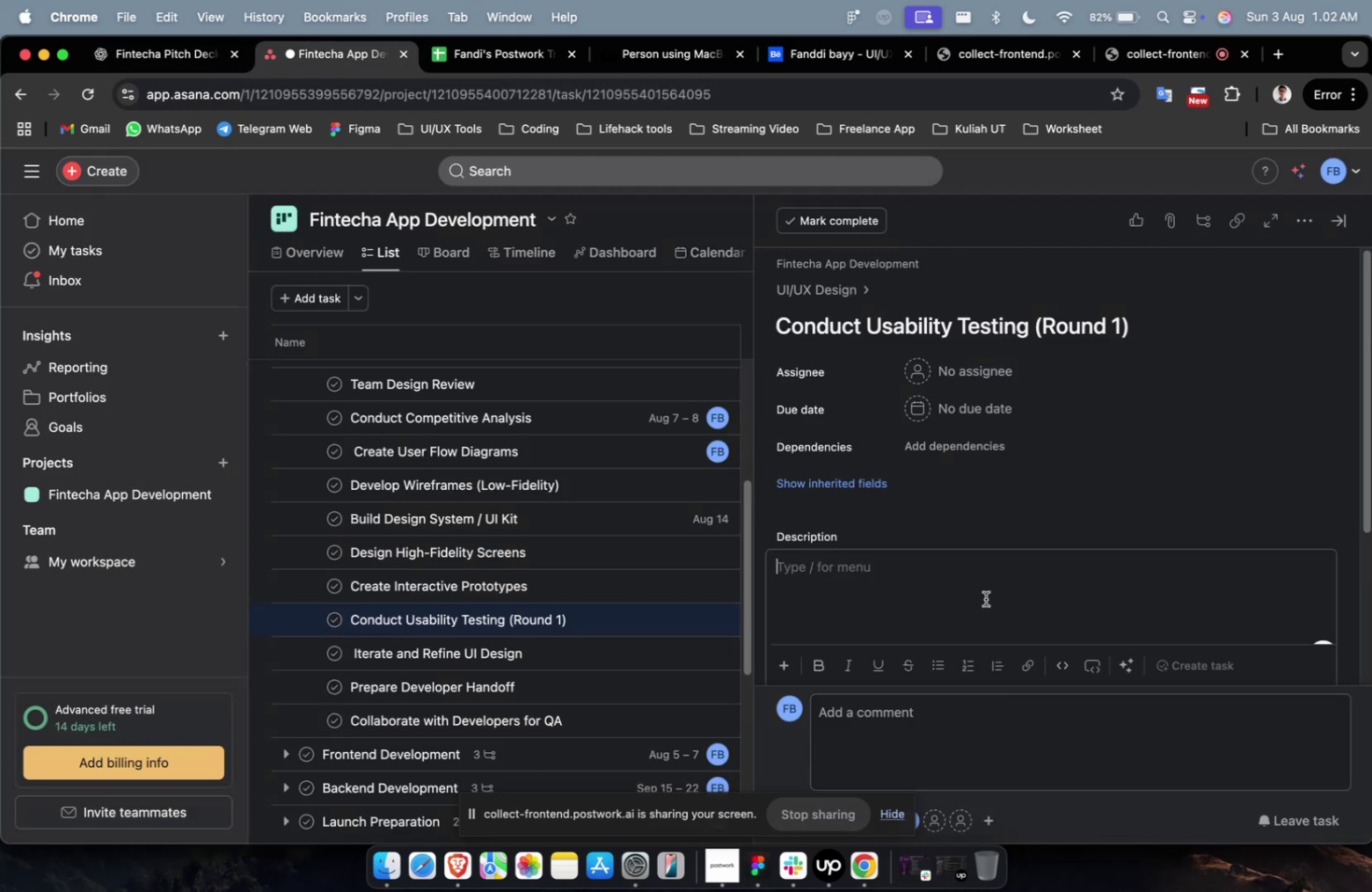 
key(Meta+V)
 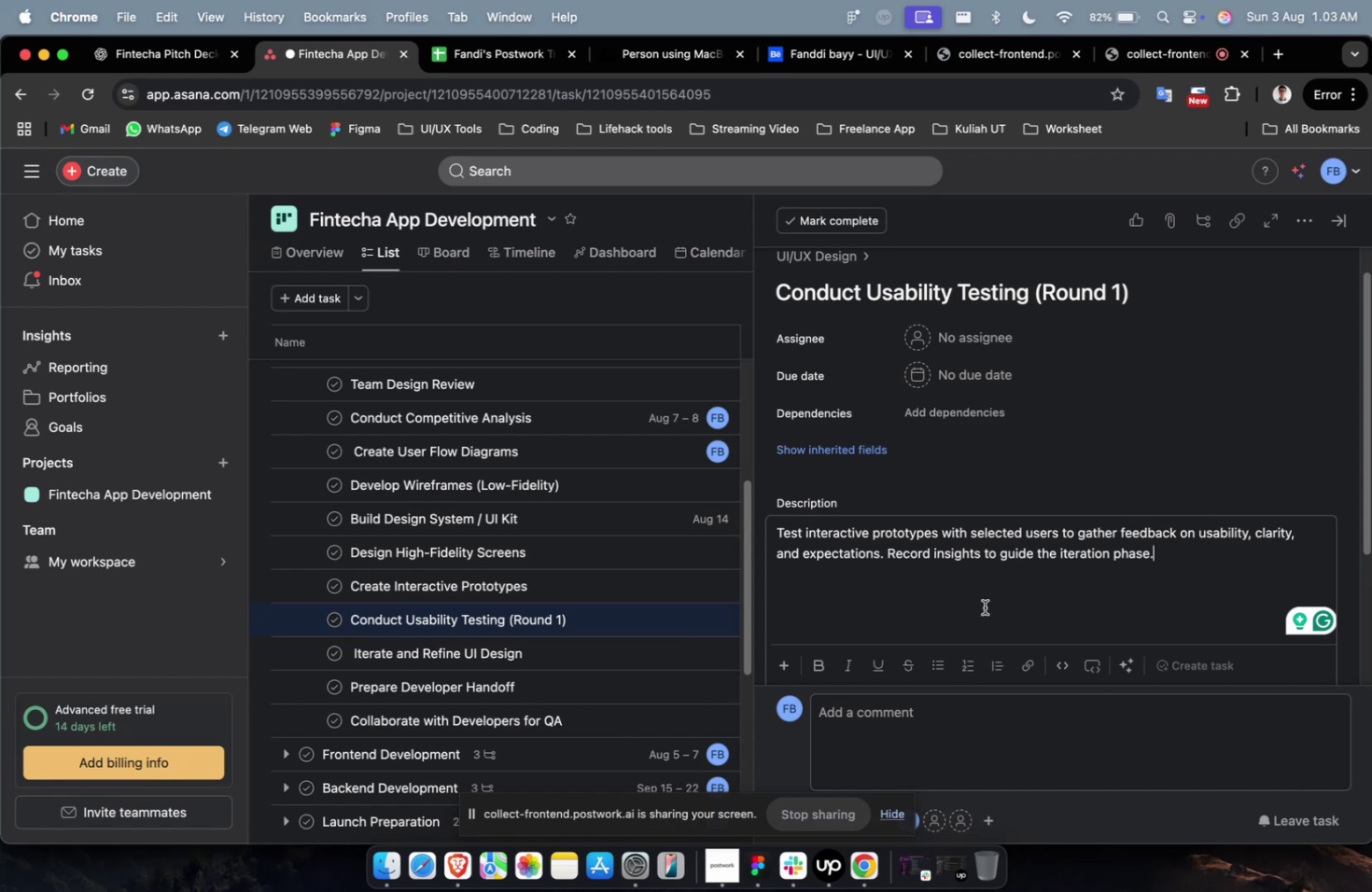 
wait(34.12)
 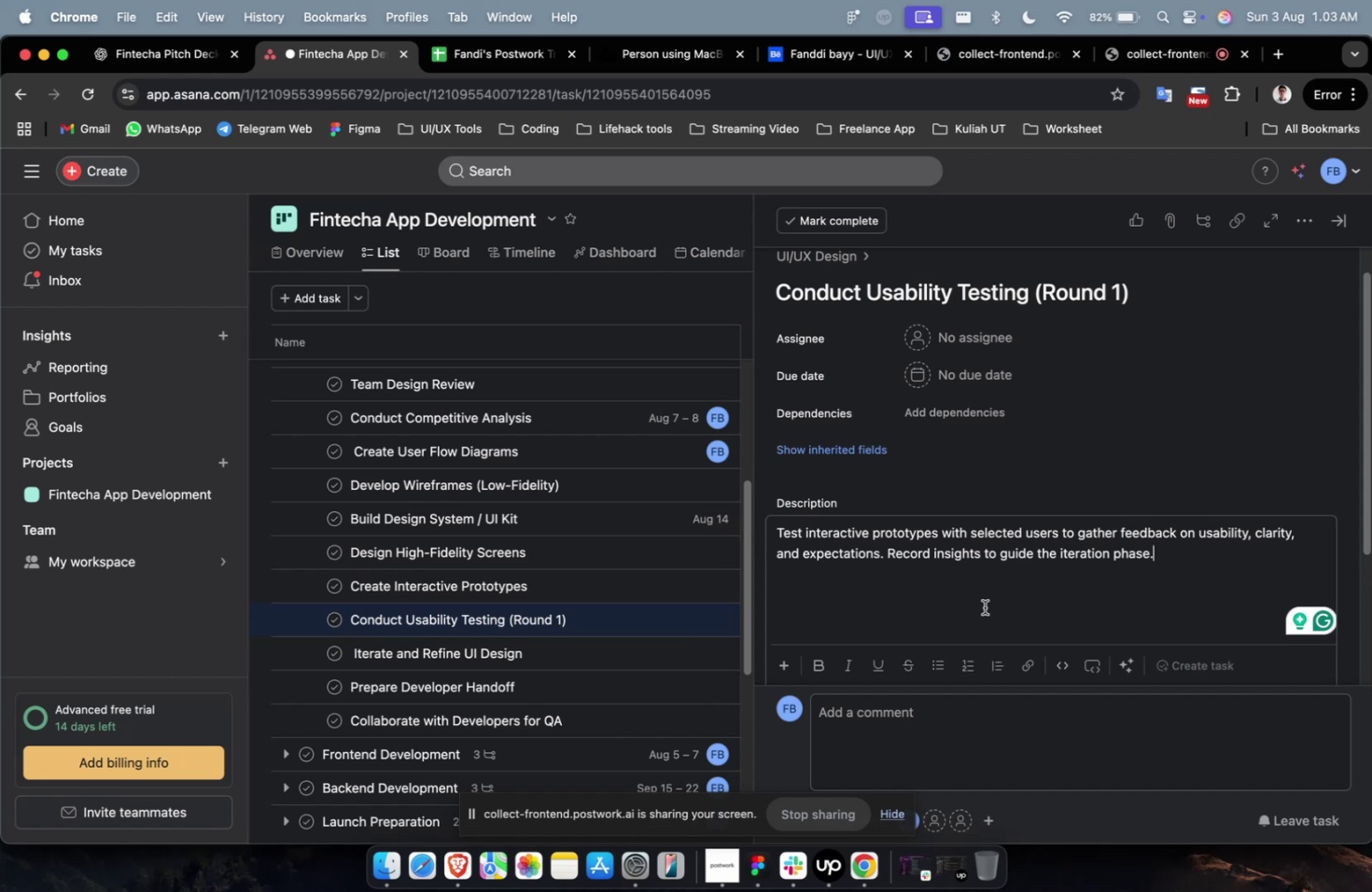 
scroll: coordinate [984, 606], scroll_direction: down, amount: 3.0
 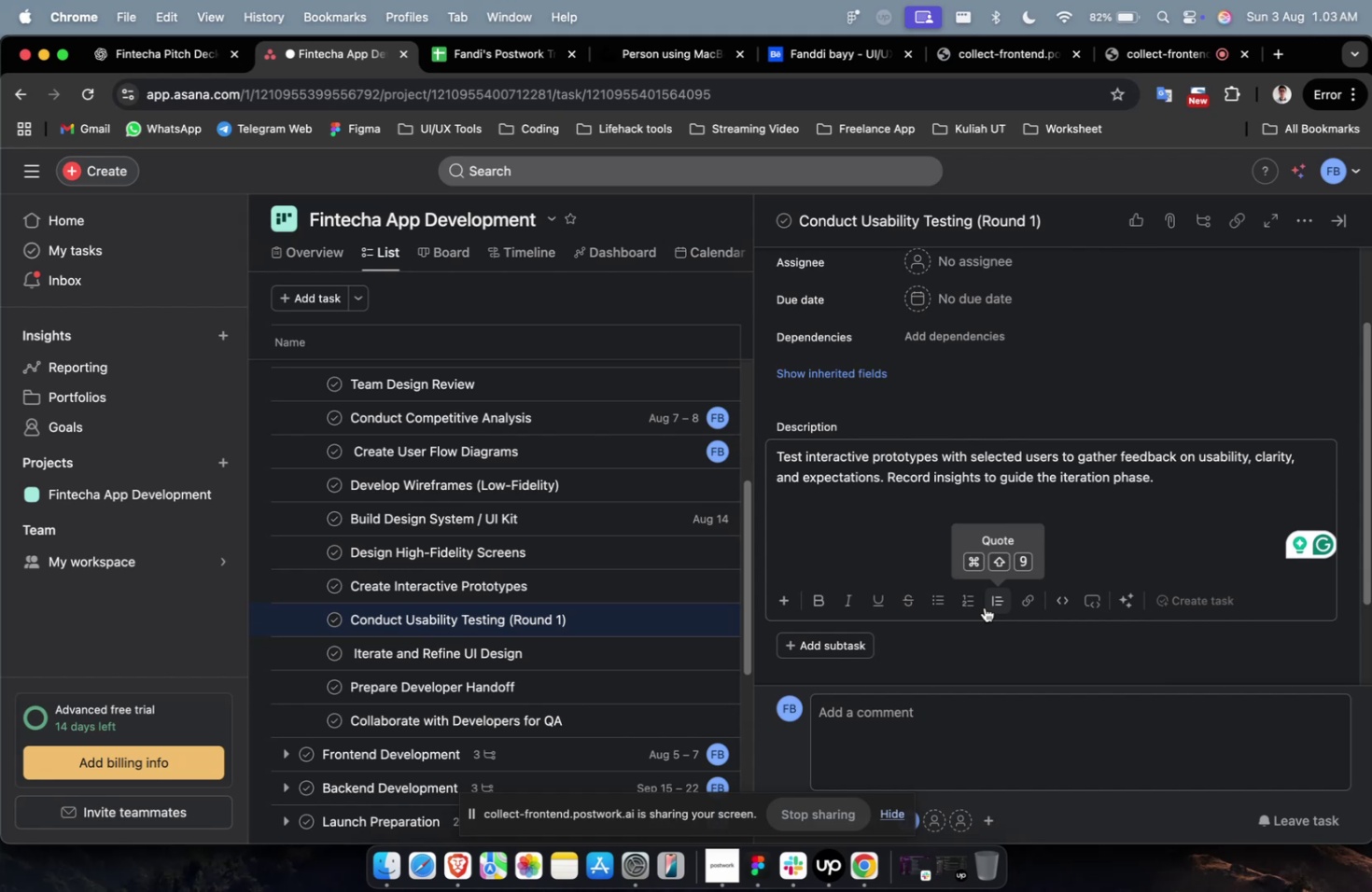 
wait(16.36)
 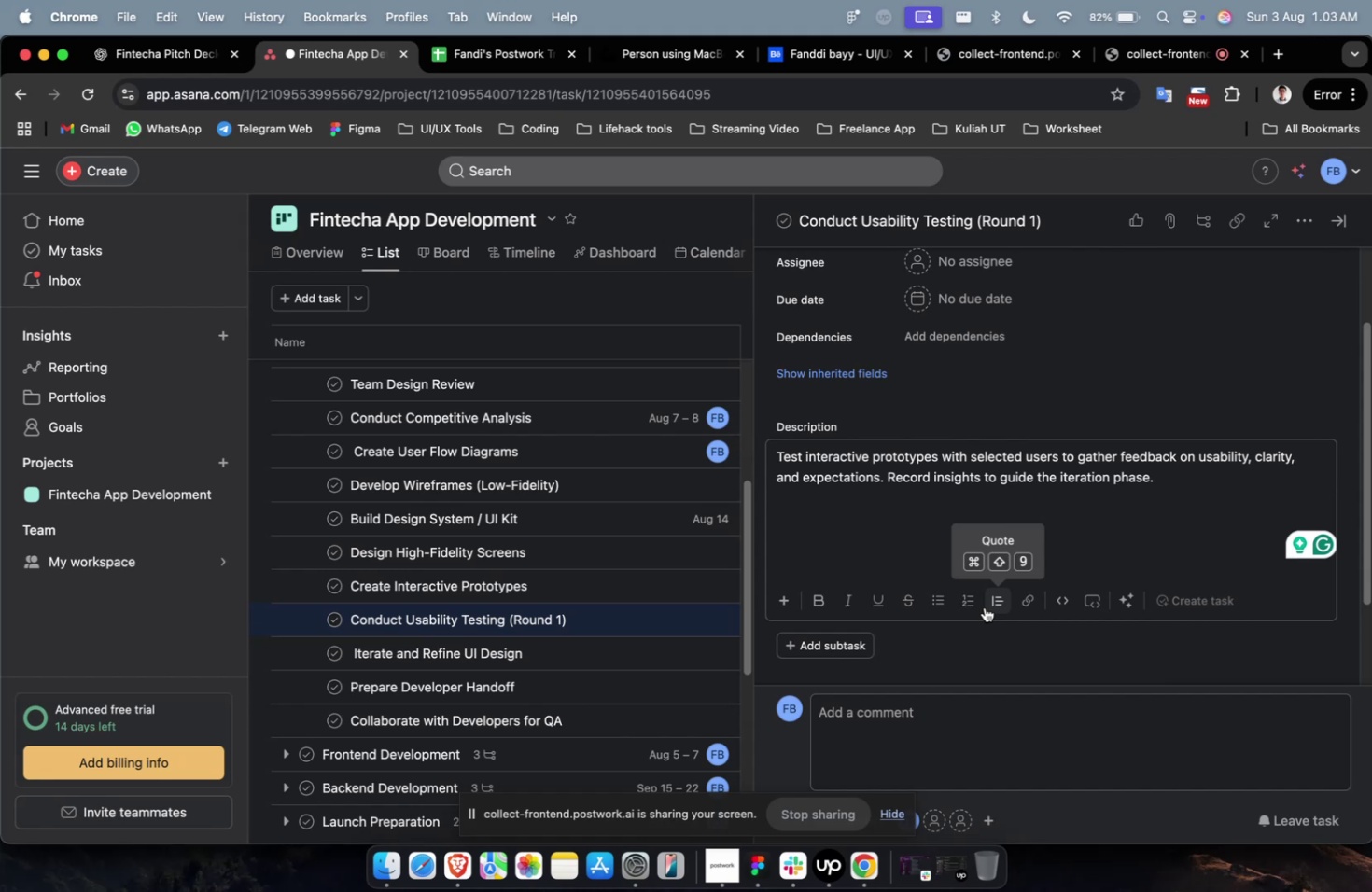 
scroll: coordinate [984, 606], scroll_direction: up, amount: 3.0
 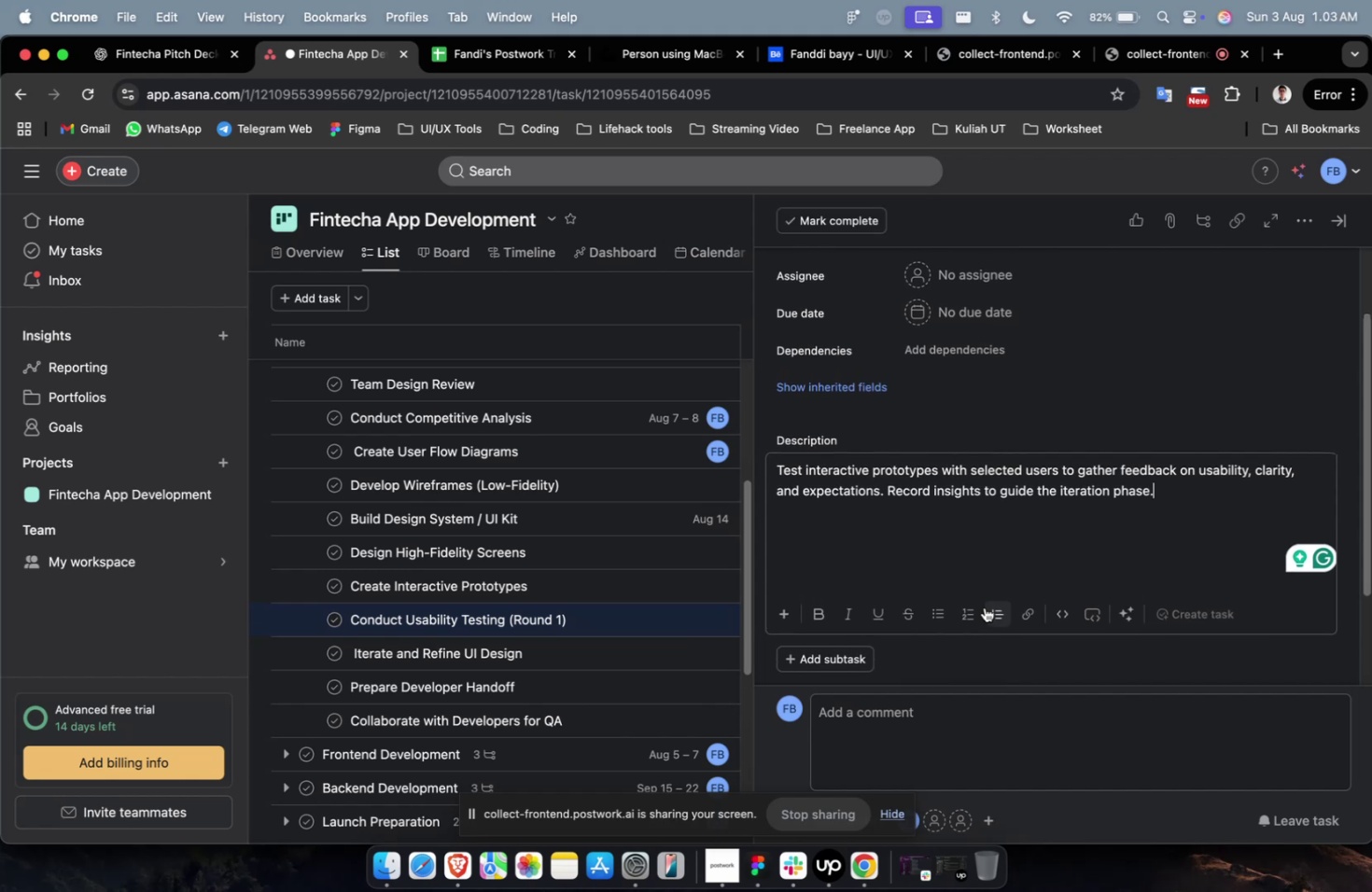 
wait(10.16)
 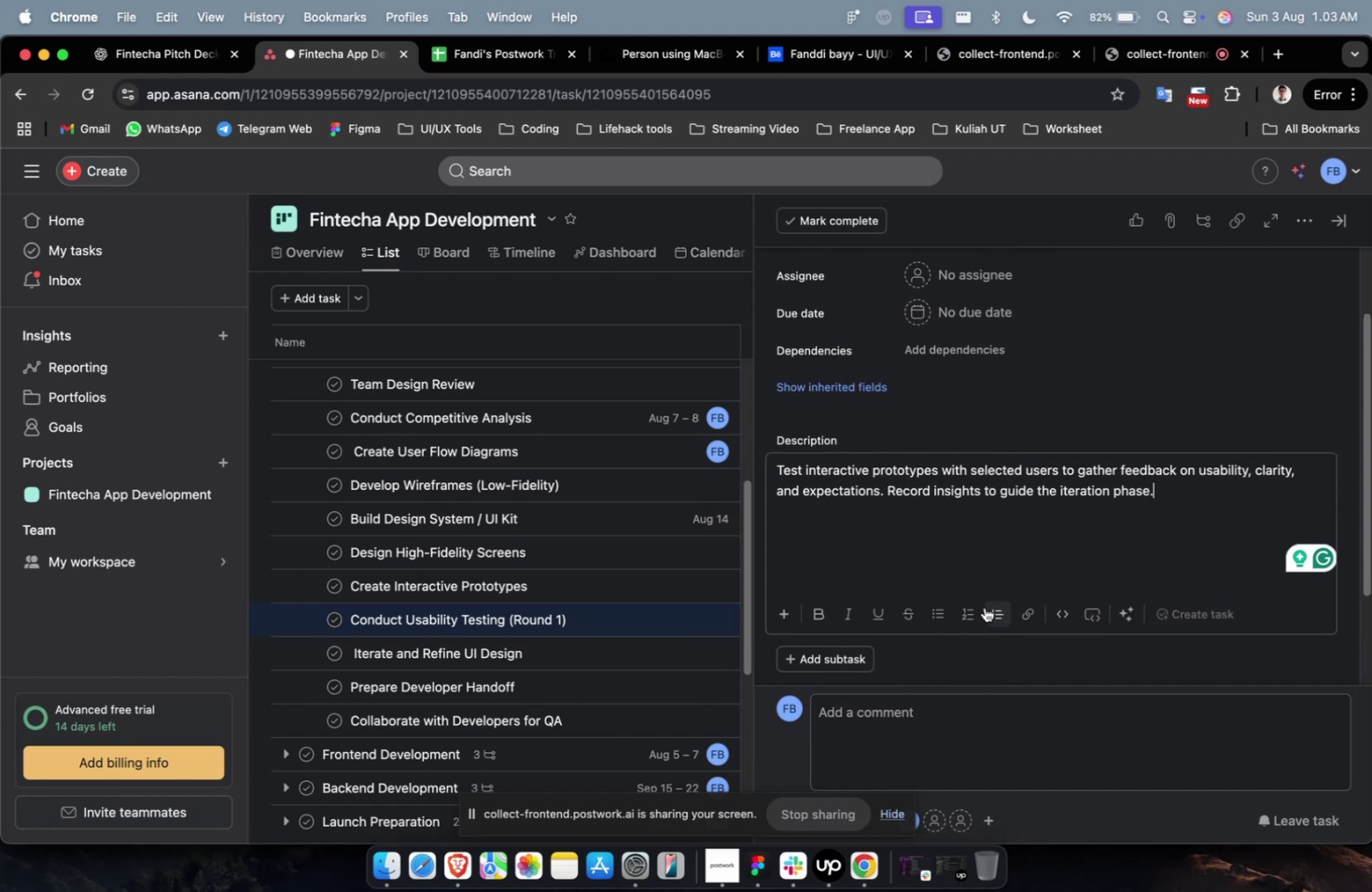 
scroll: coordinate [975, 618], scroll_direction: down, amount: 2.0
 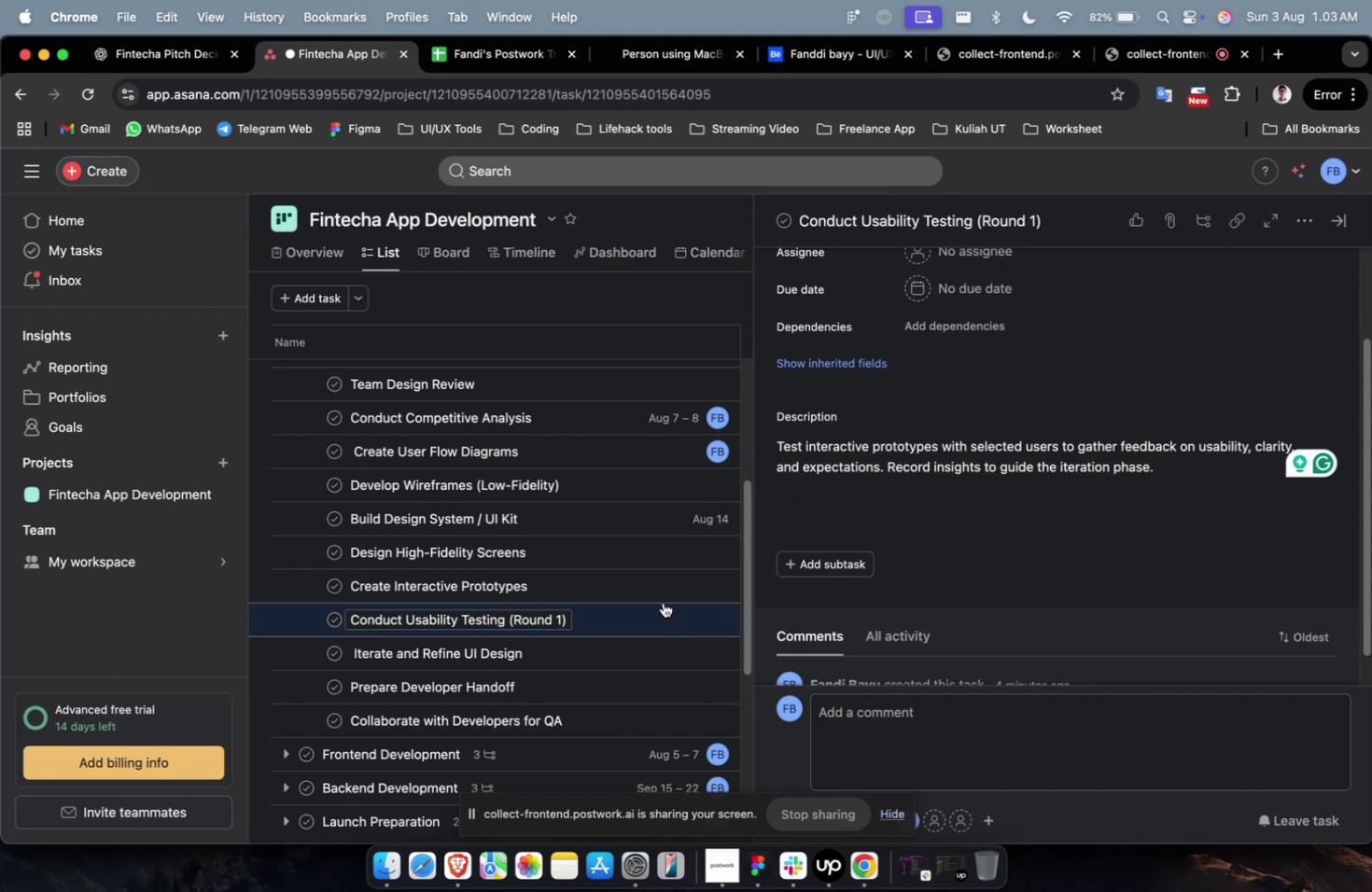 
double_click([662, 600])
 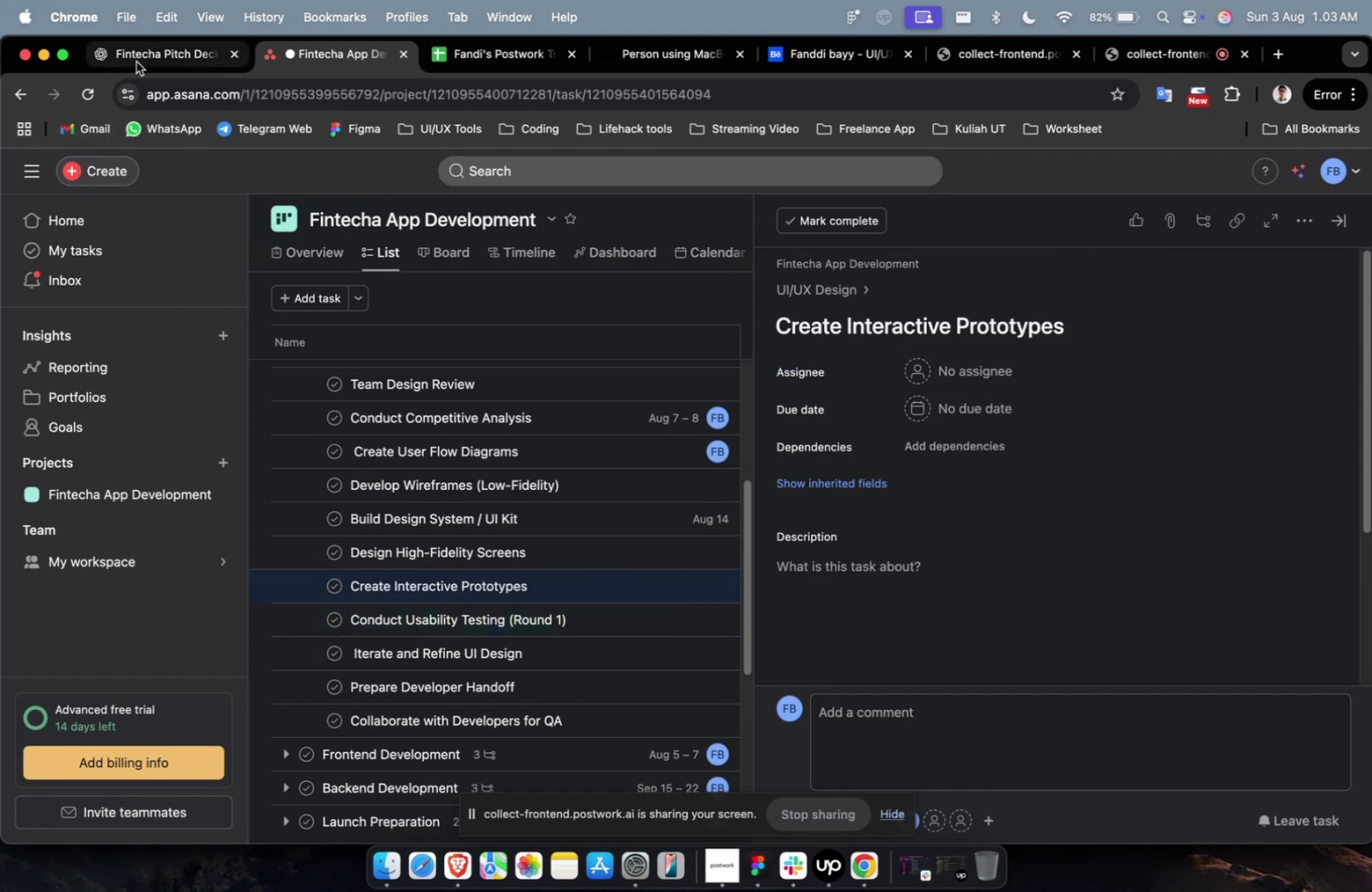 
scroll: coordinate [683, 407], scroll_direction: up, amount: 6.0
 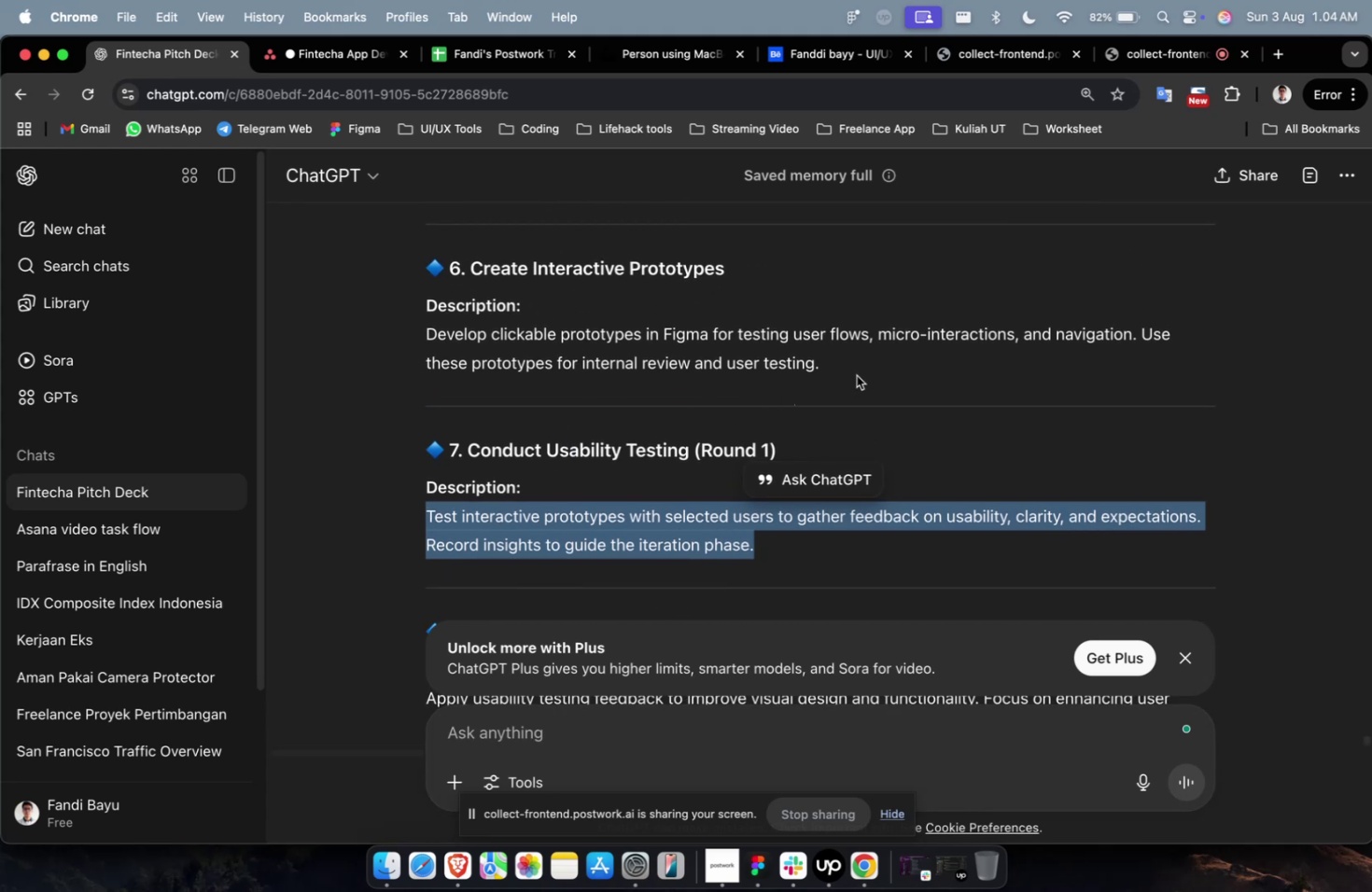 
left_click_drag(start_coordinate=[848, 368], to_coordinate=[415, 328])
 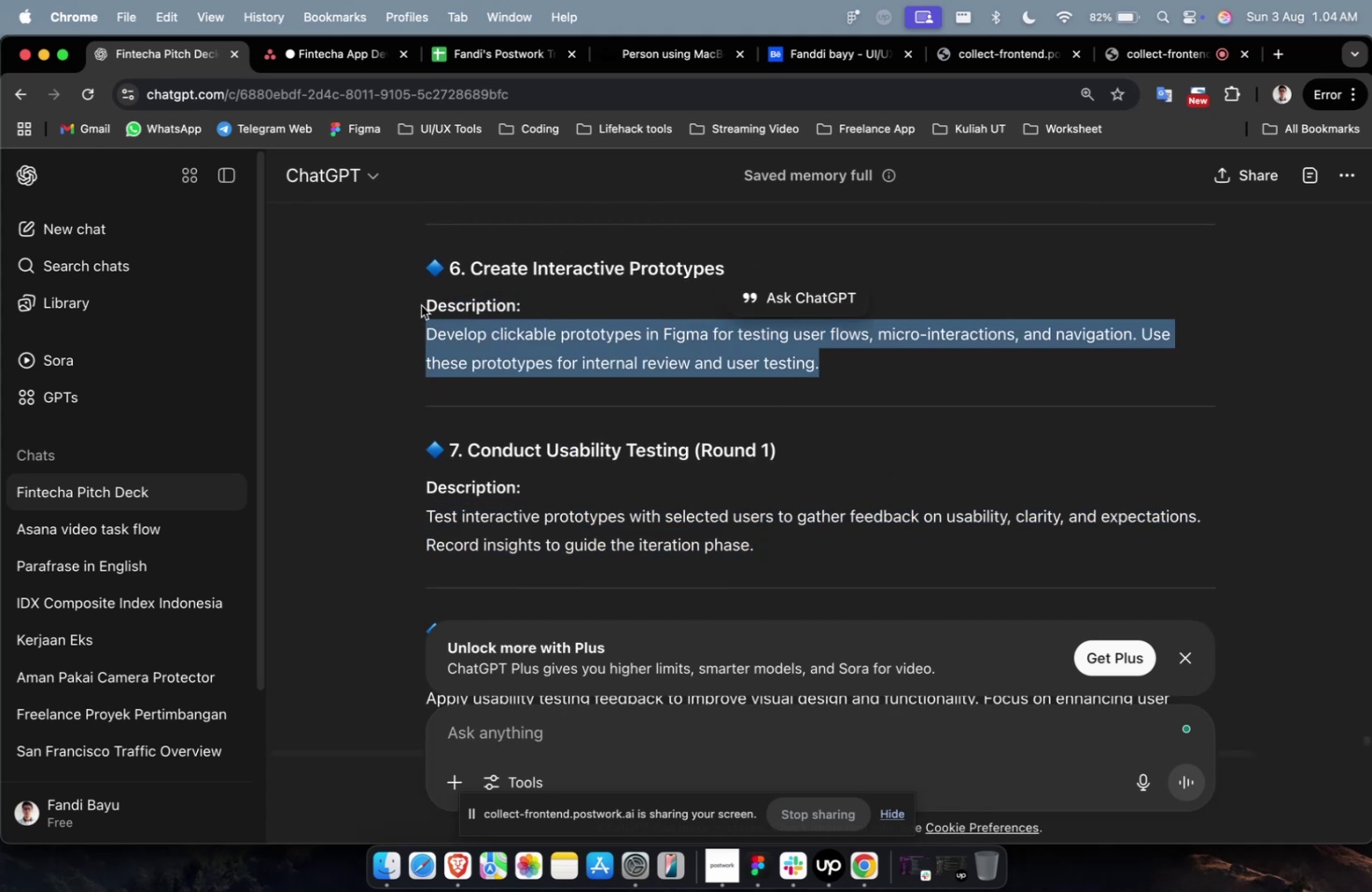 
key(Meta+C)
 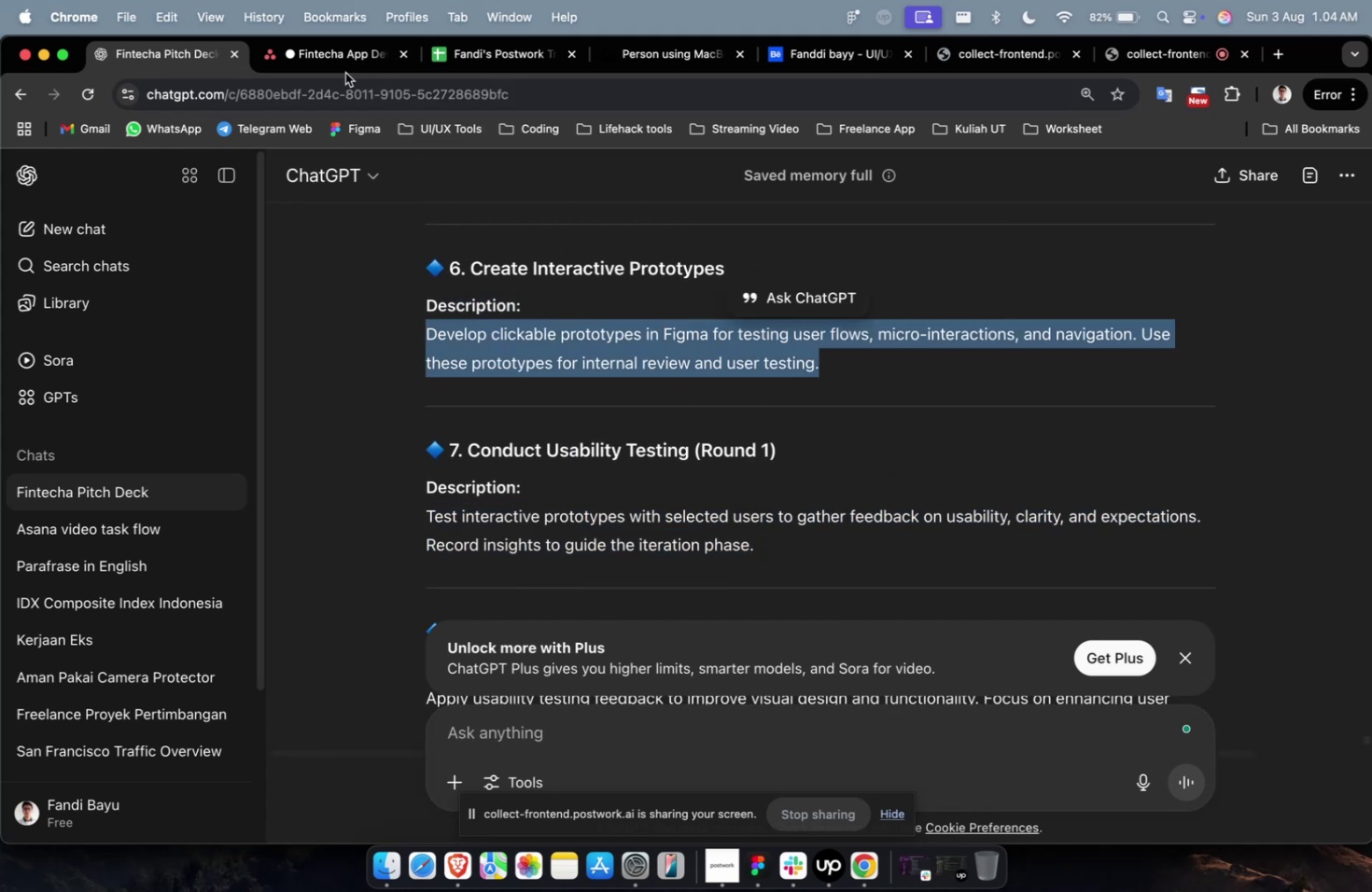 
left_click([345, 73])
 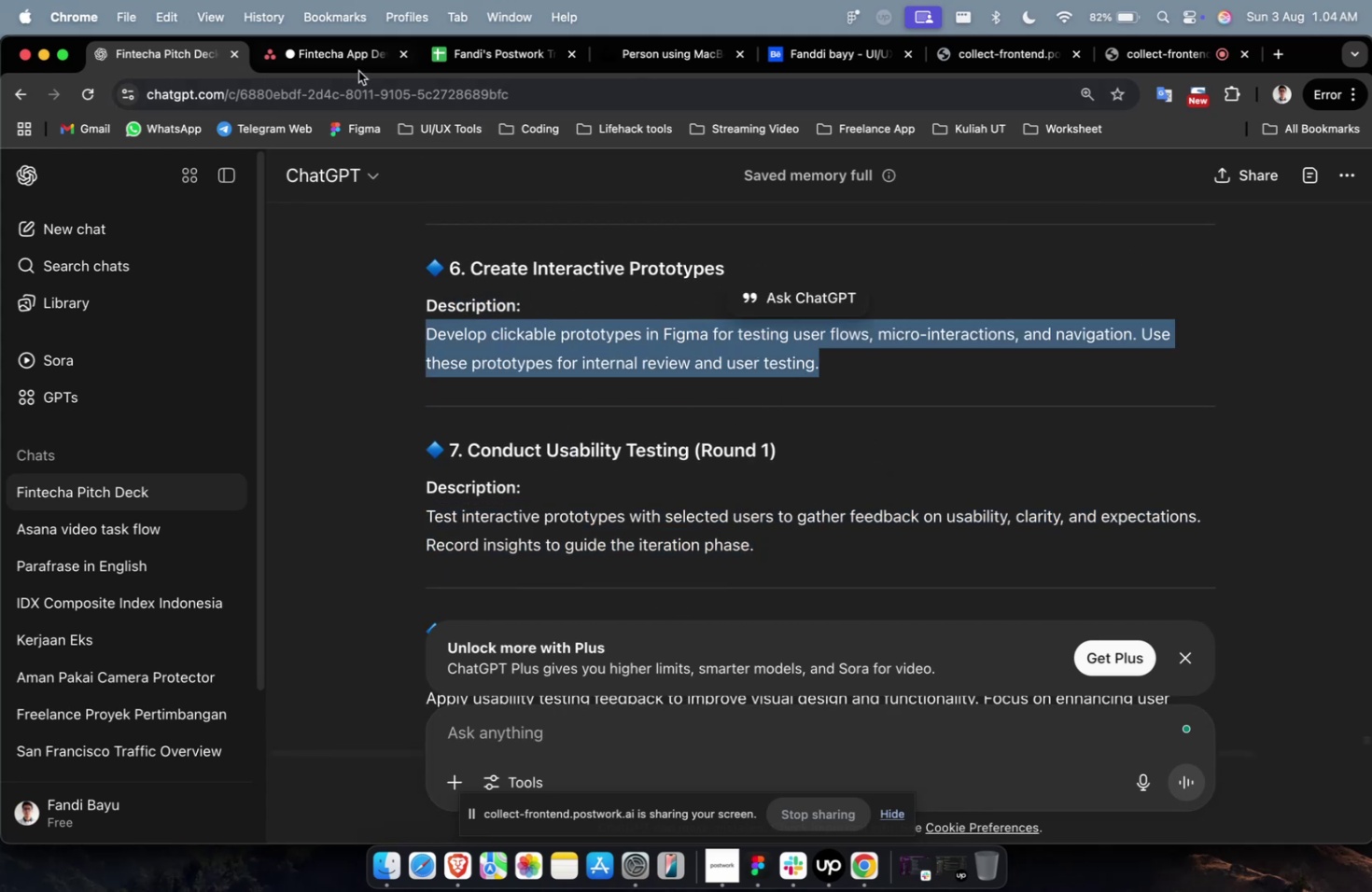 
double_click([358, 71])
 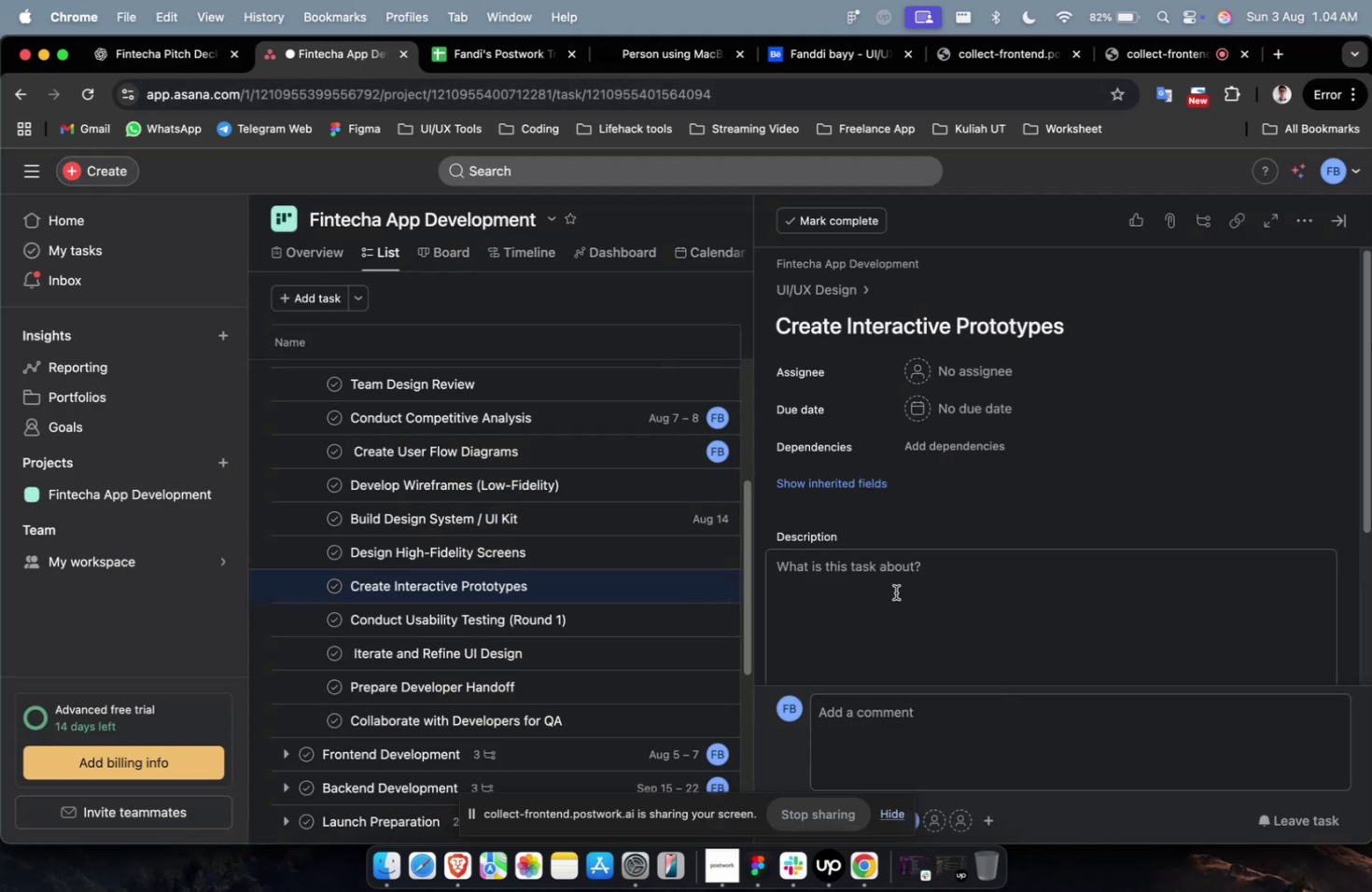 
left_click([894, 593])
 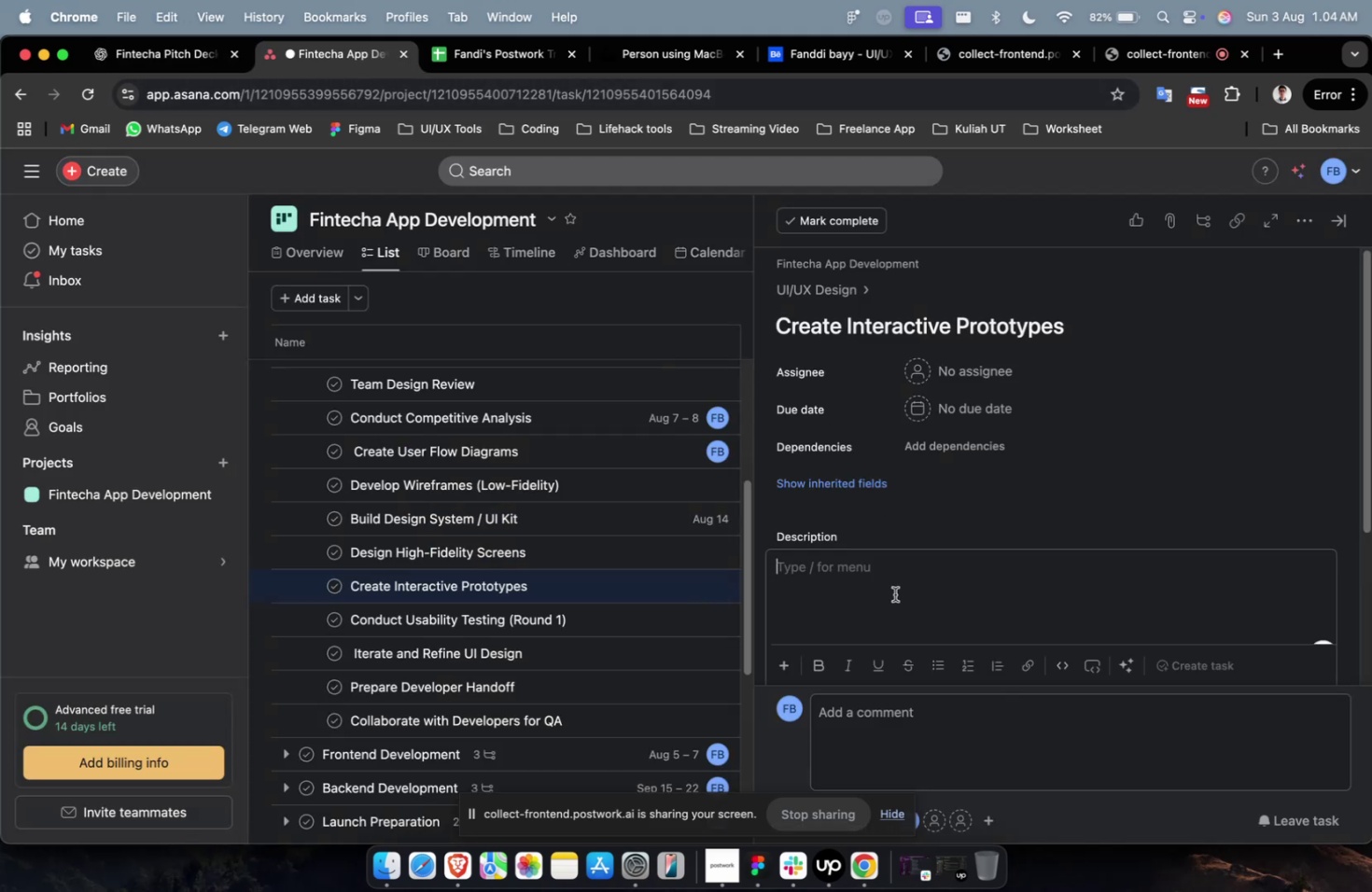 
key(Meta+V)
 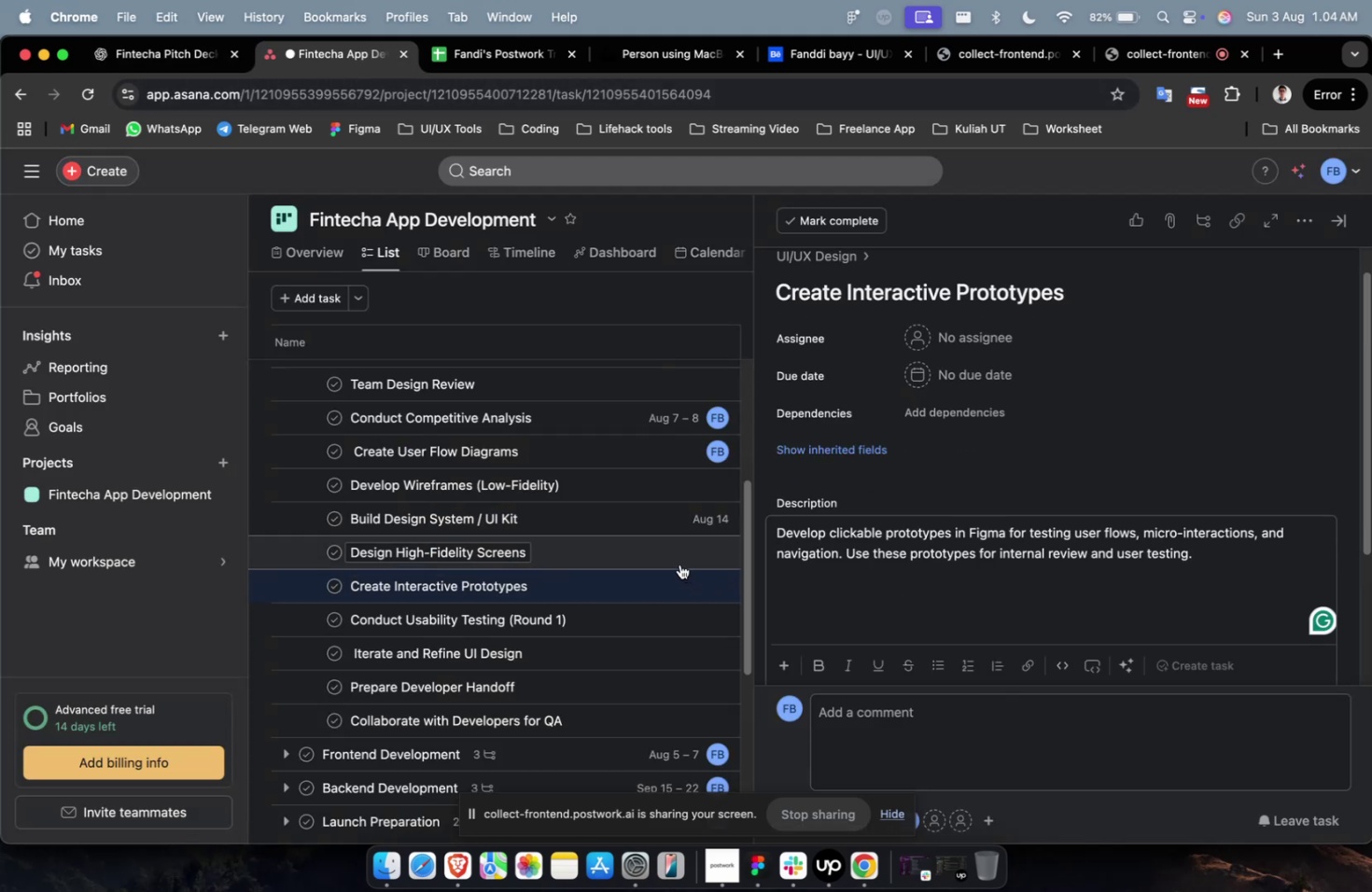 
left_click([679, 563])
 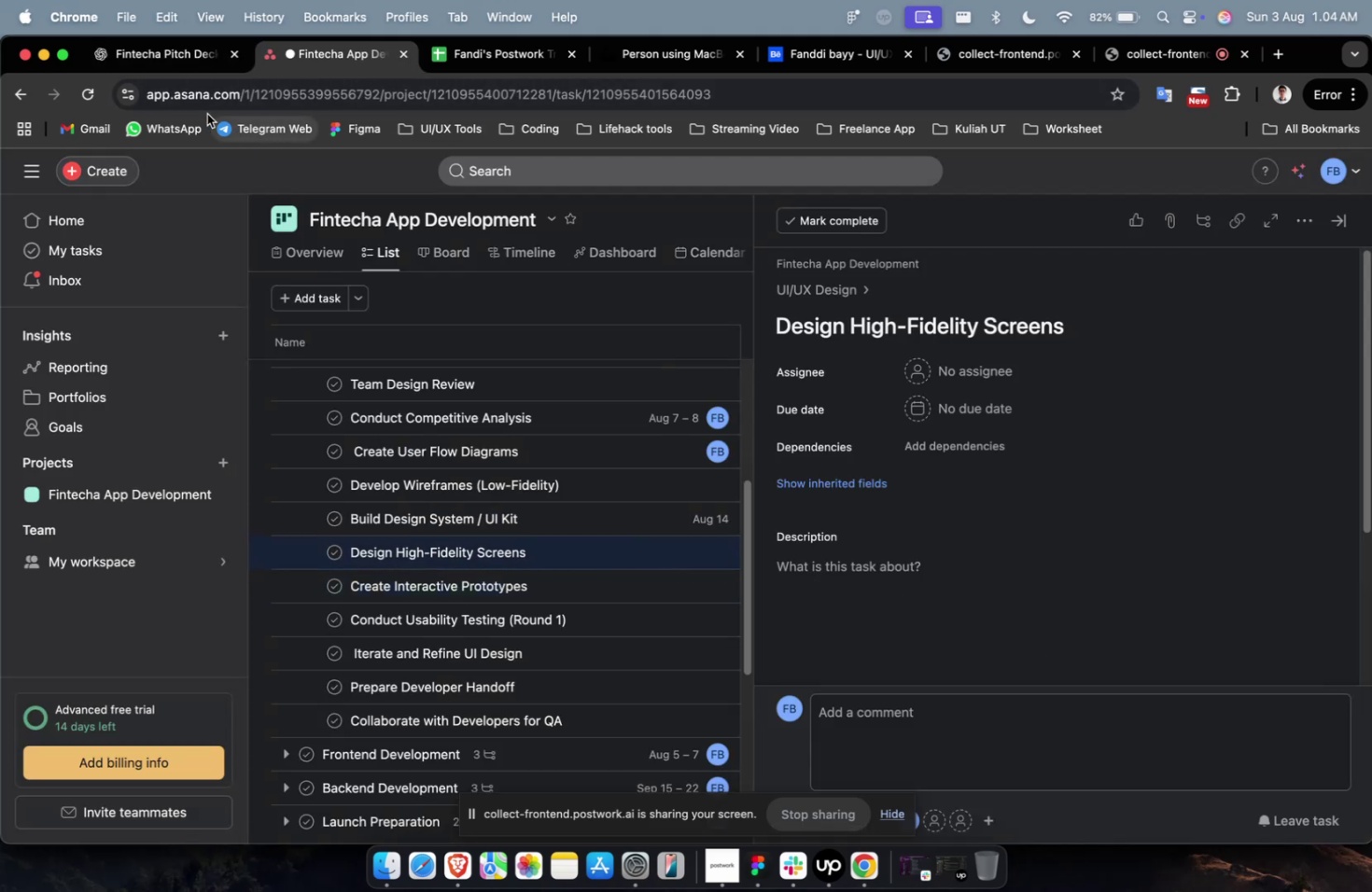 
left_click([165, 61])
 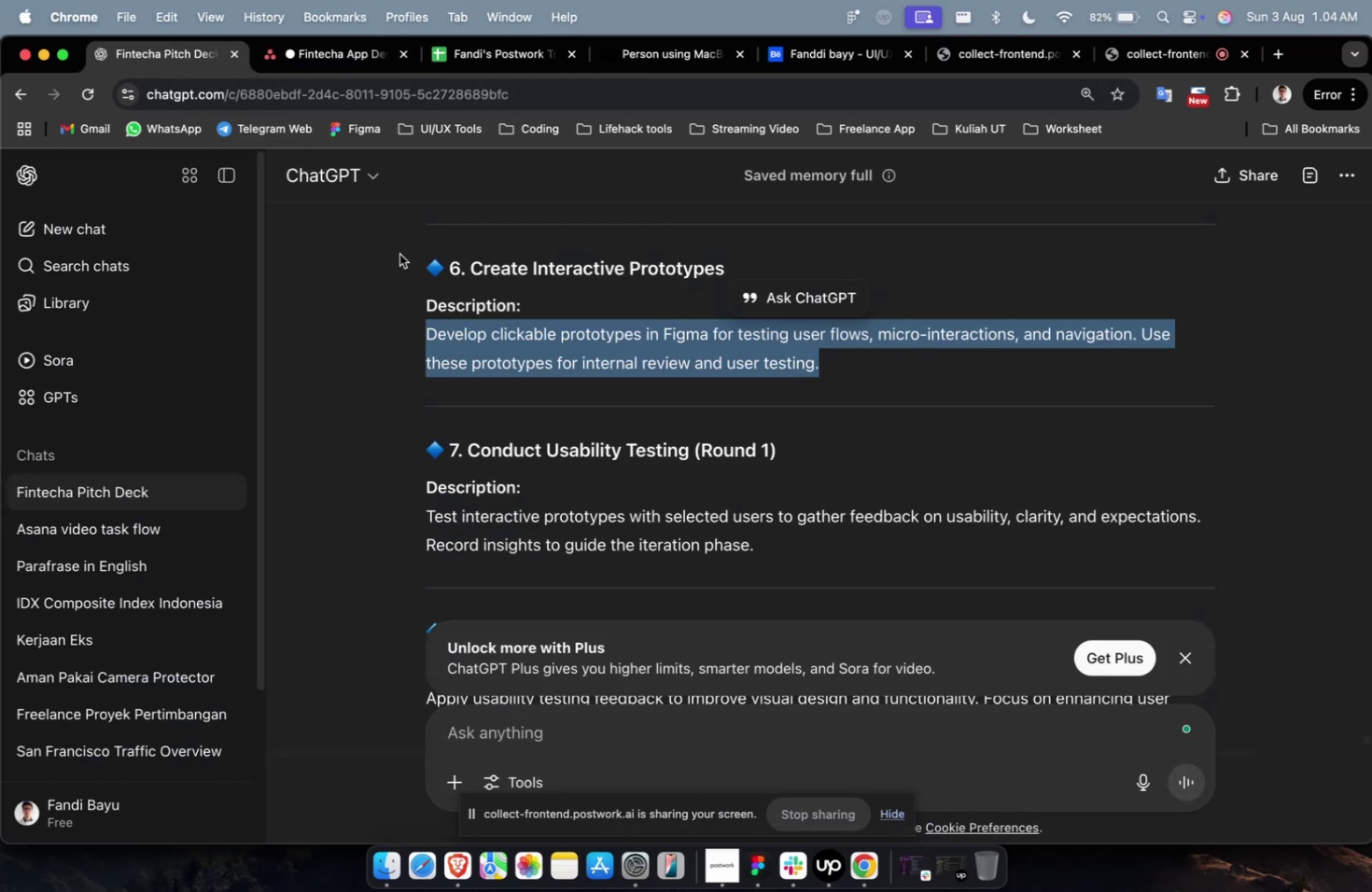 
scroll: coordinate [452, 307], scroll_direction: up, amount: 7.0
 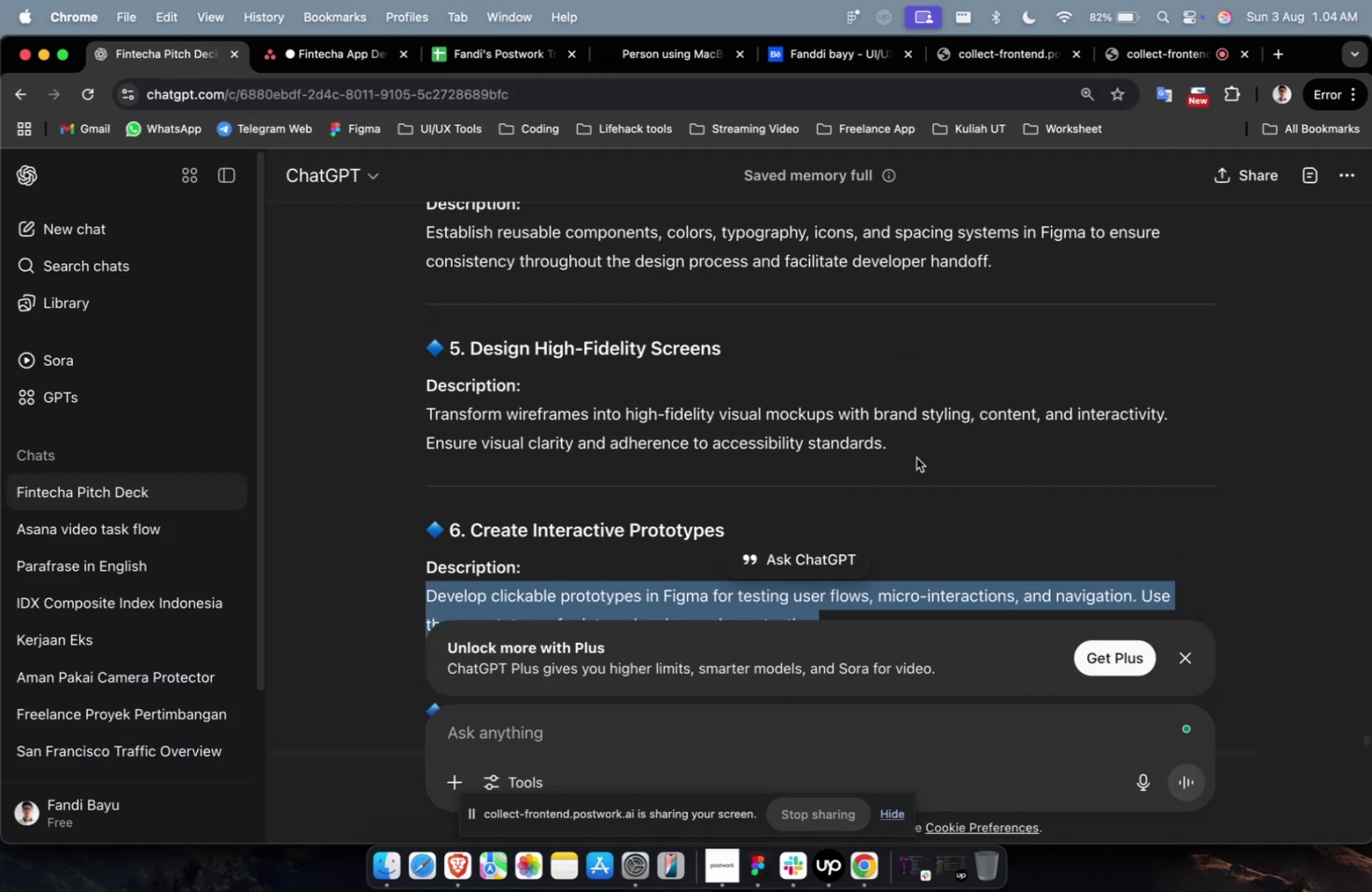 
left_click_drag(start_coordinate=[911, 448], to_coordinate=[399, 411])
 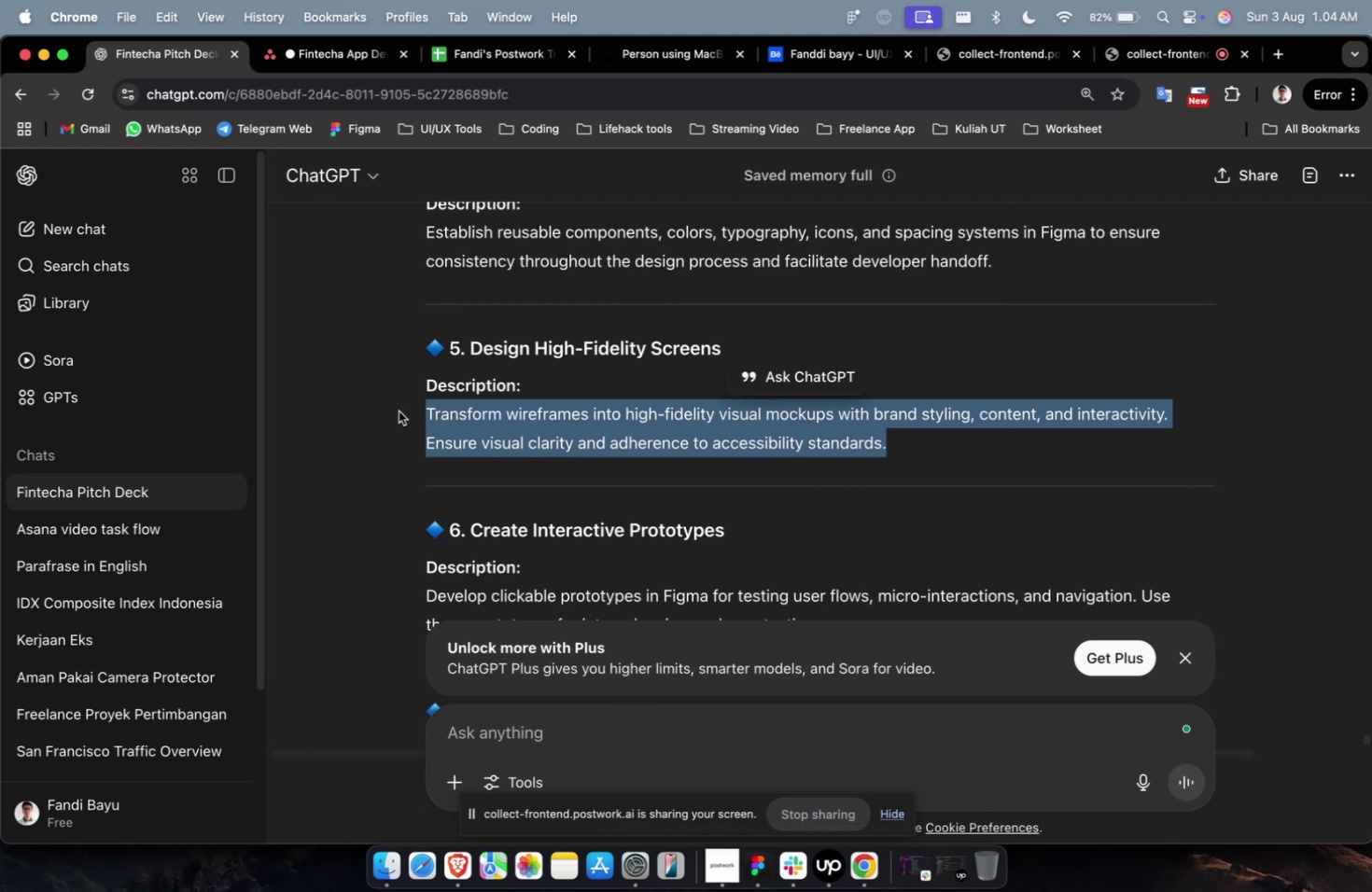 
key(Meta+C)
 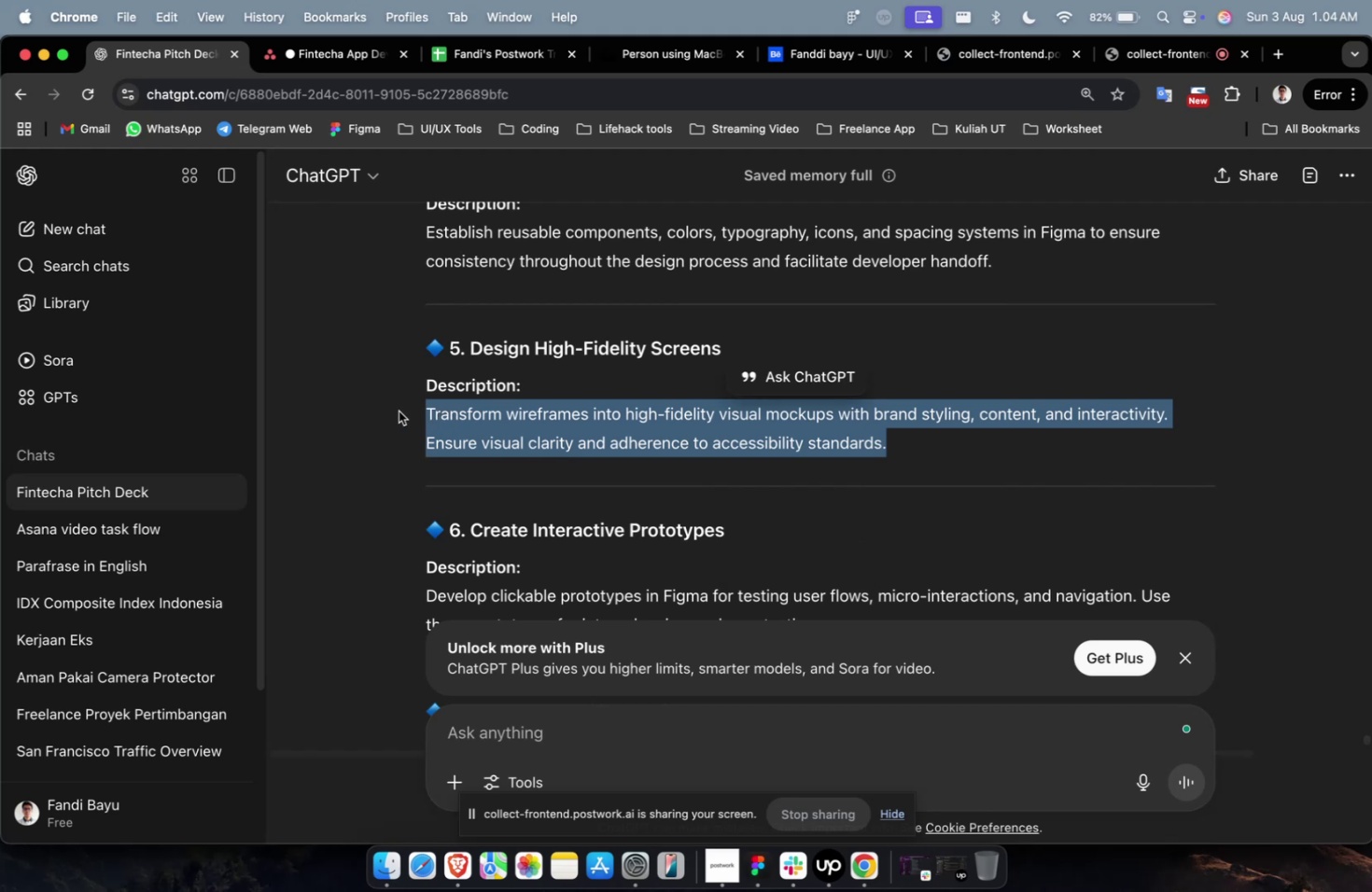 
key(Meta+C)
 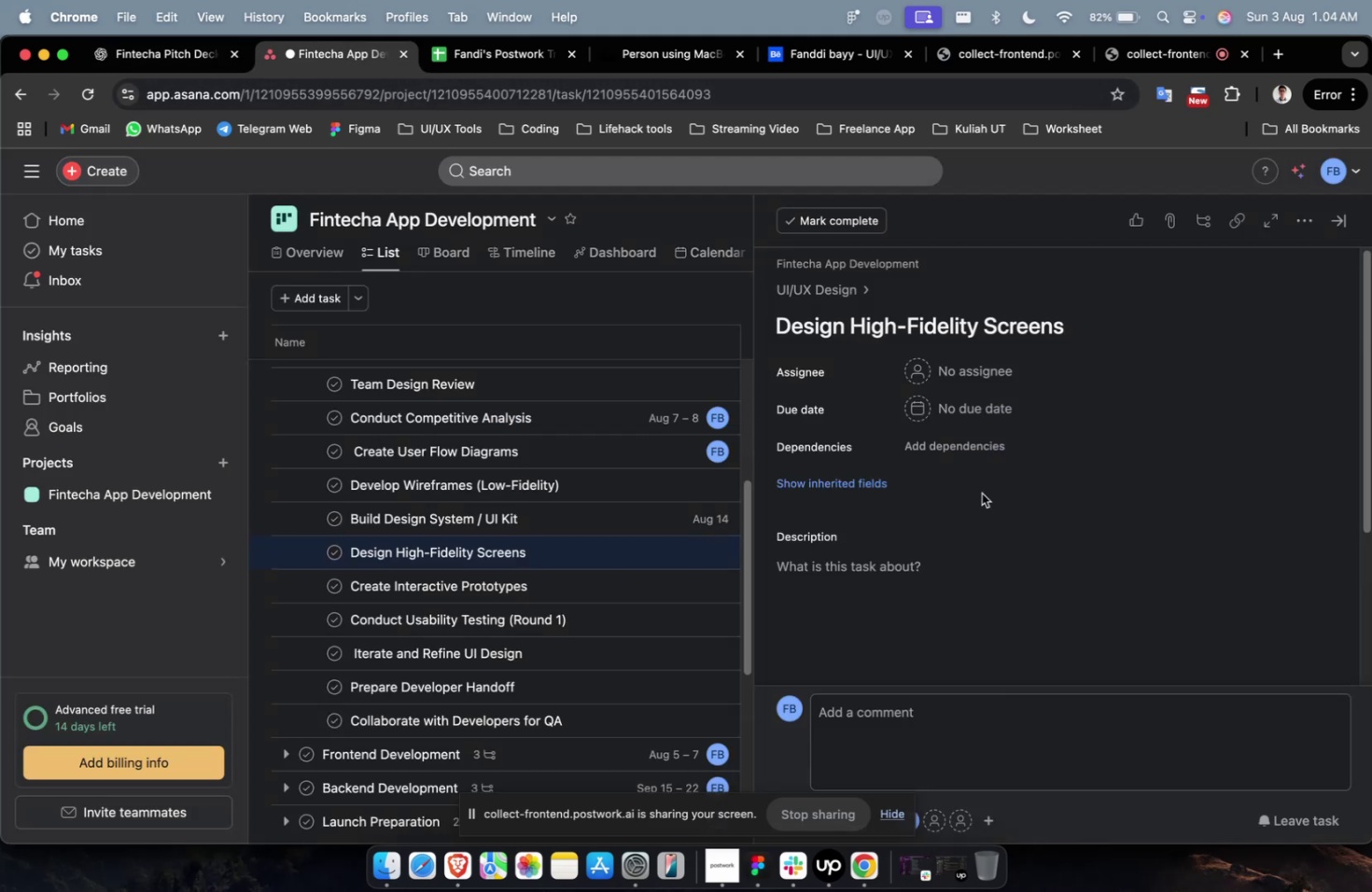 
key(Meta+V)
 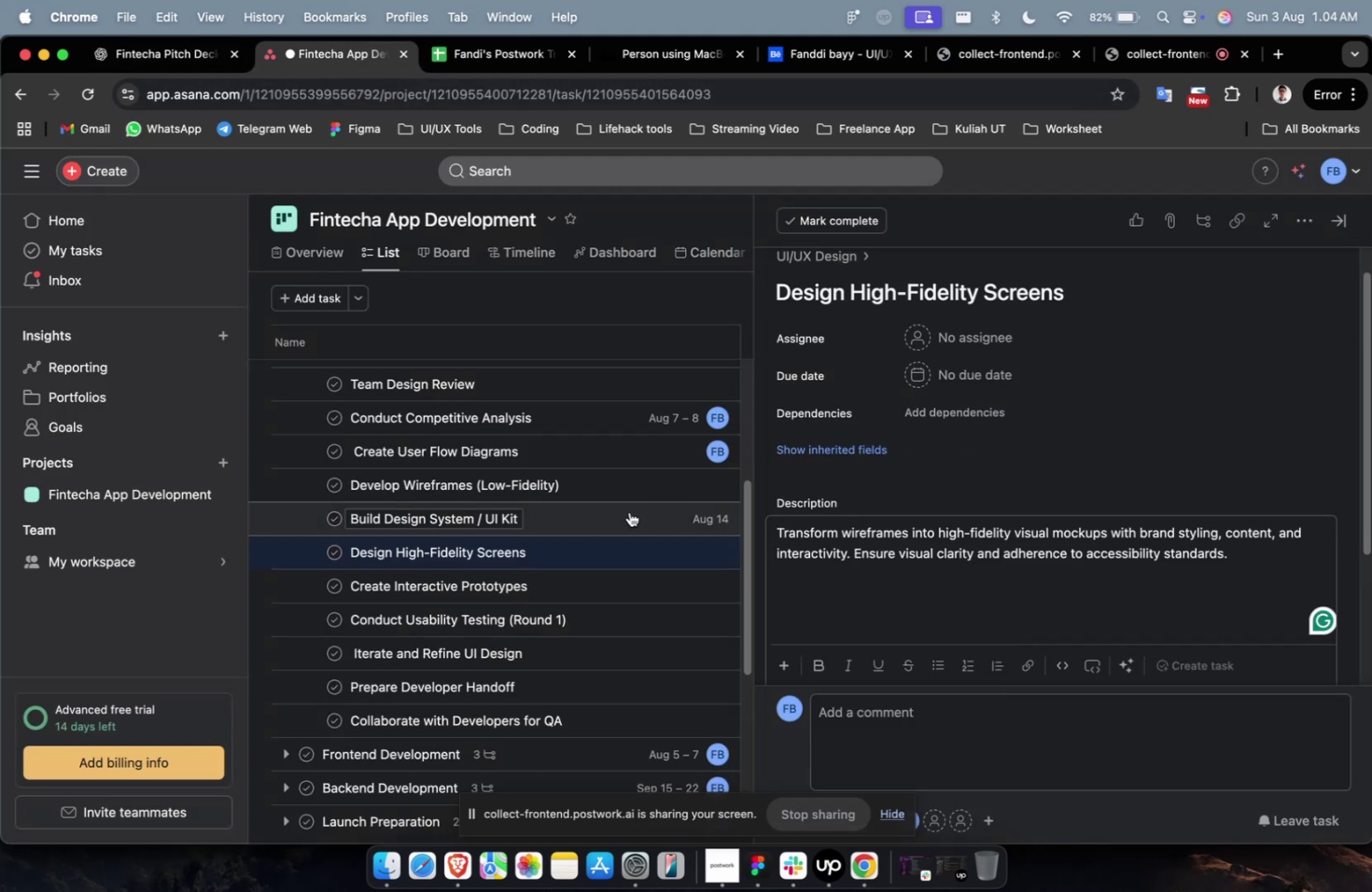 
left_click([627, 511])
 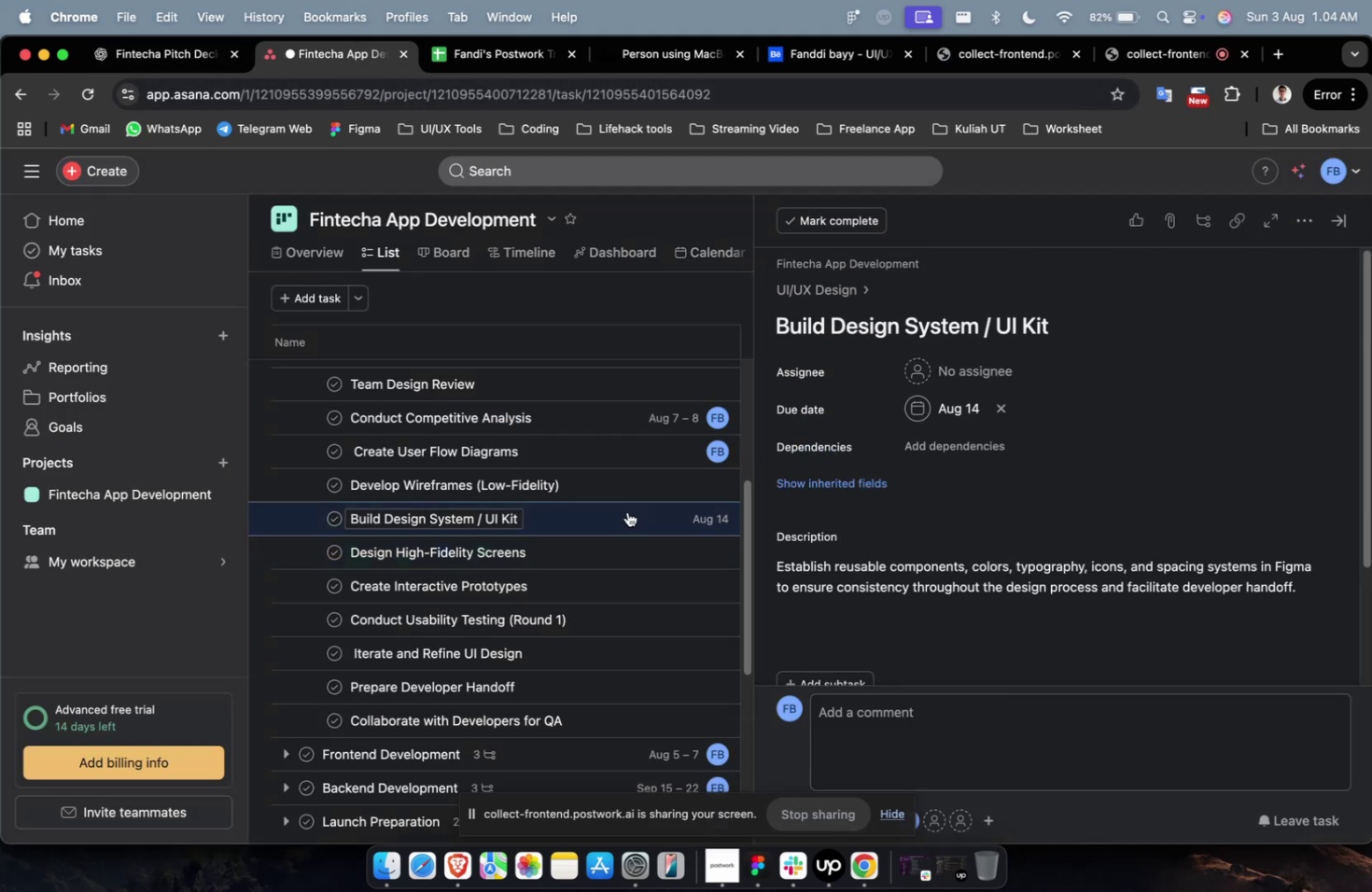 
scroll: coordinate [627, 511], scroll_direction: up, amount: 6.0
 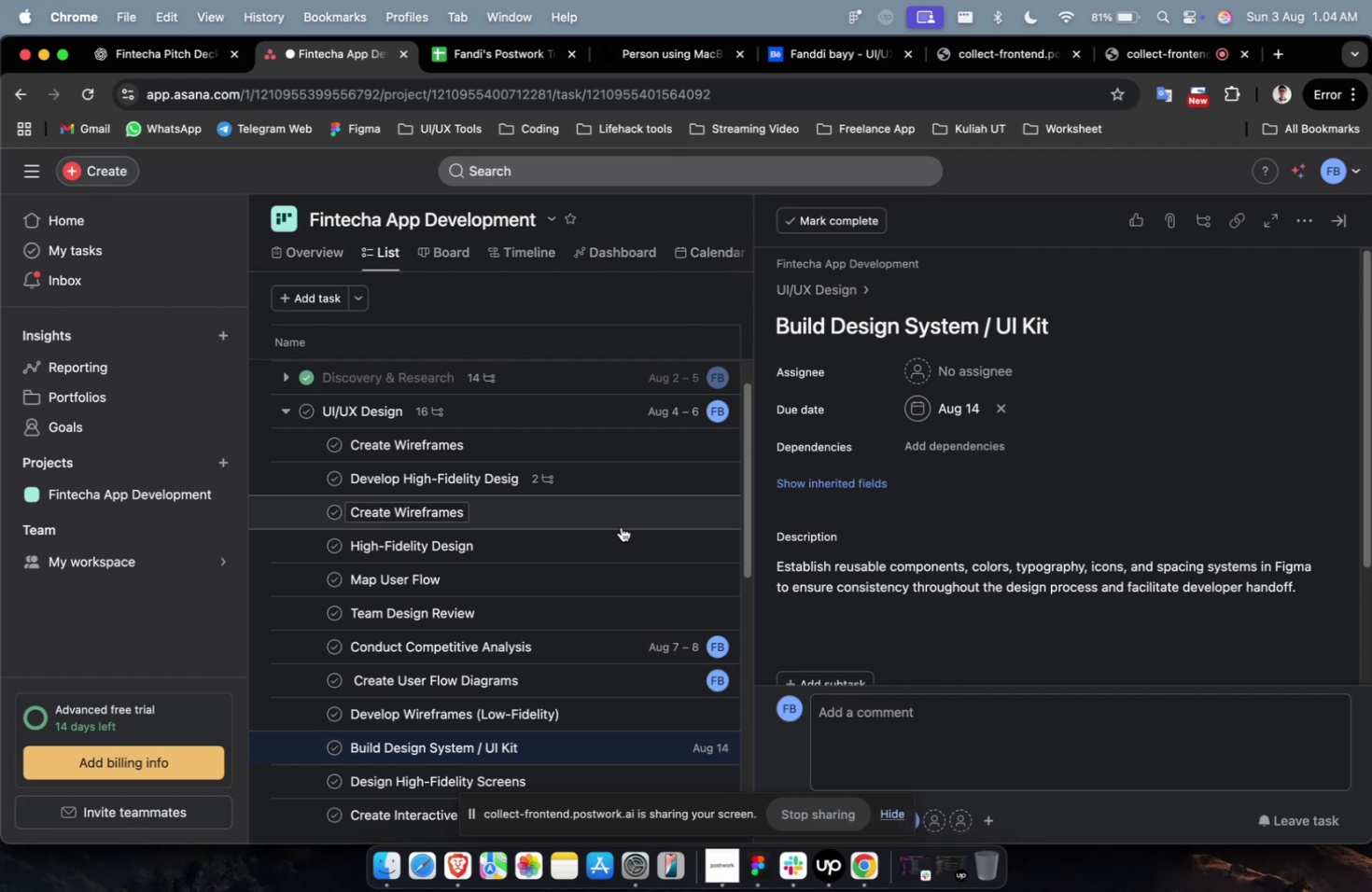 
wait(25.8)
 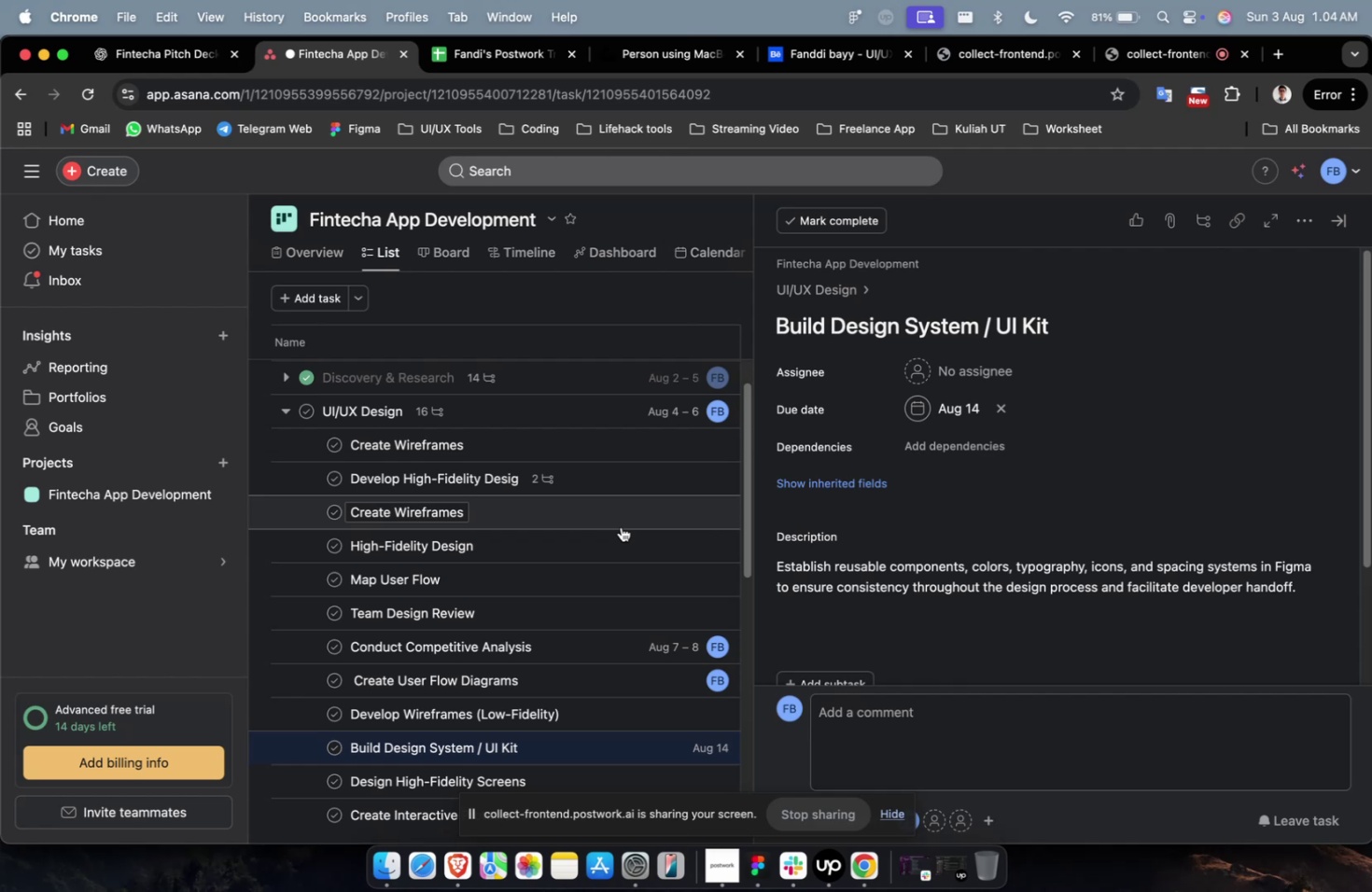 
scroll: coordinate [621, 526], scroll_direction: up, amount: 8.0
 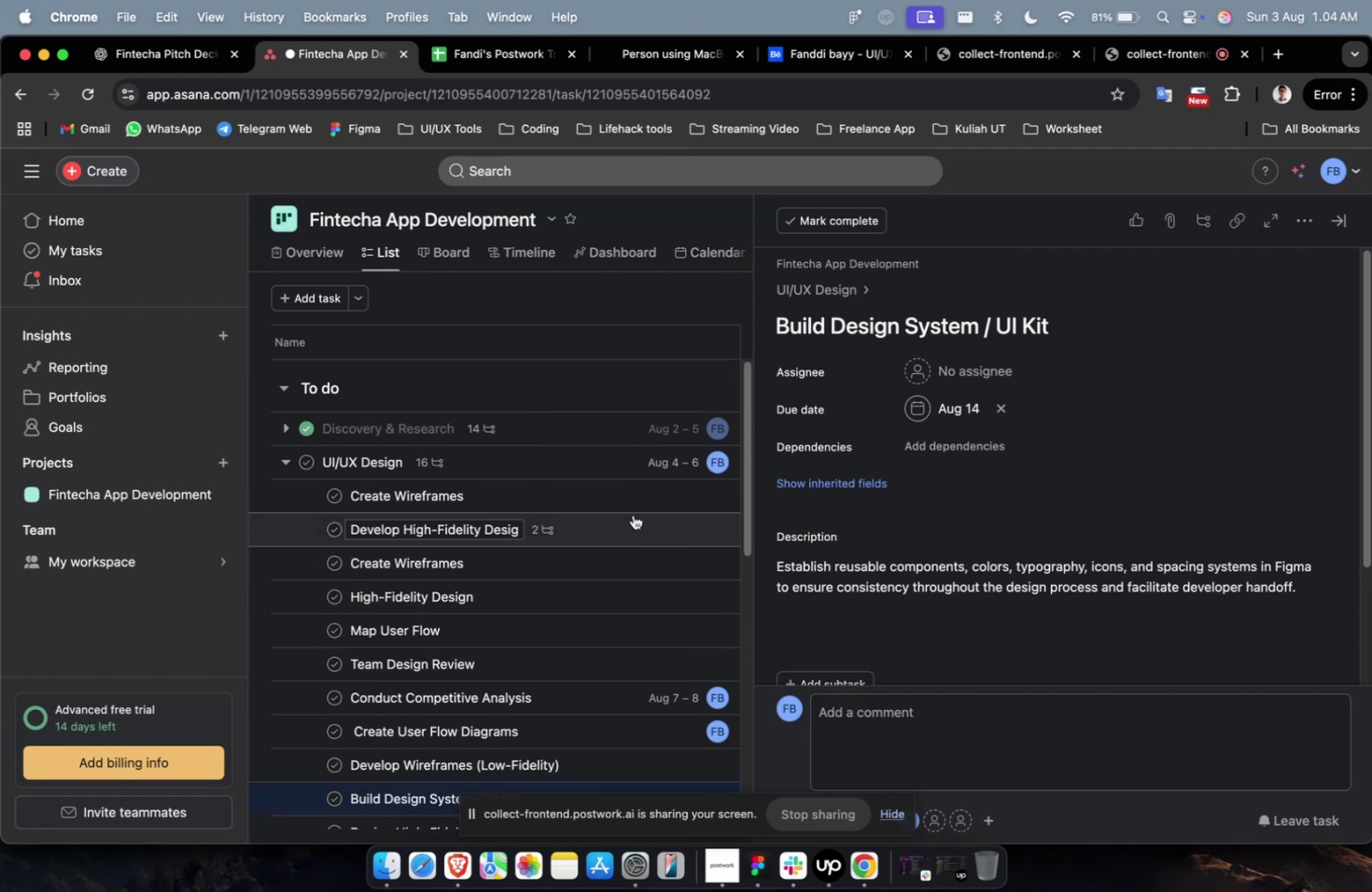 
left_click([634, 509])
 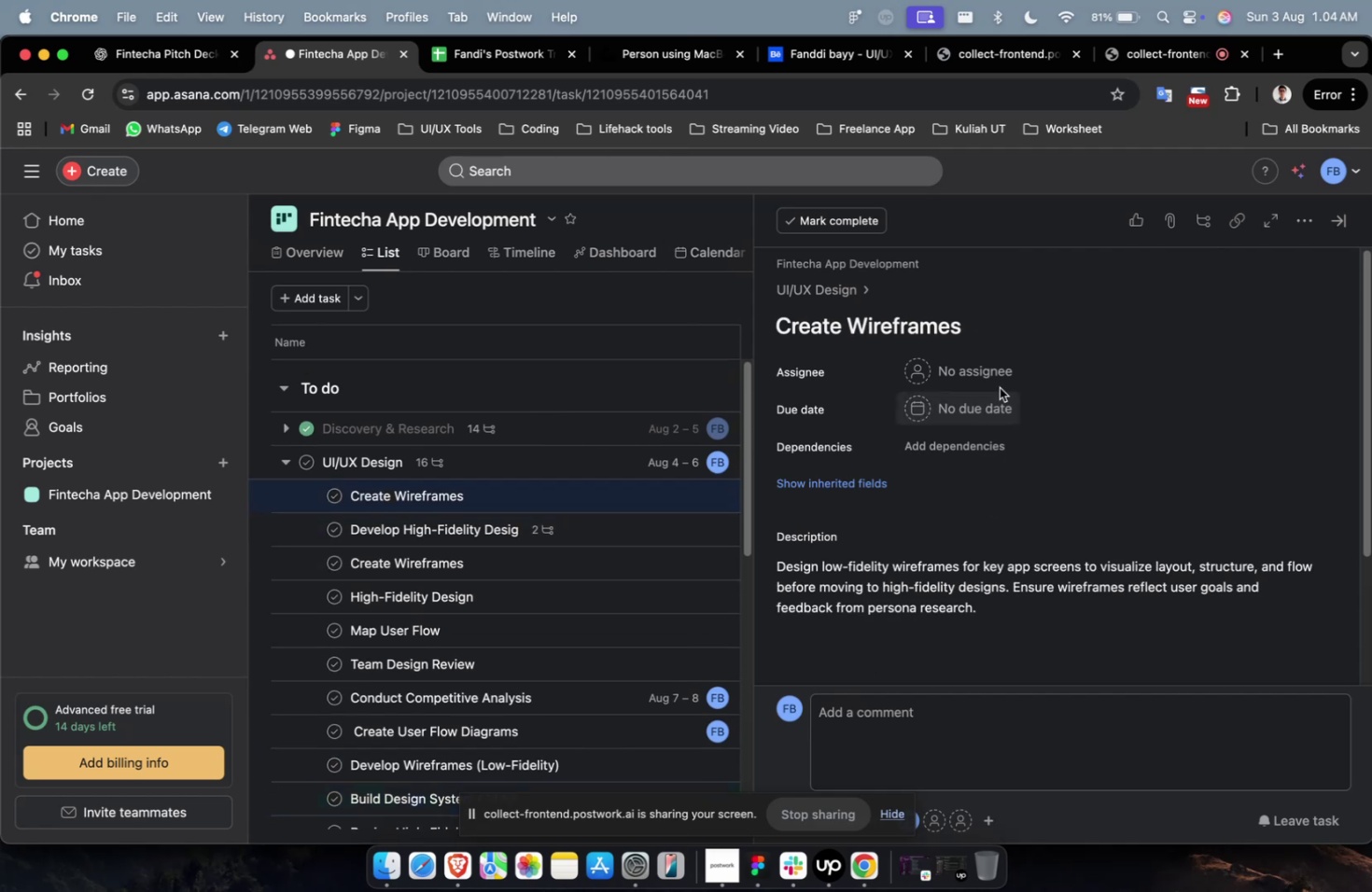 
left_click([998, 380])
 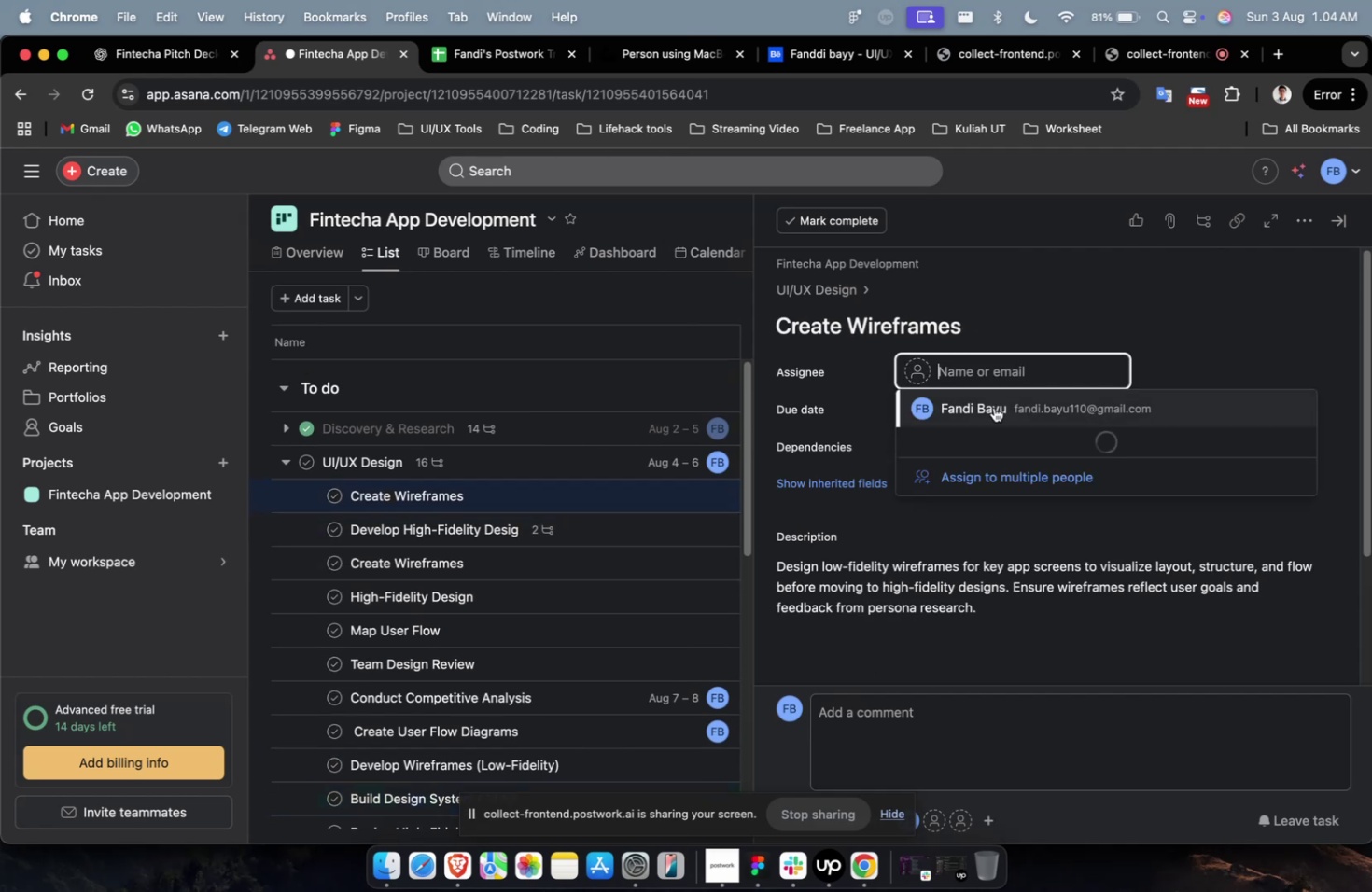 
double_click([993, 407])
 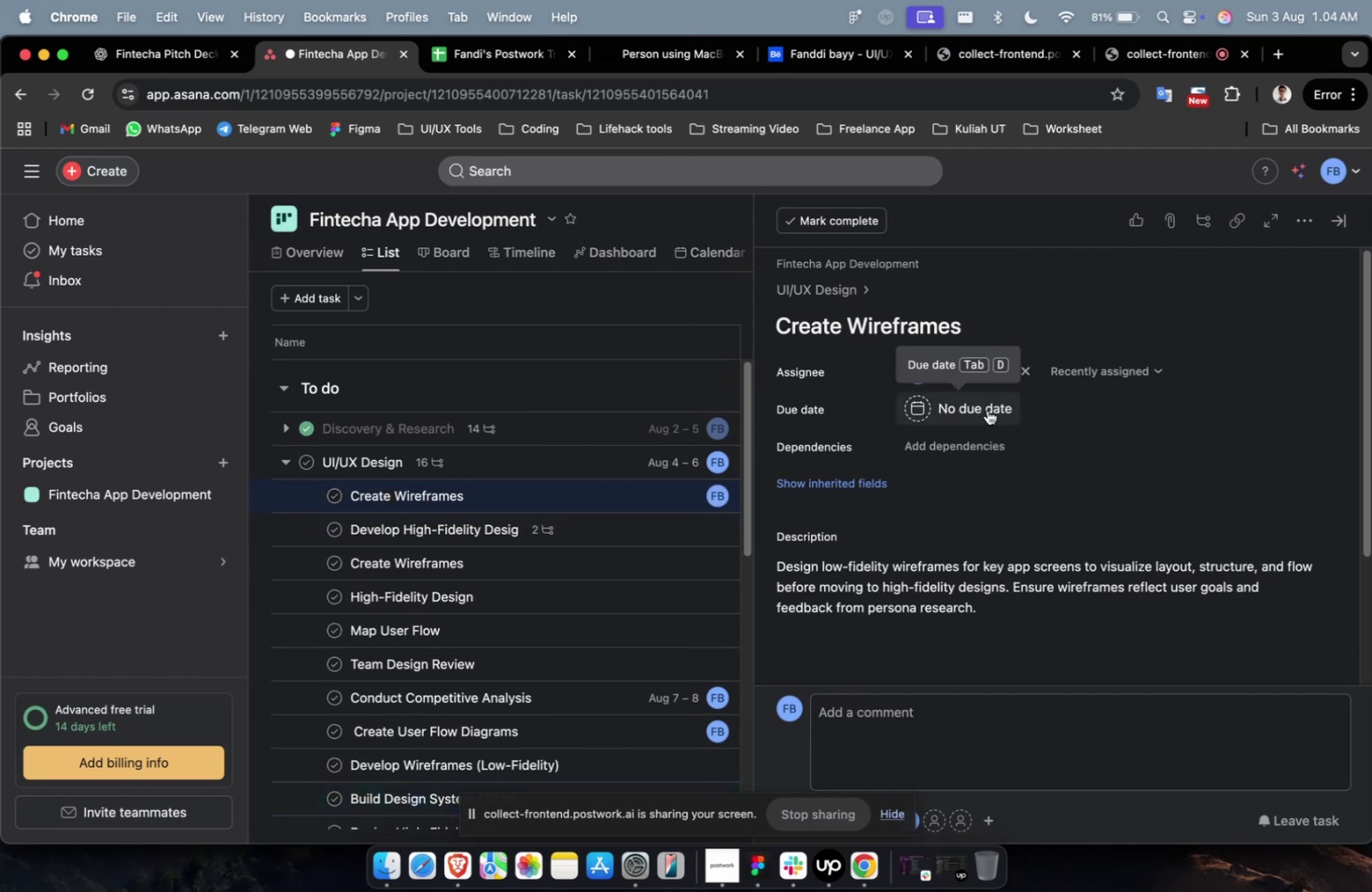 
left_click([987, 410])
 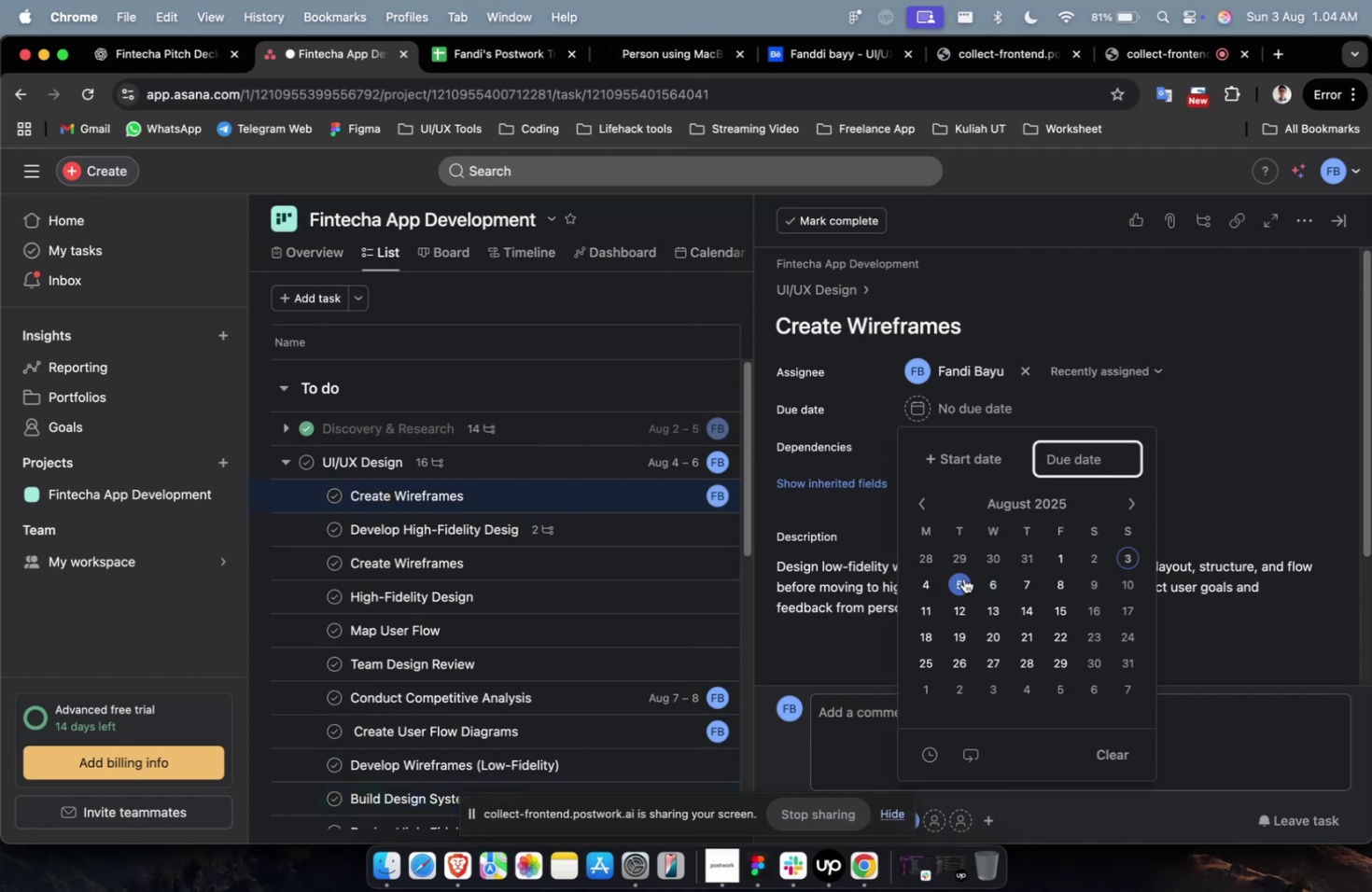 
left_click([947, 581])
 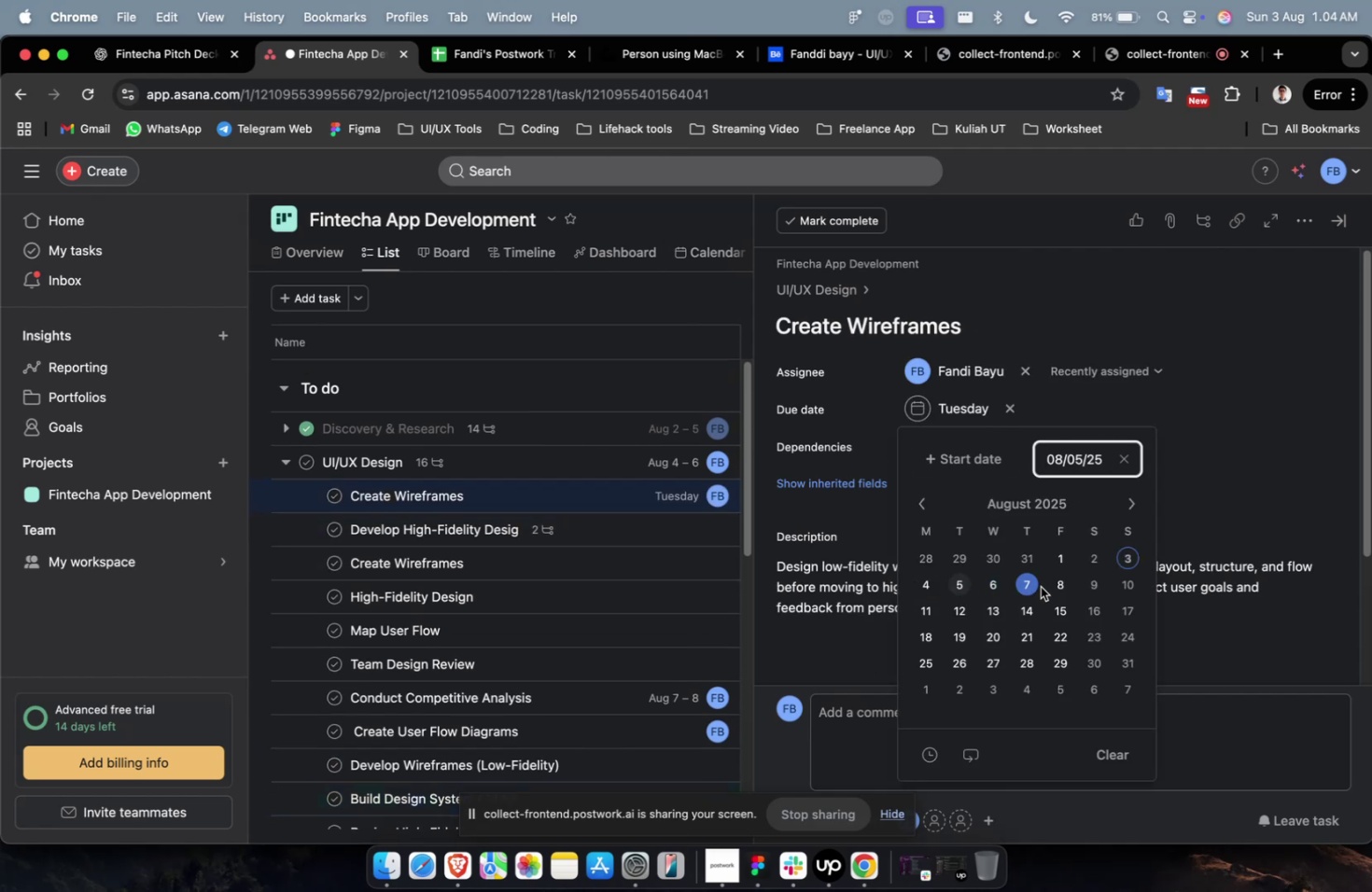 
left_click([1037, 586])
 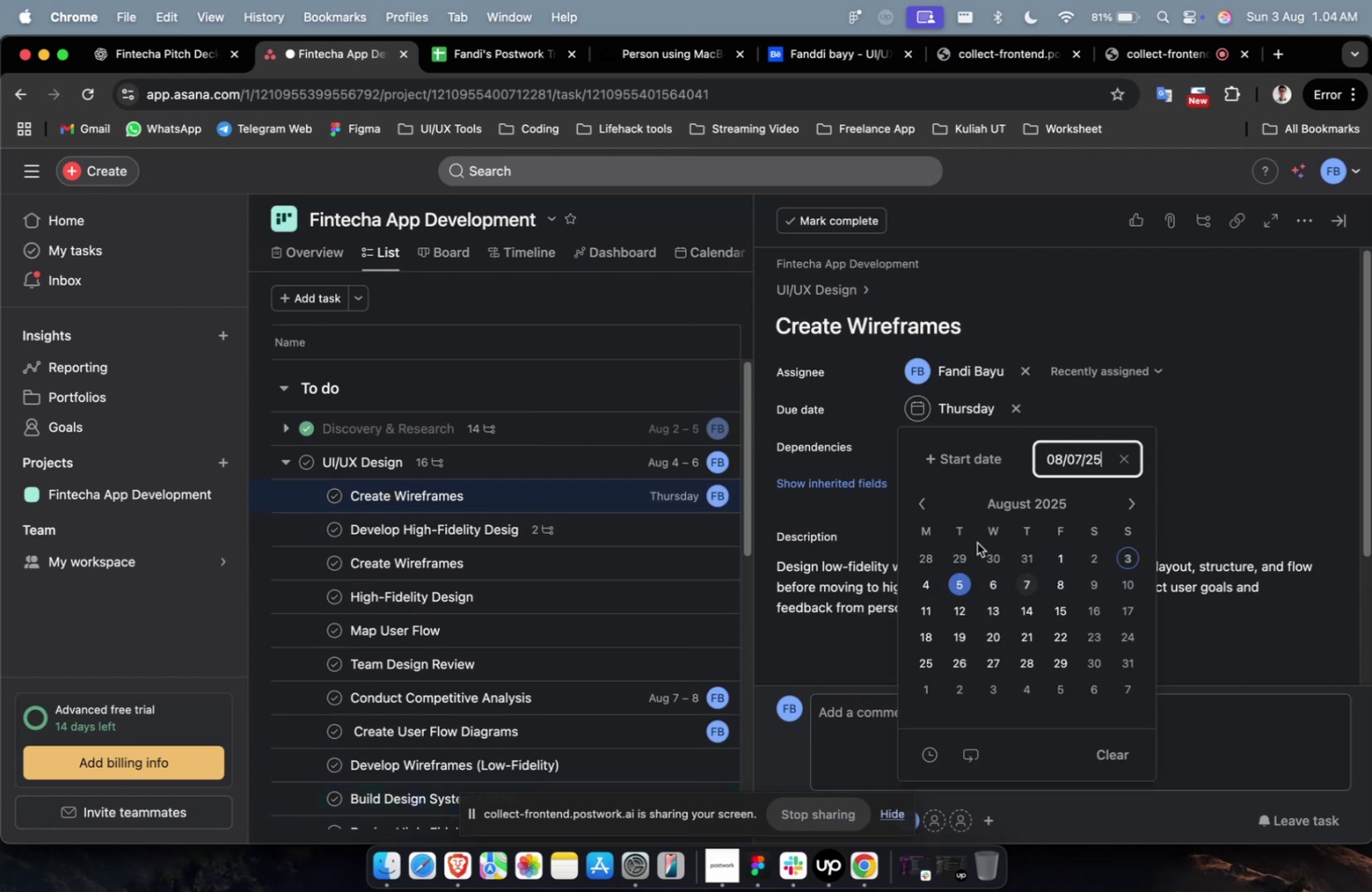 
left_click([968, 462])
 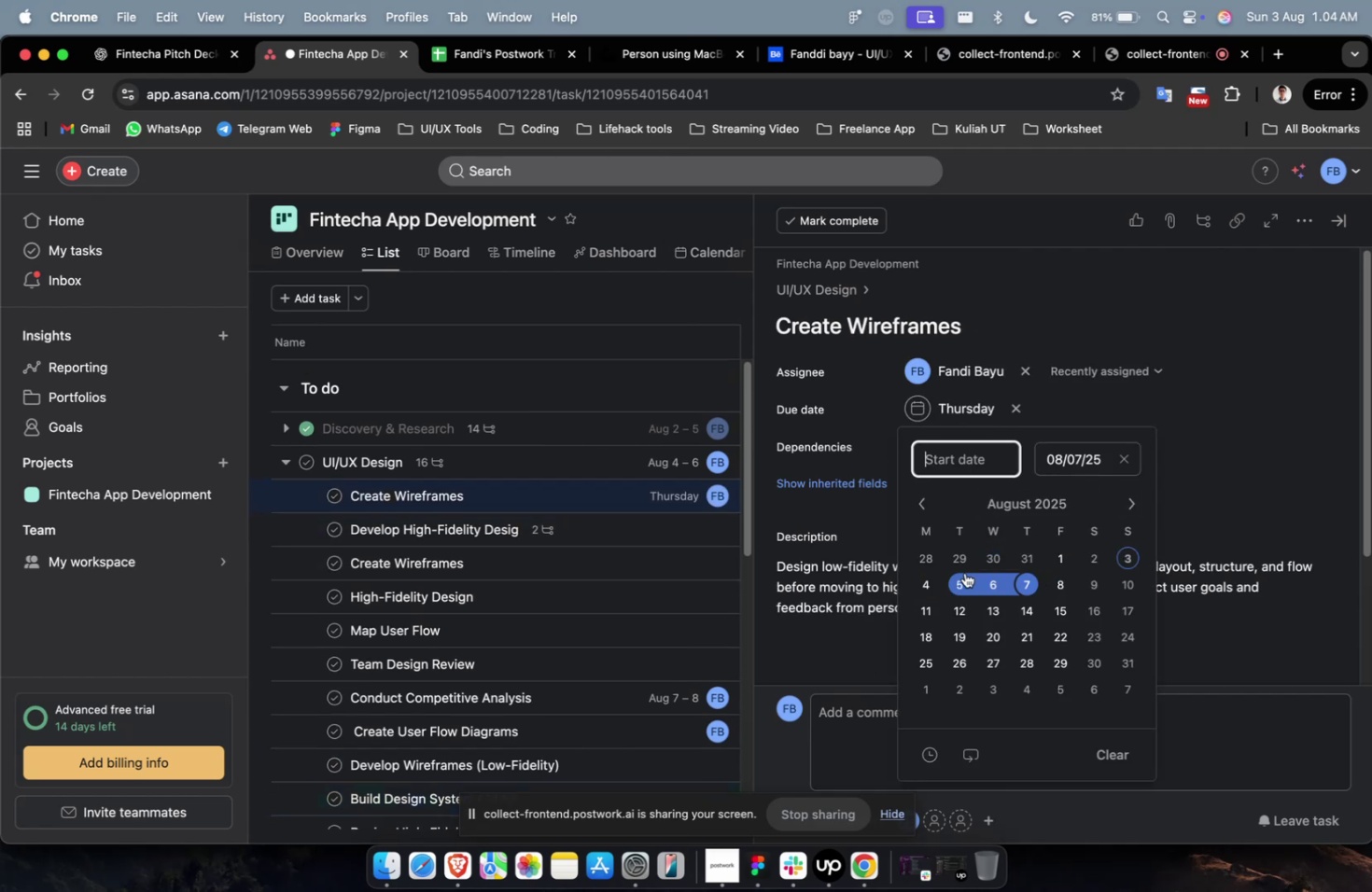 
double_click([964, 572])
 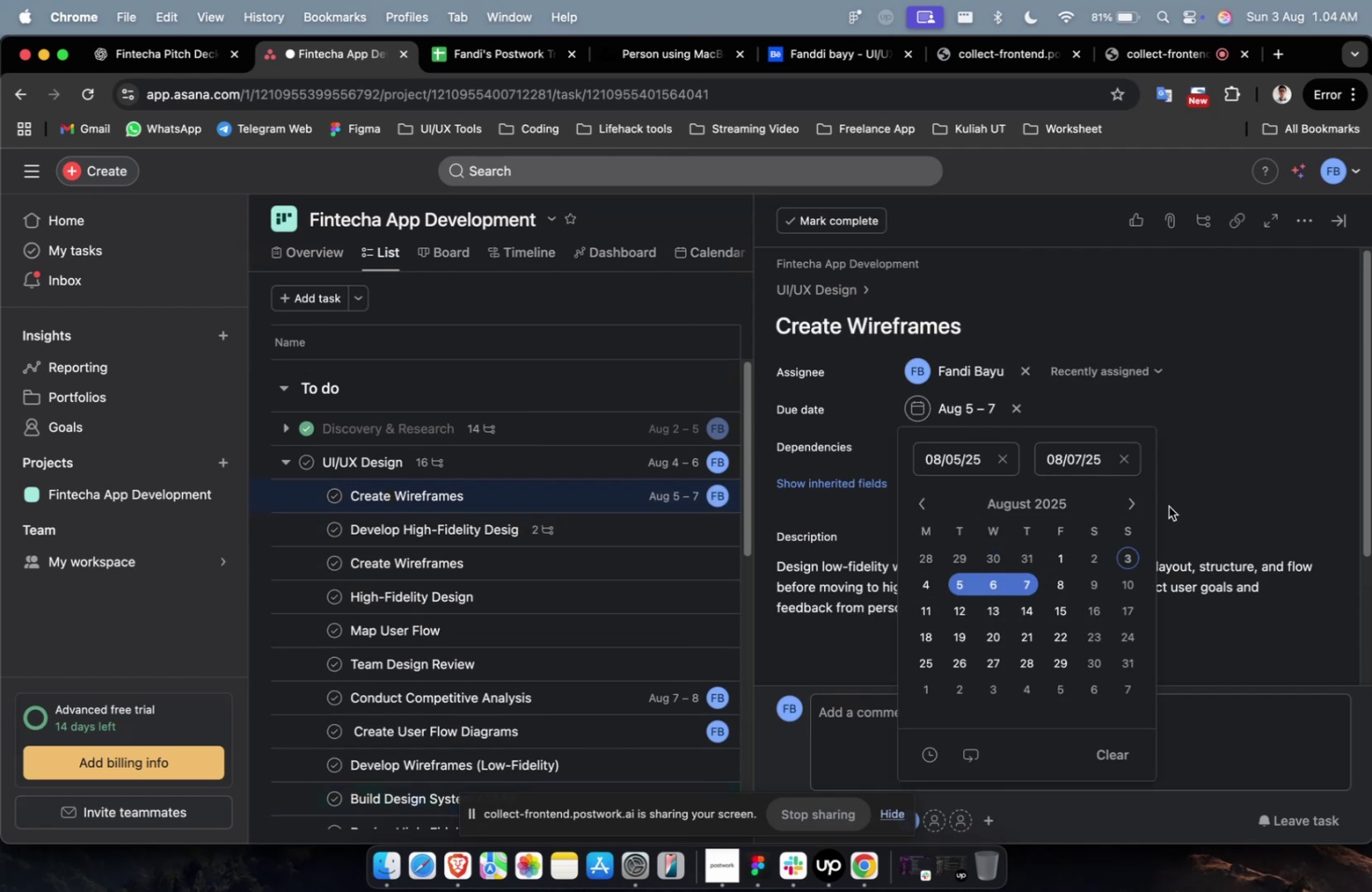 
left_click([1216, 456])
 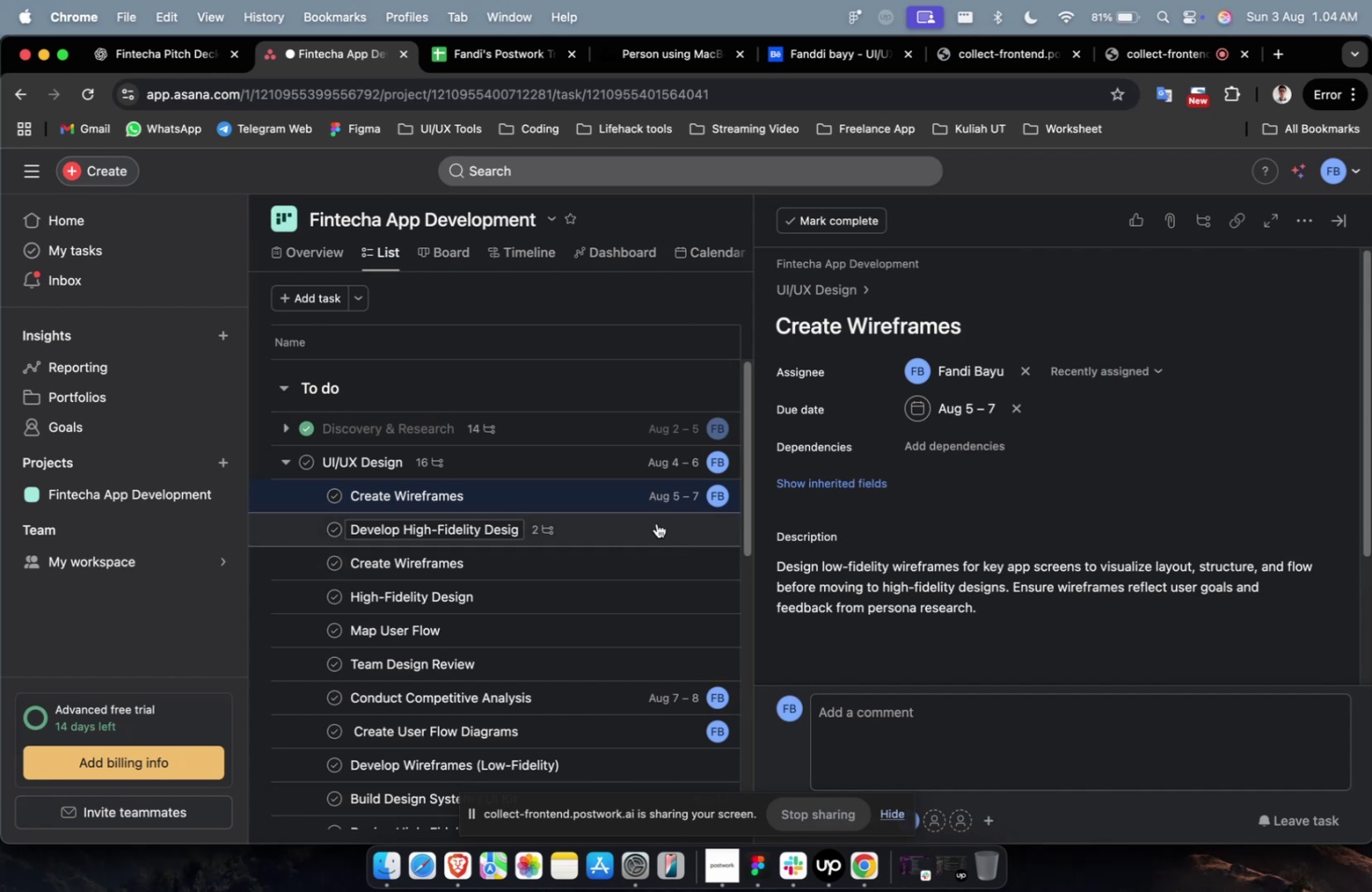 
left_click([656, 522])
 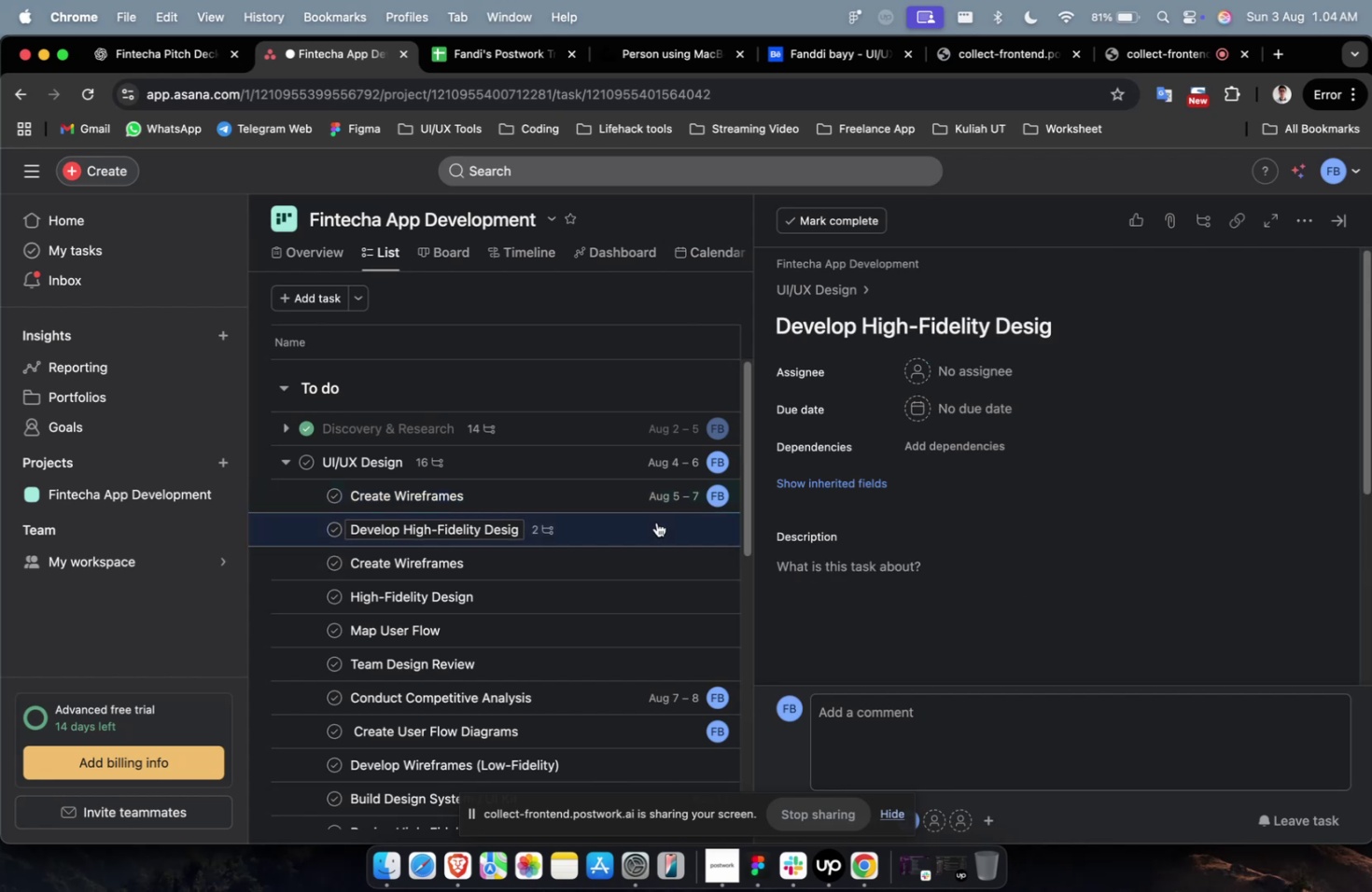 
wait(5.68)
 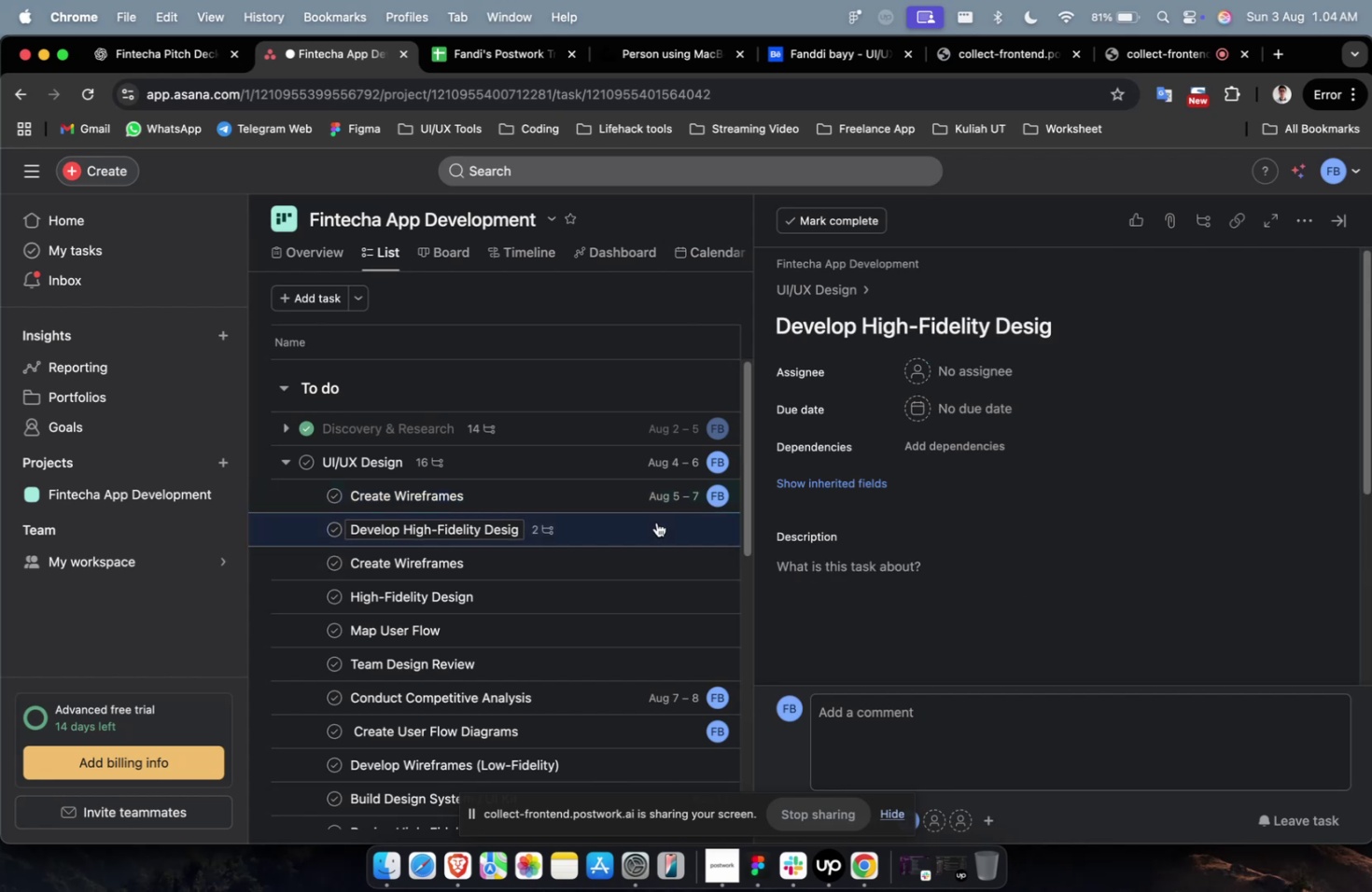 
left_click([944, 378])
 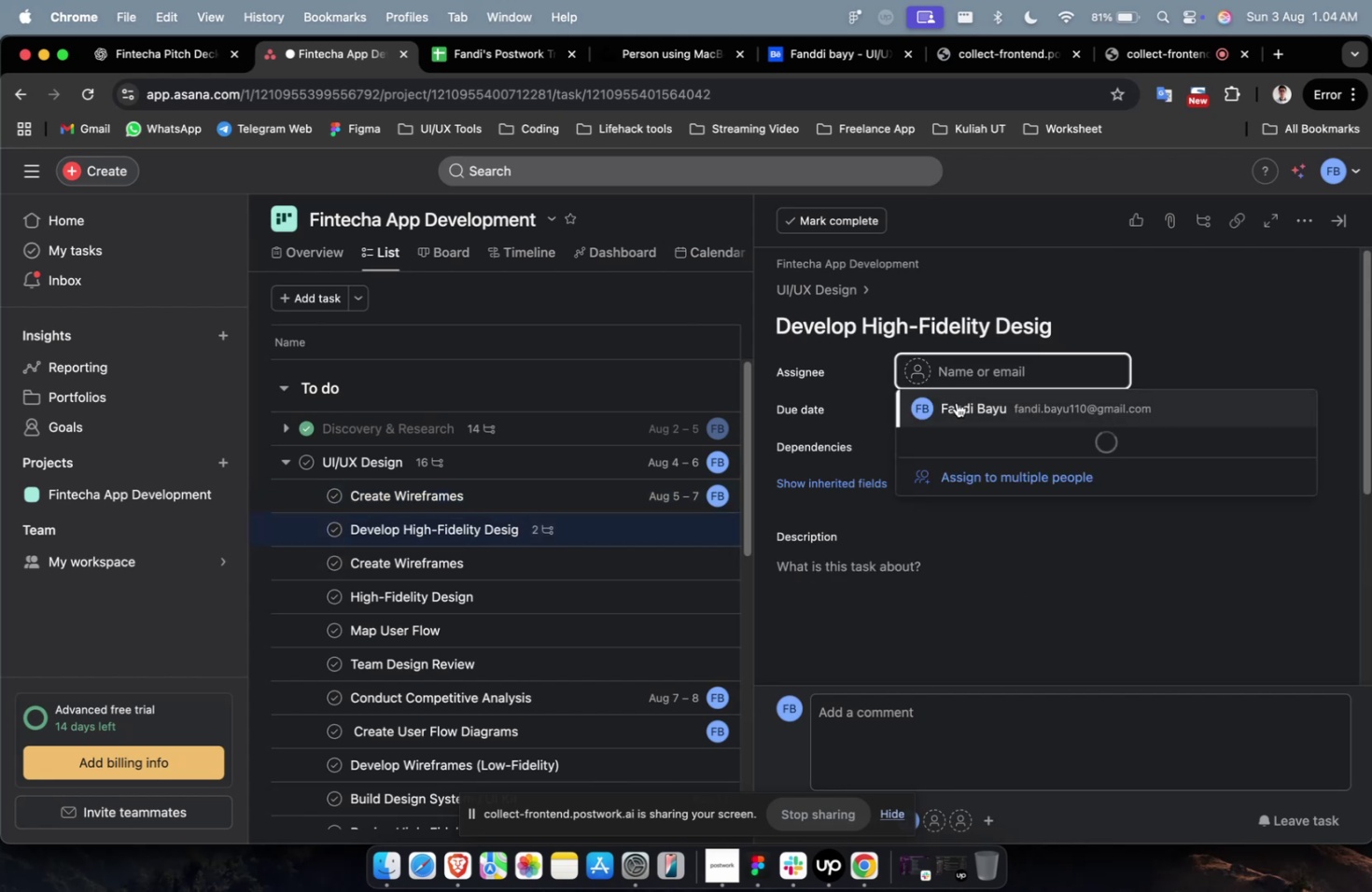 
left_click([958, 405])
 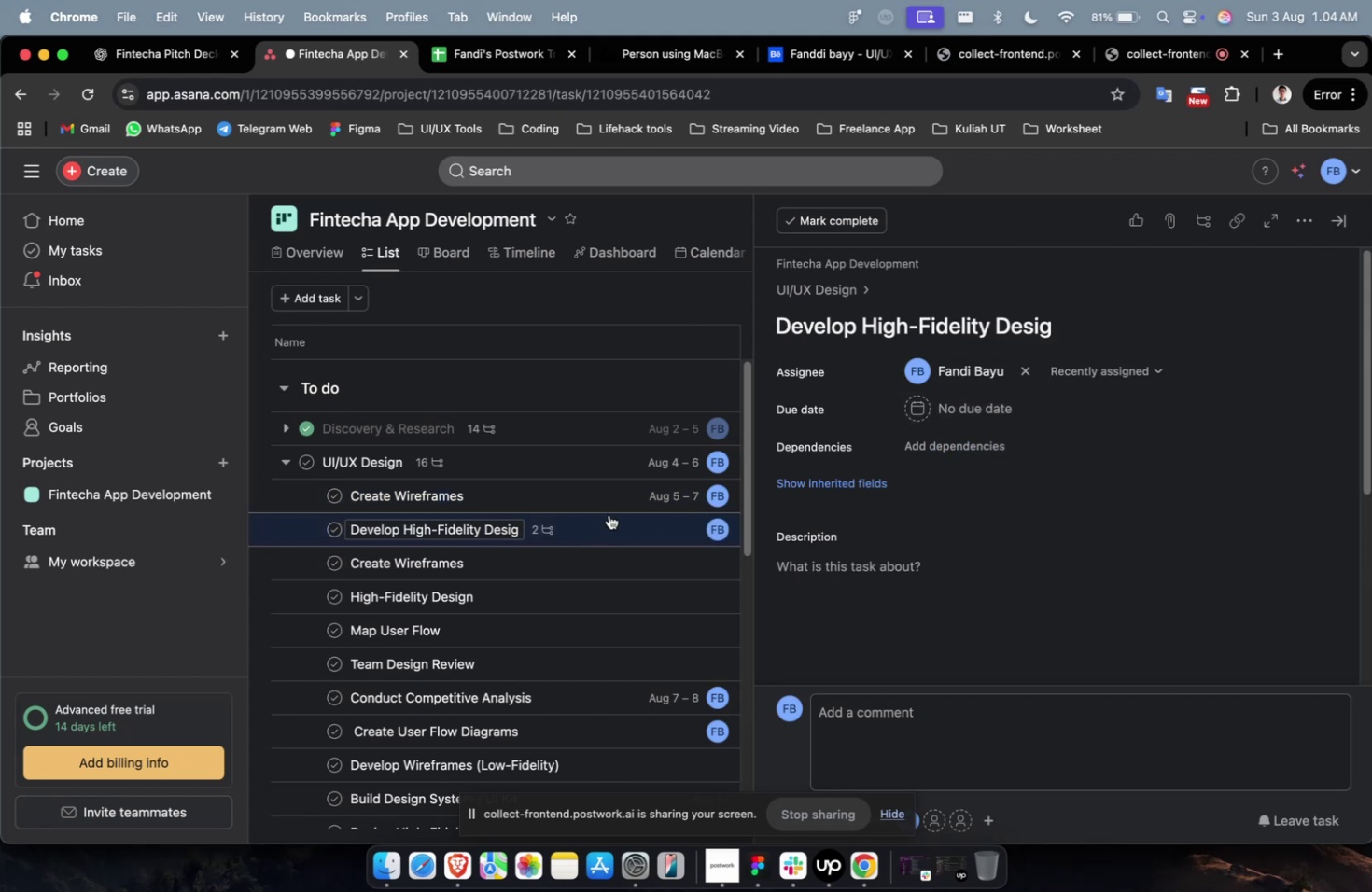 
left_click([611, 501])
 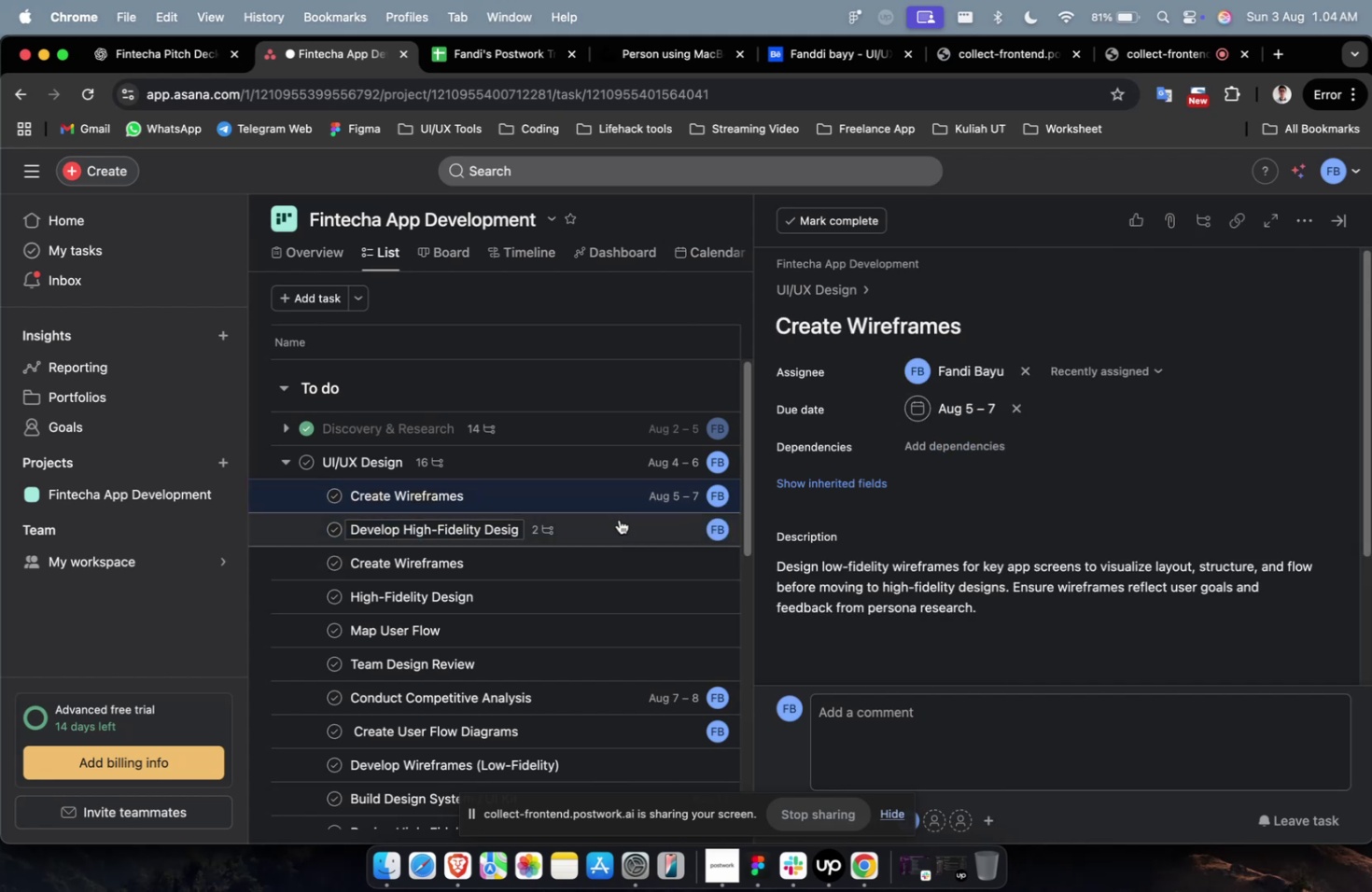 
double_click([619, 519])
 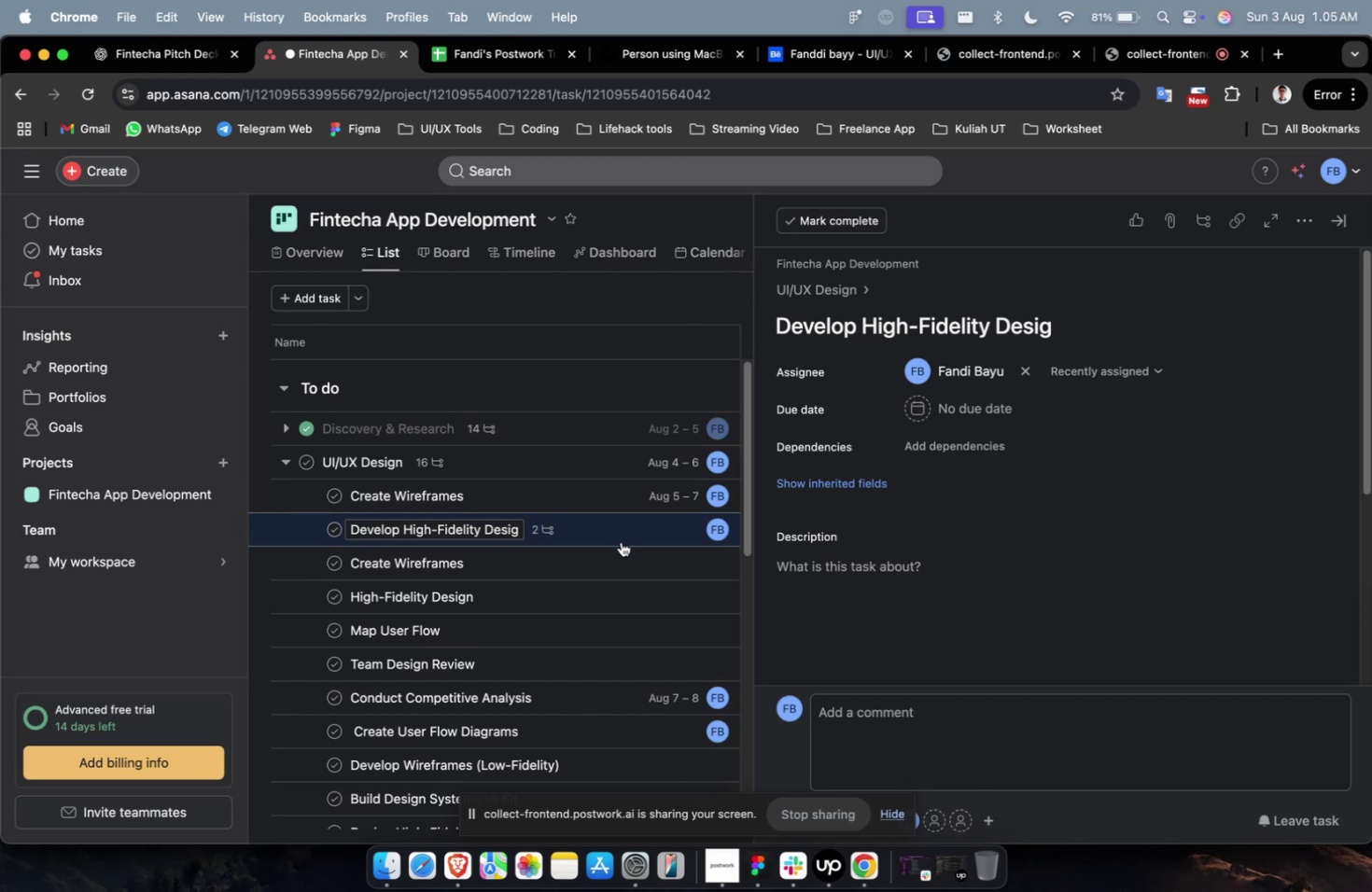 
triple_click([621, 549])
 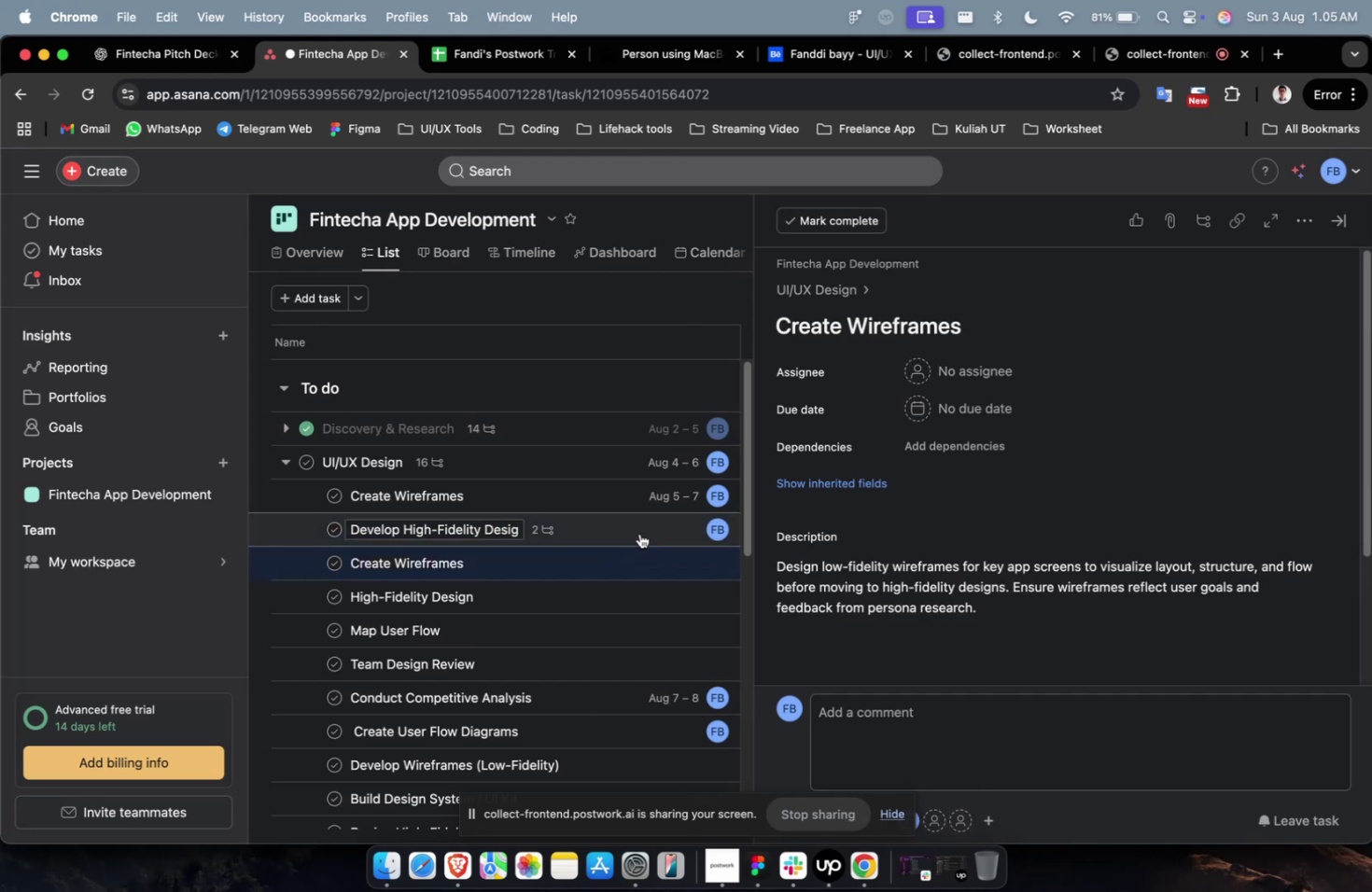 
triple_click([639, 533])
 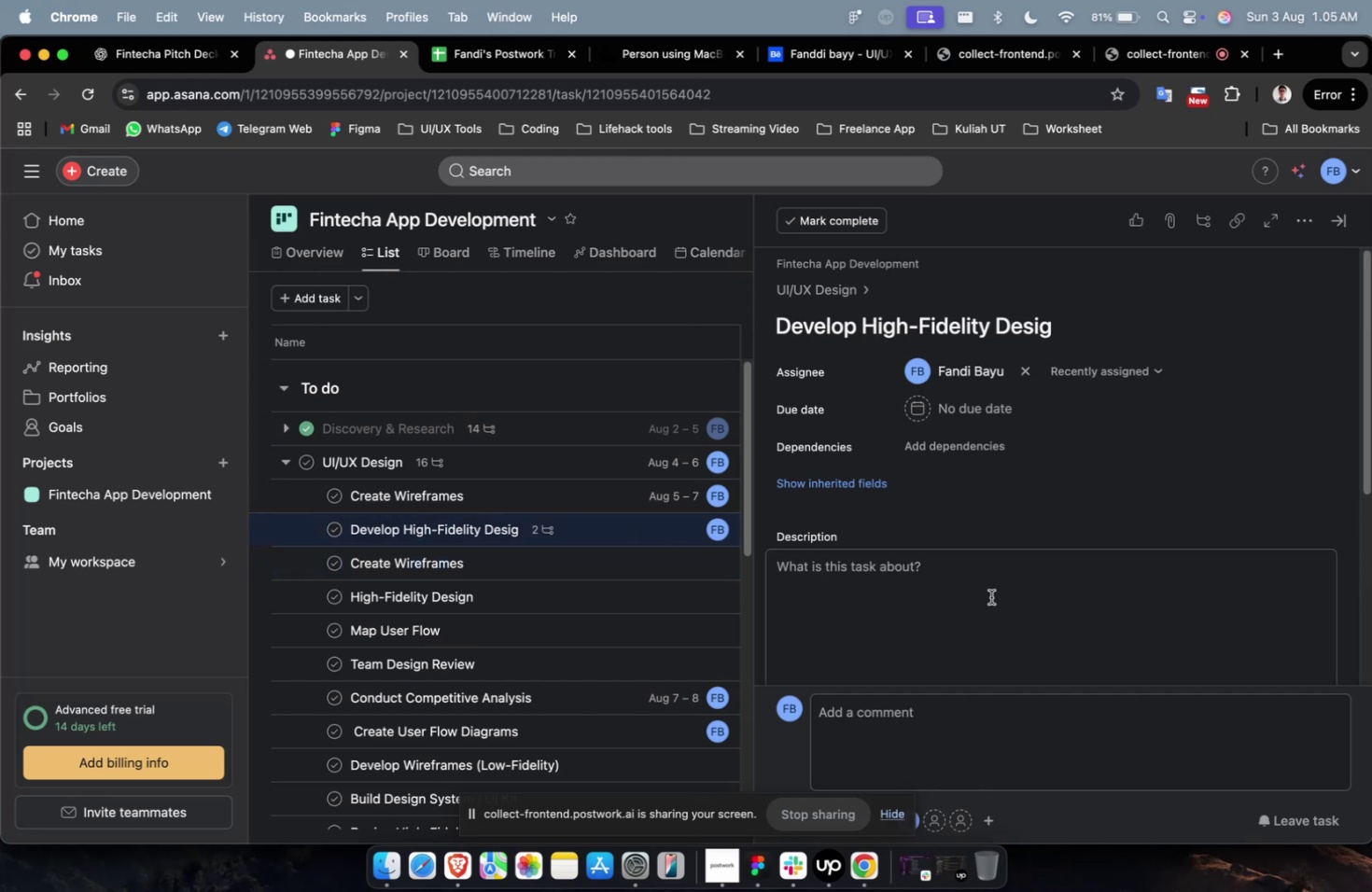 
triple_click([990, 596])
 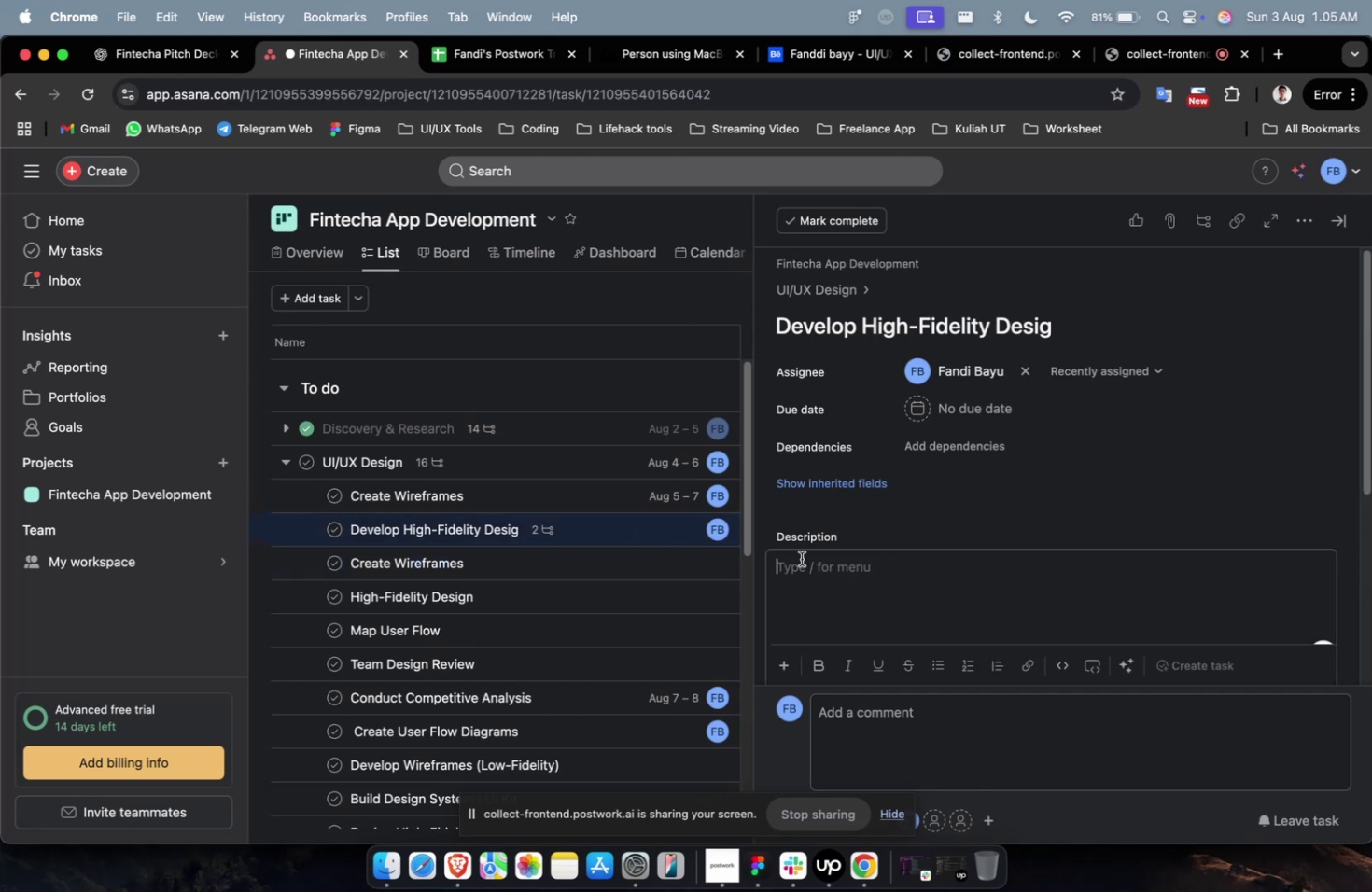 
type(Develop g)
key(Backspace)
type(high fidnl)
key(Backspace)
key(Backspace)
key(Backspace)
type(edi)
key(Backspace)
type(elity with color schema, and anything es)
key(Backspace)
type(lse)
 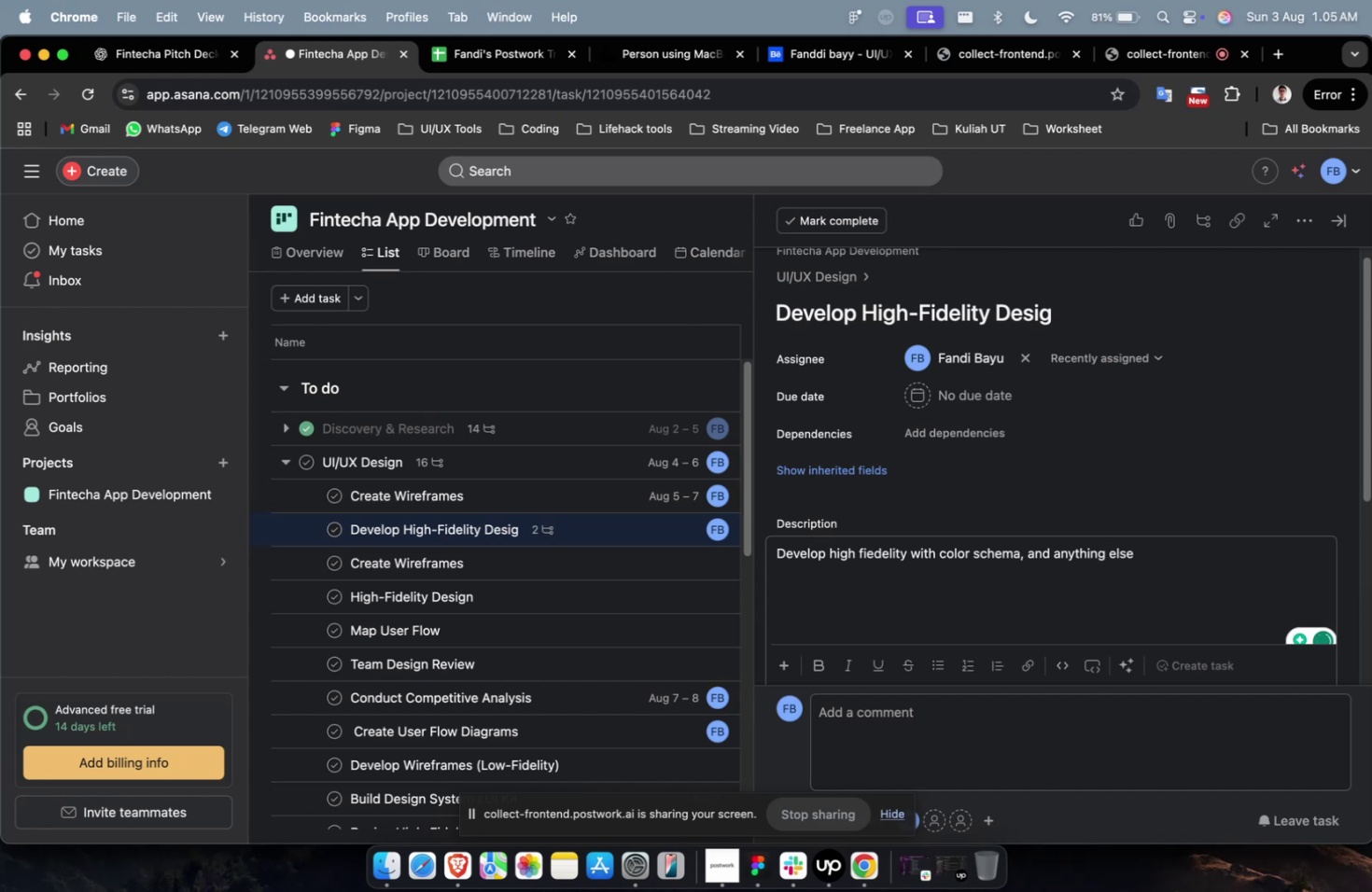 
left_click([977, 400])
 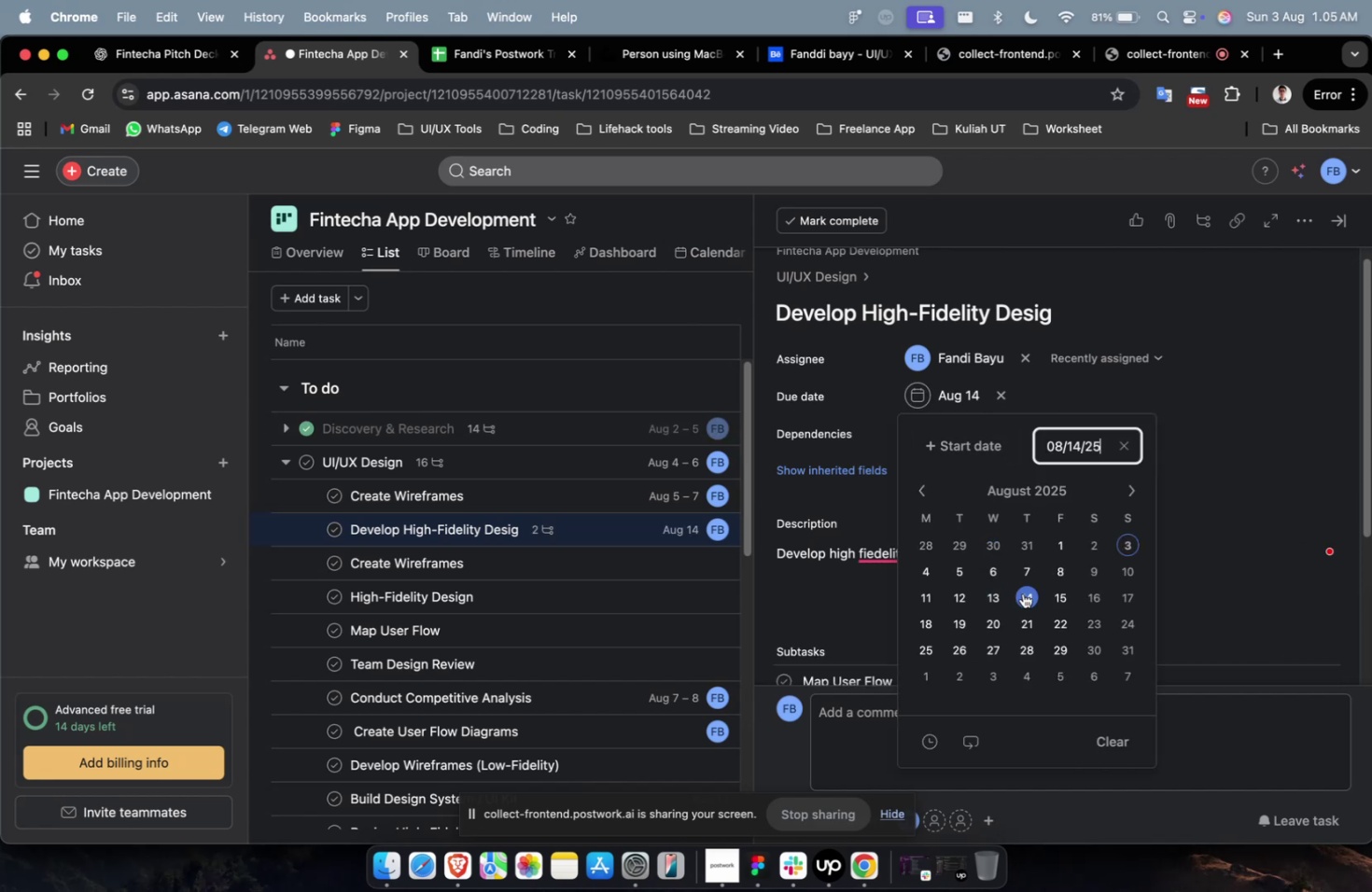 
left_click([968, 448])
 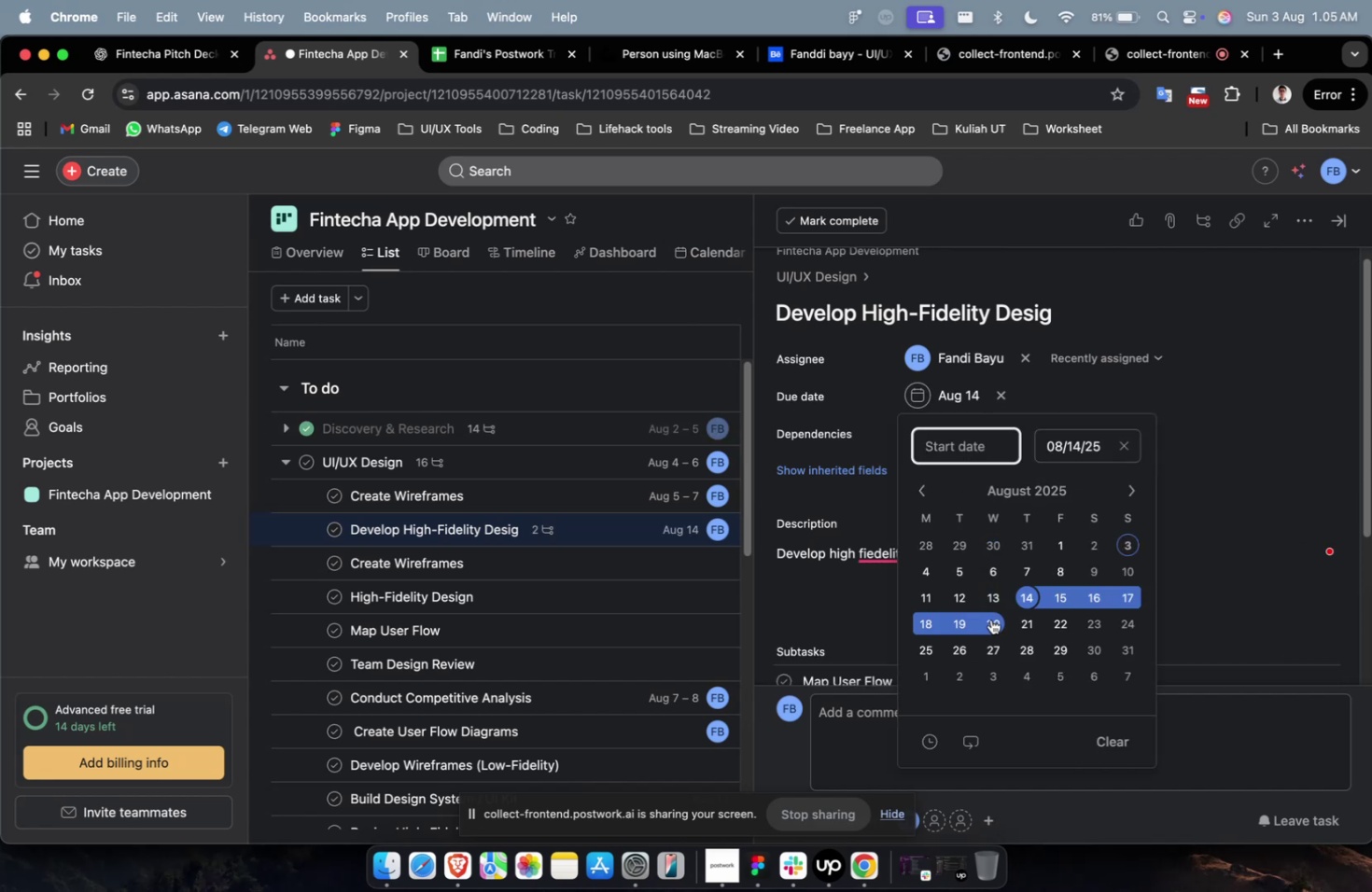 
left_click([991, 619])
 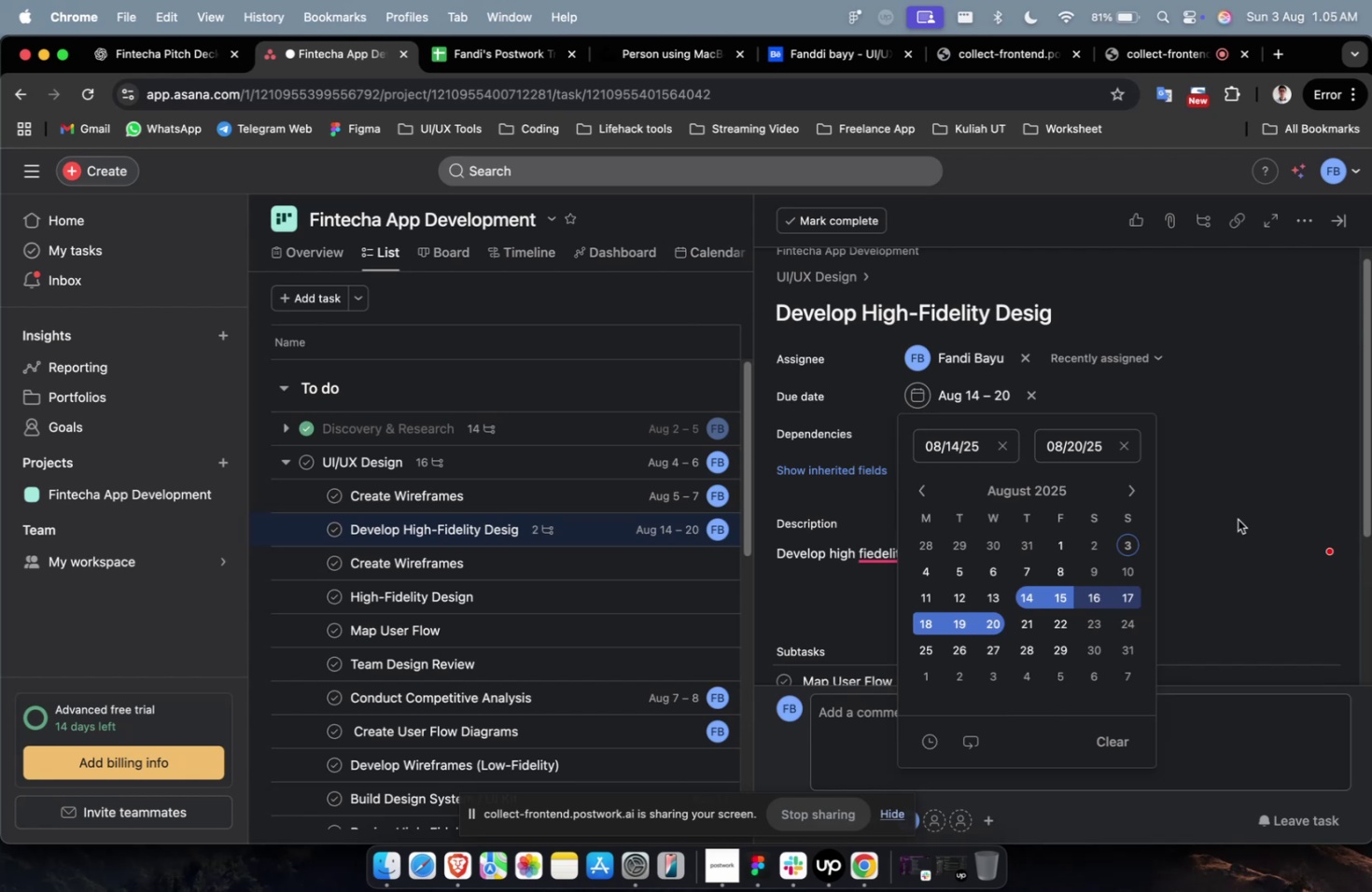 
double_click([1241, 516])
 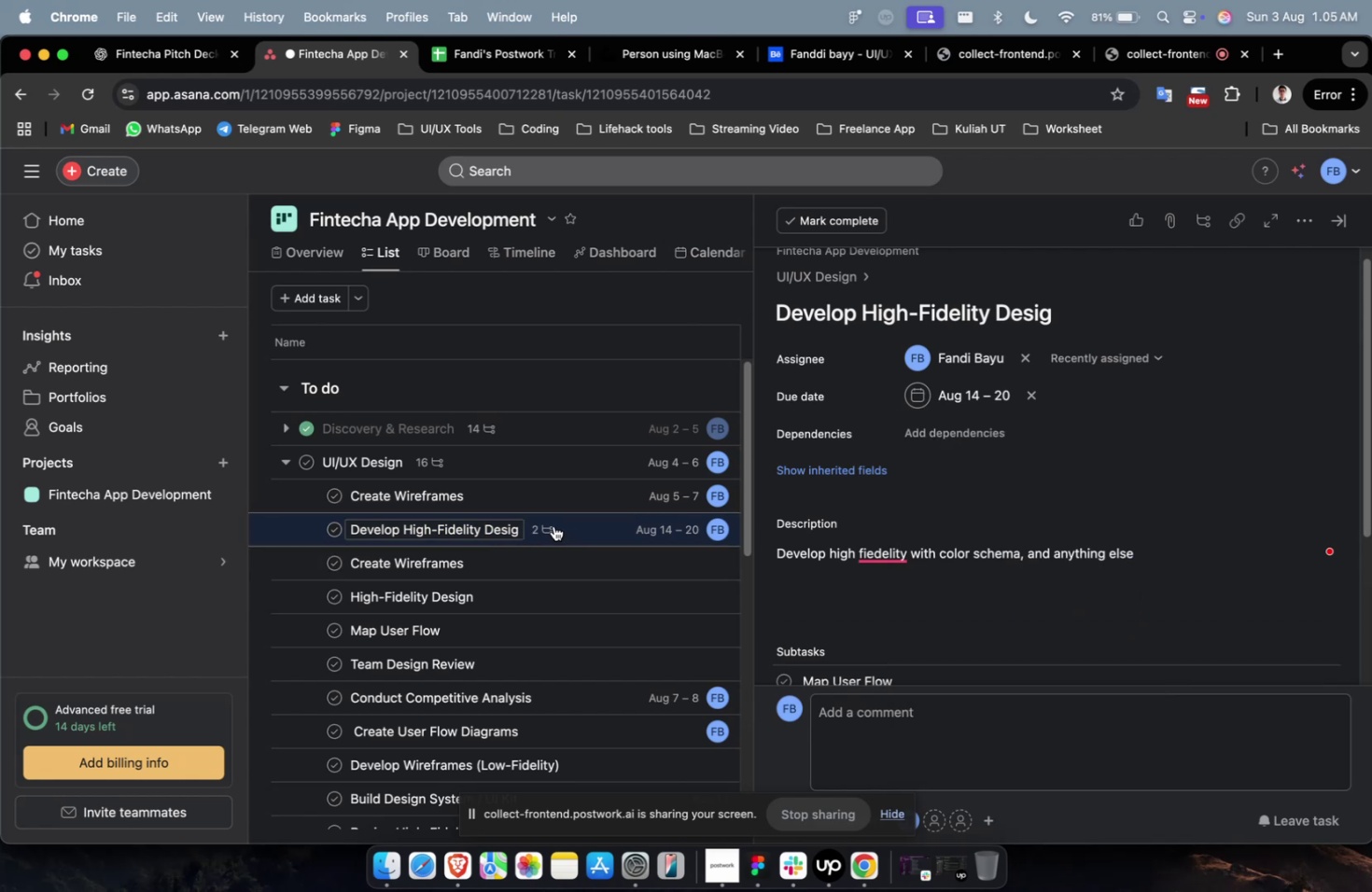 
left_click([502, 526])
 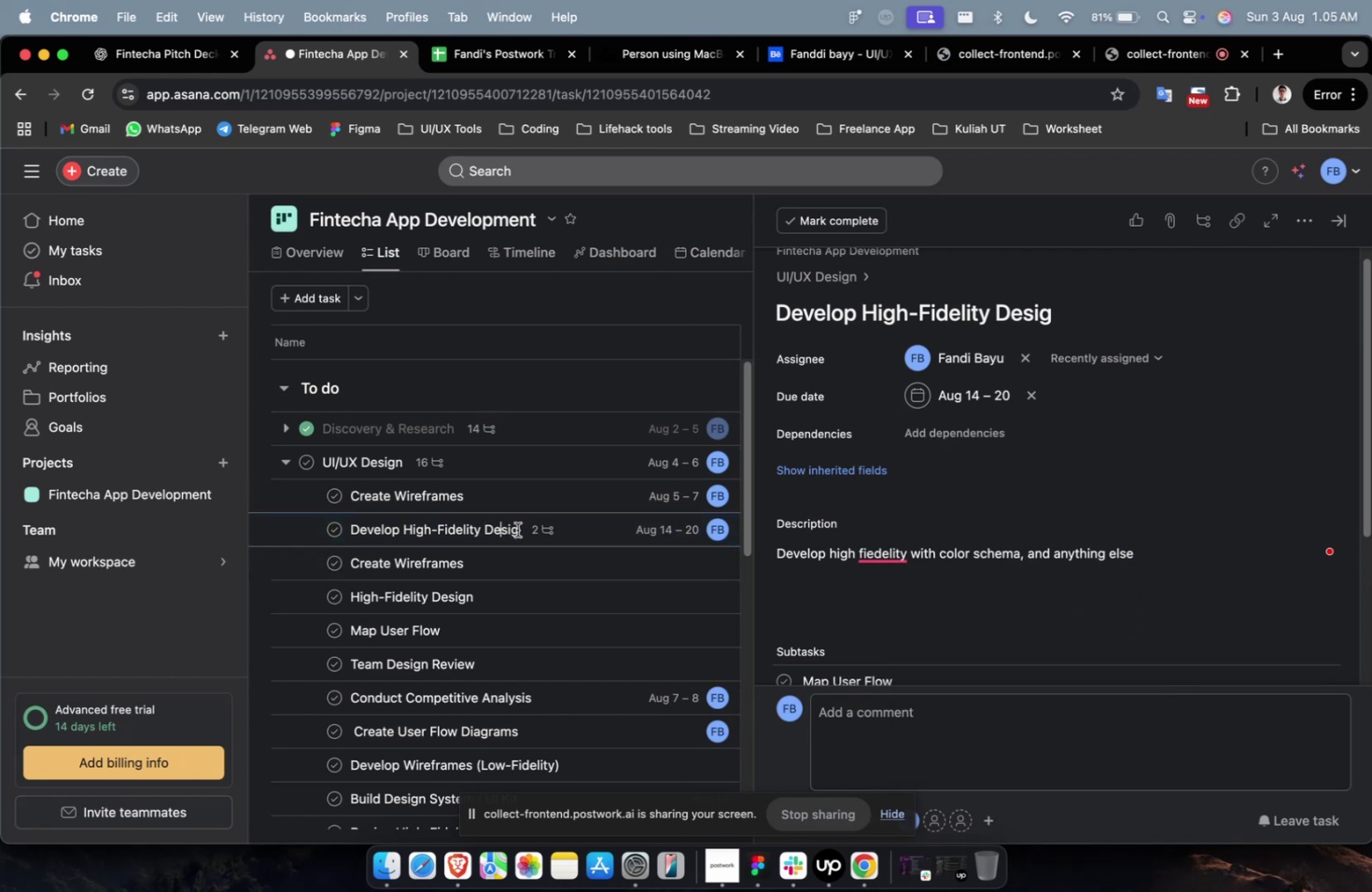 
double_click([517, 529])
 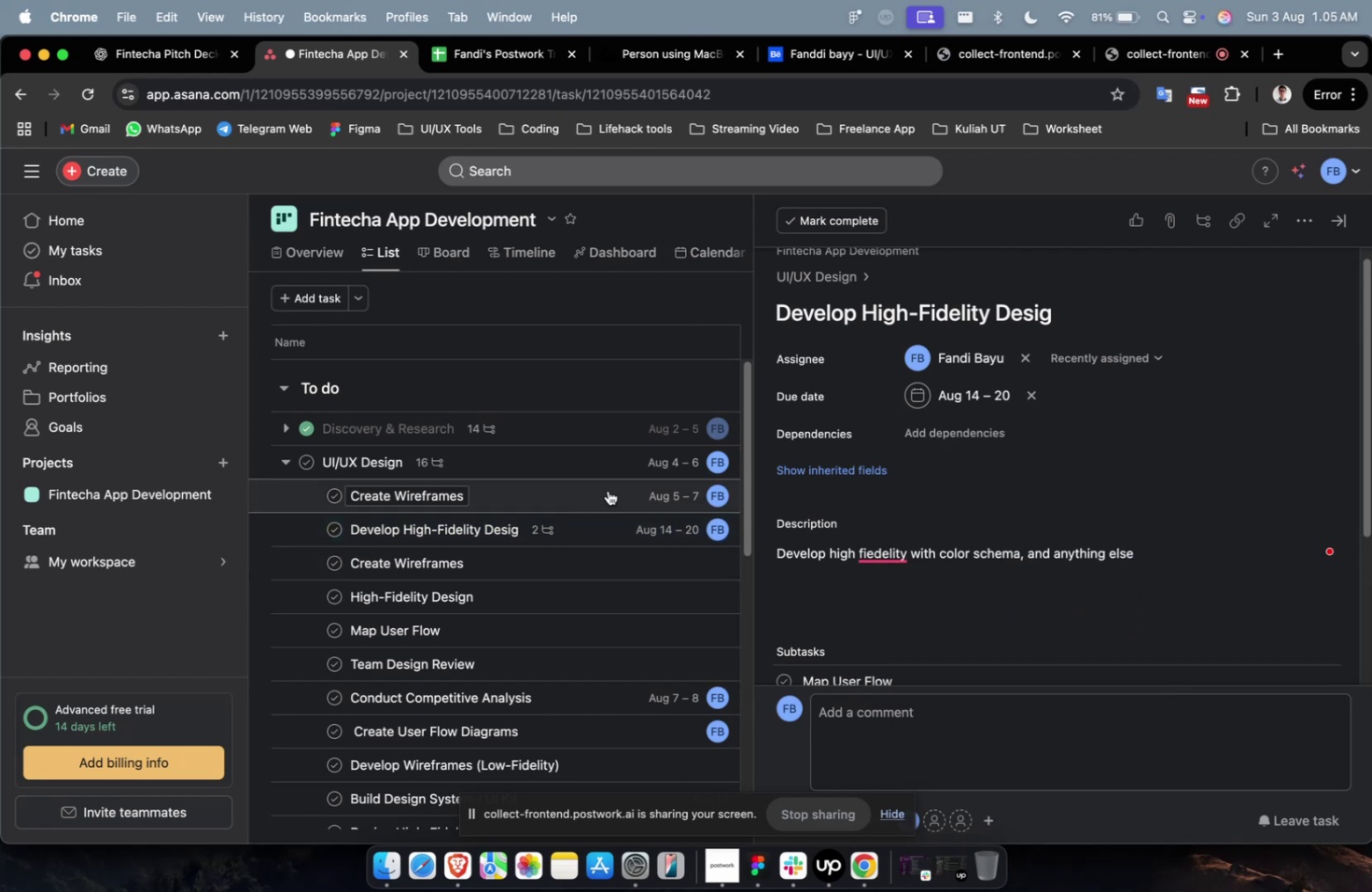 
key(N)
 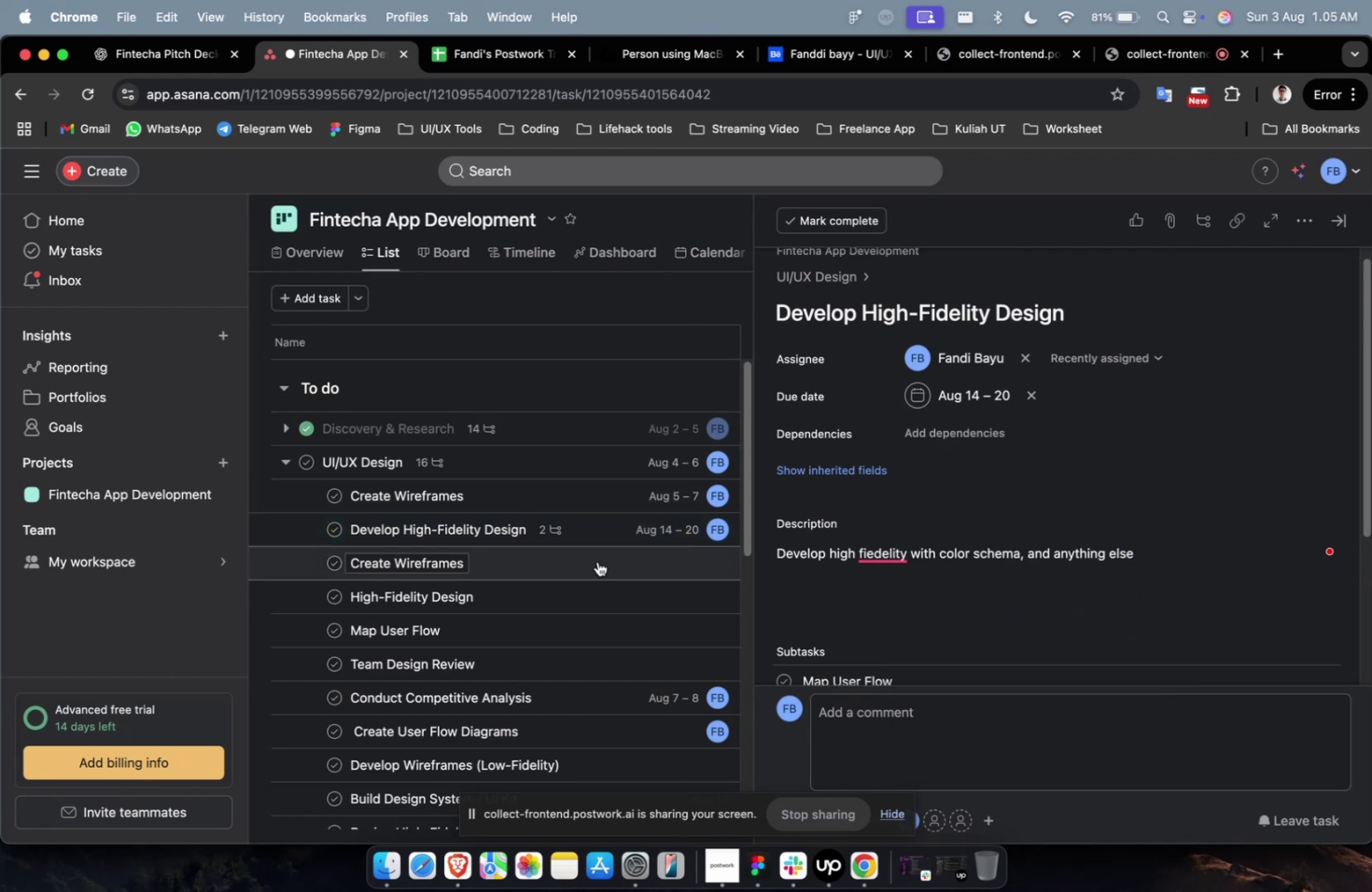 
left_click([583, 570])
 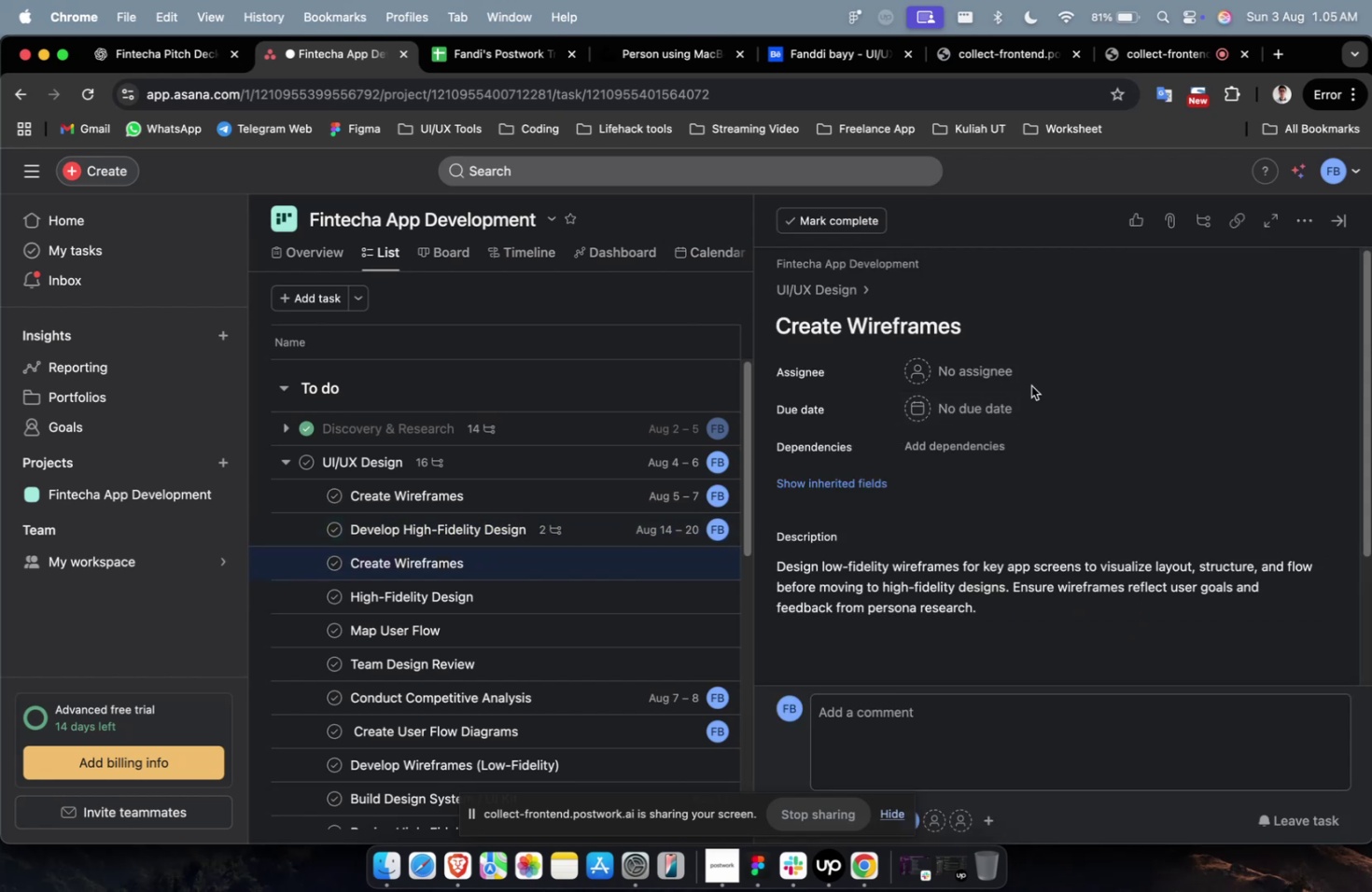 
left_click([999, 373])
 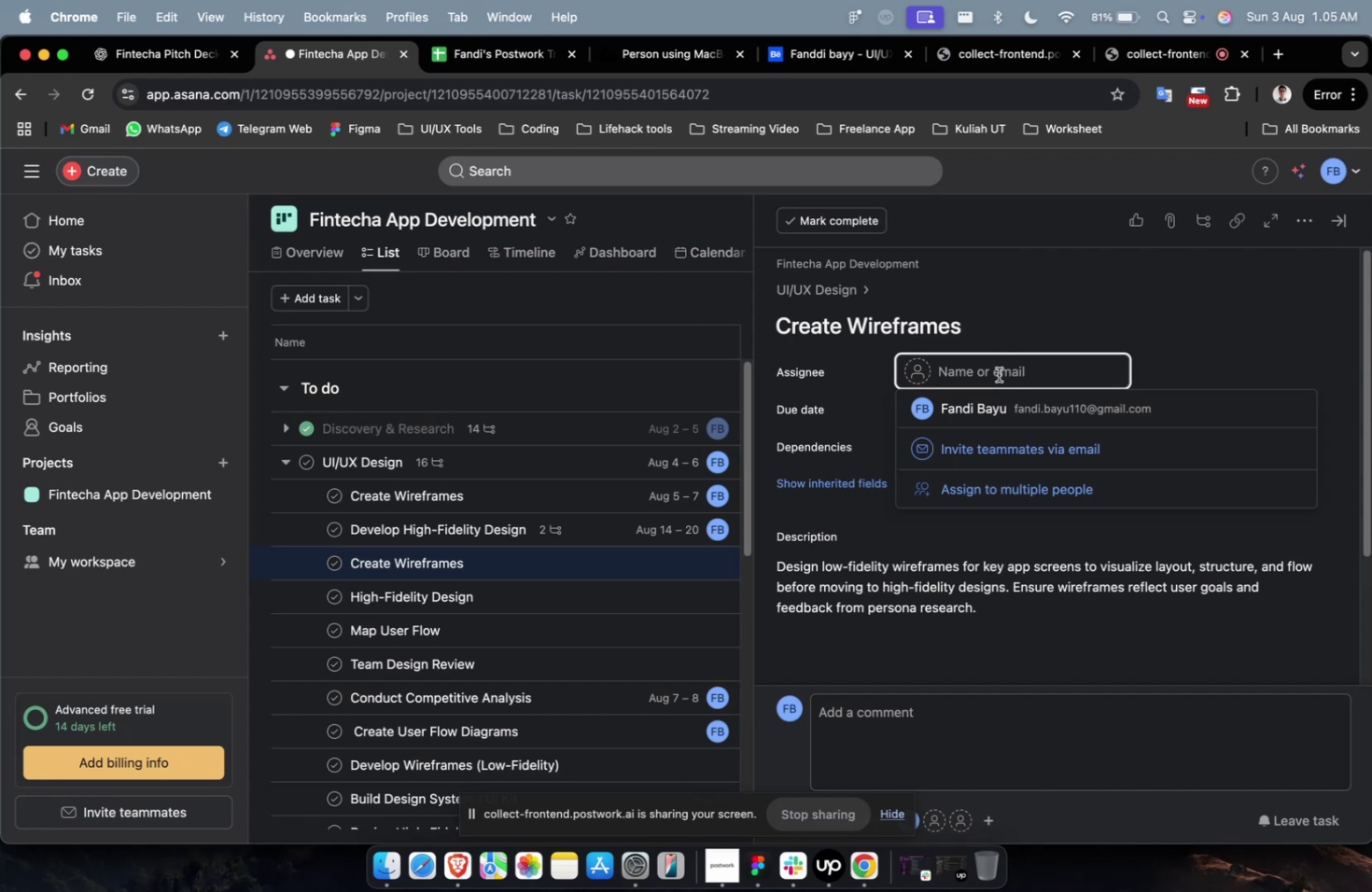 
wait(6.64)
 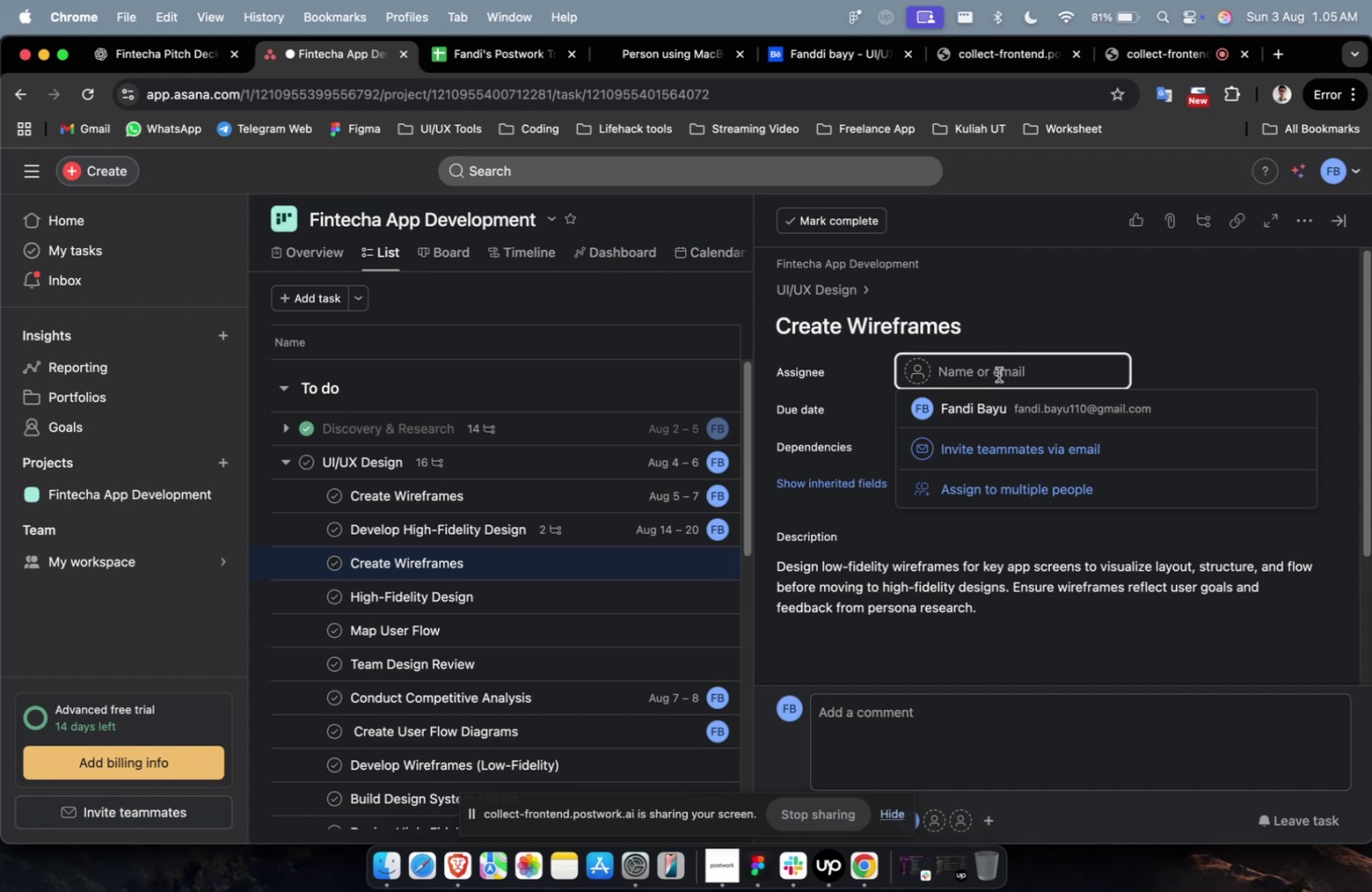 
left_click([1028, 412])
 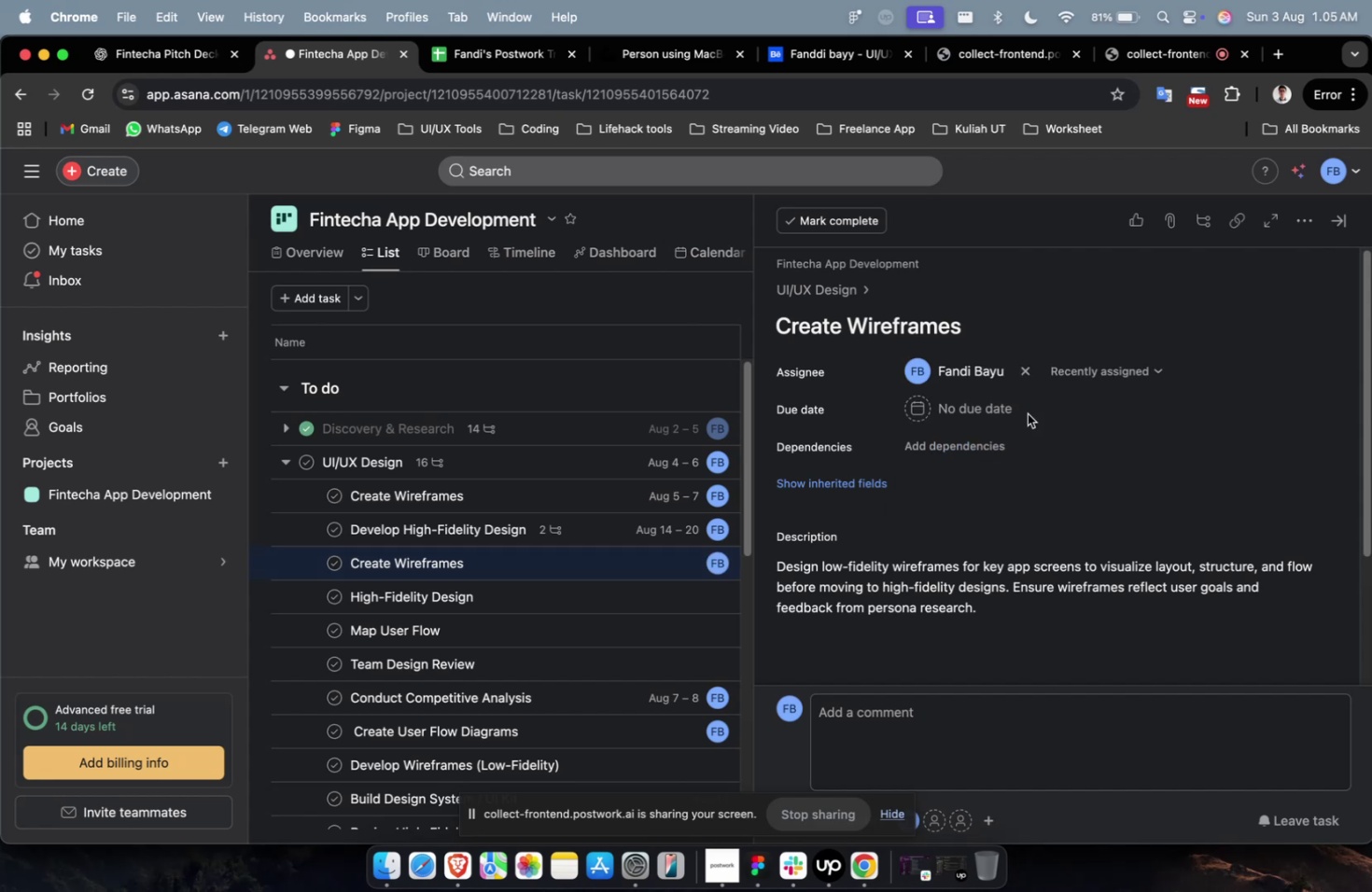 
left_click([1000, 418])
 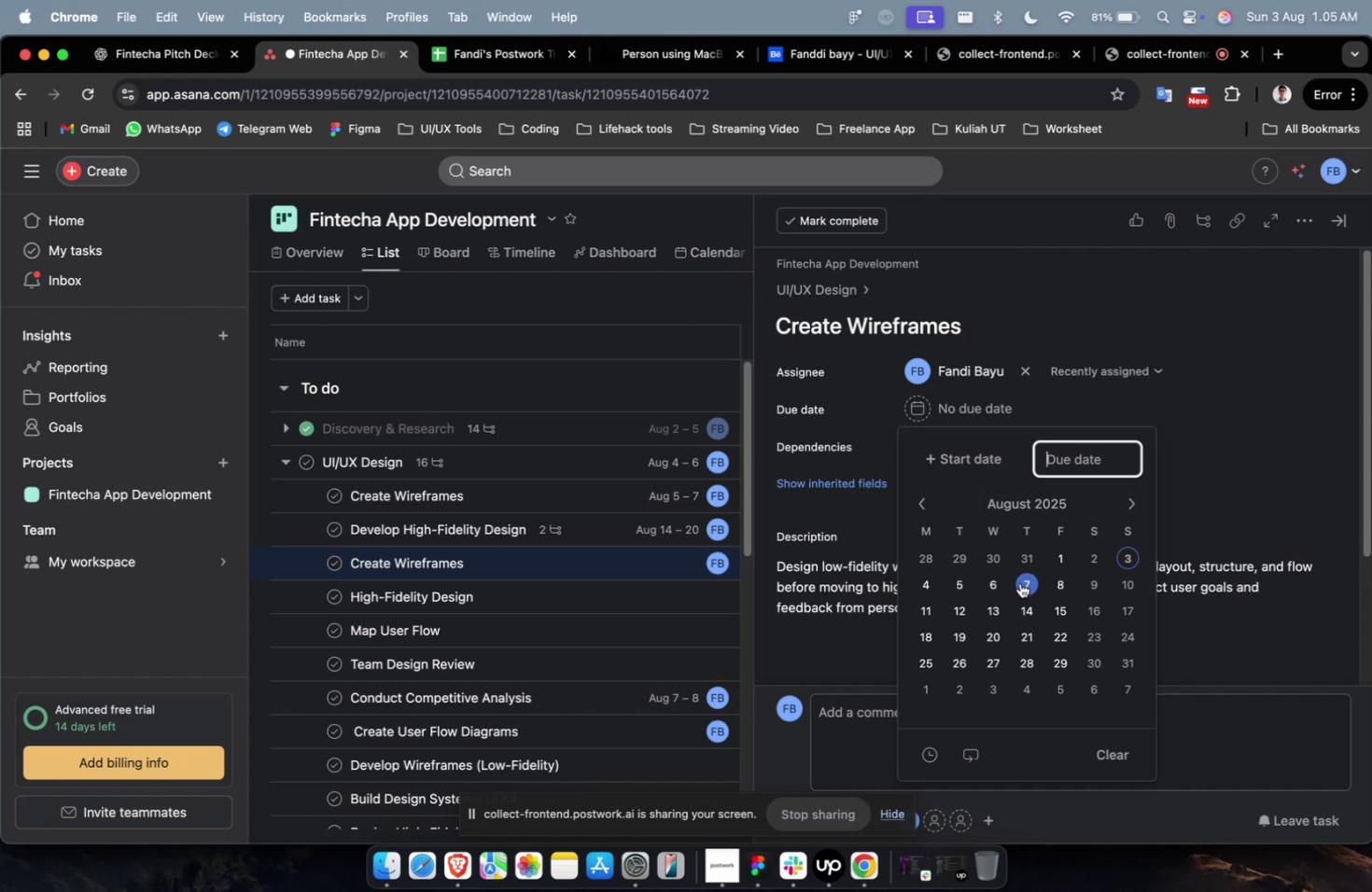 
left_click([956, 448])
 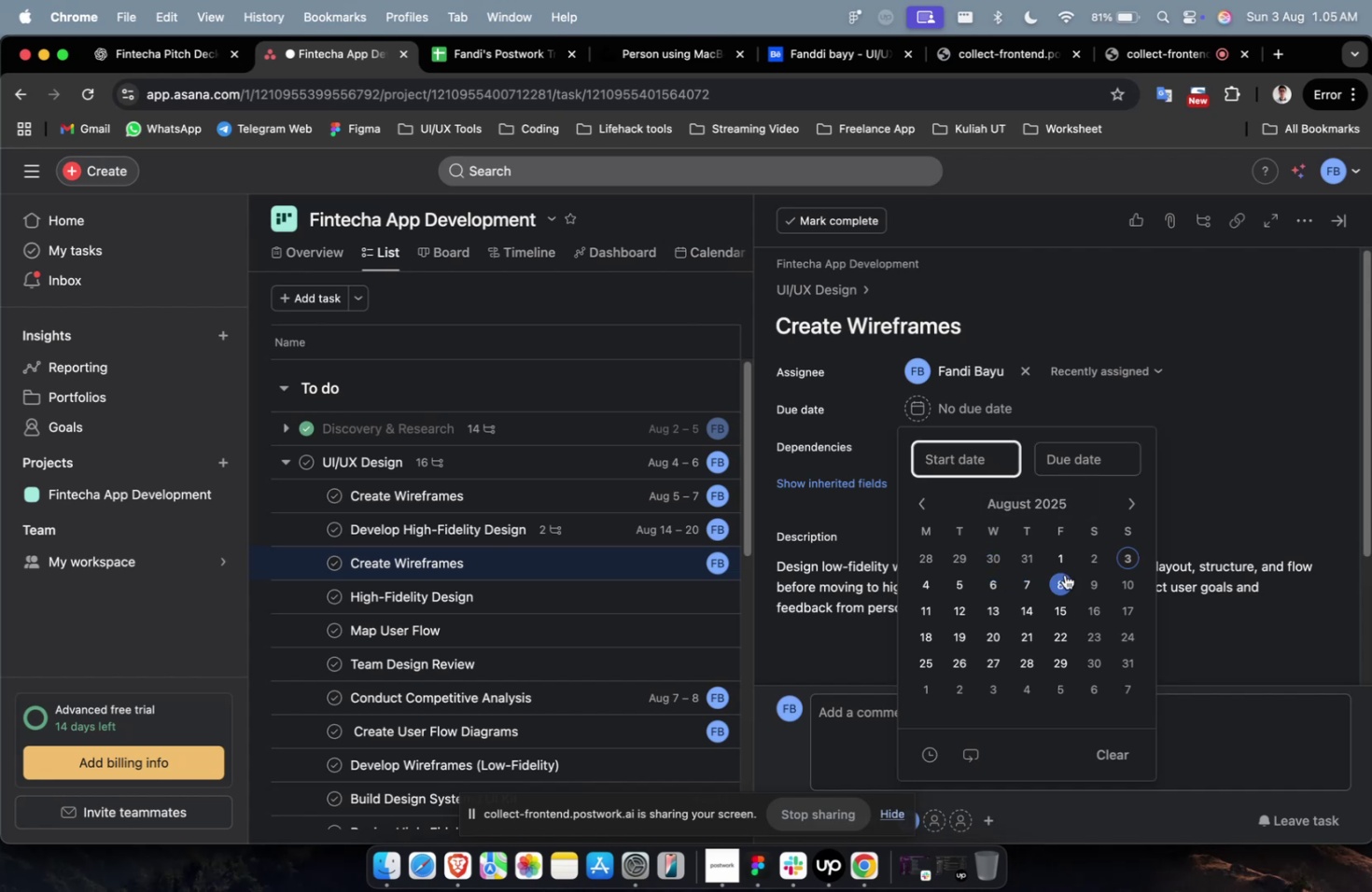 
left_click([1064, 574])
 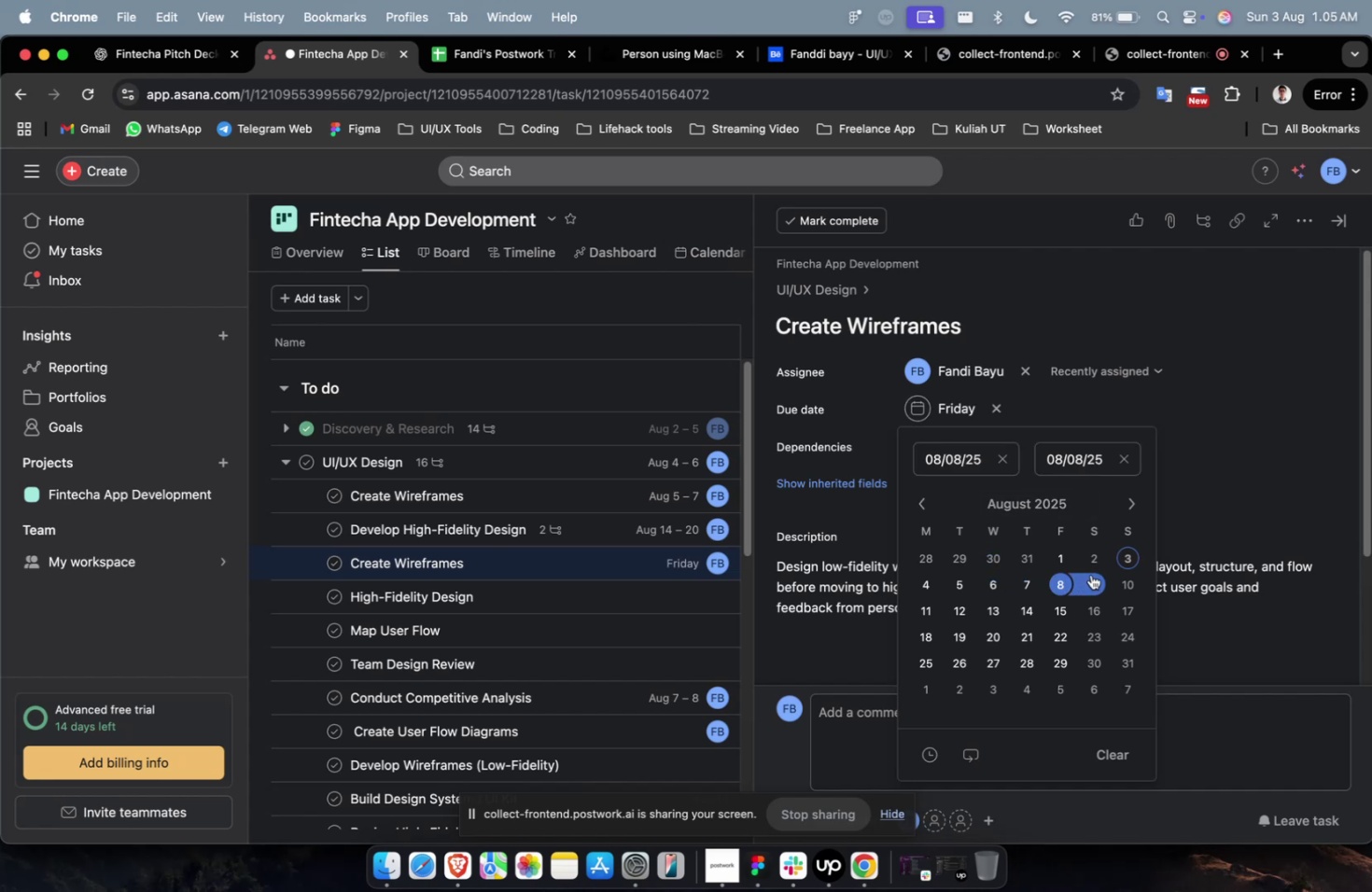 
left_click([1091, 572])
 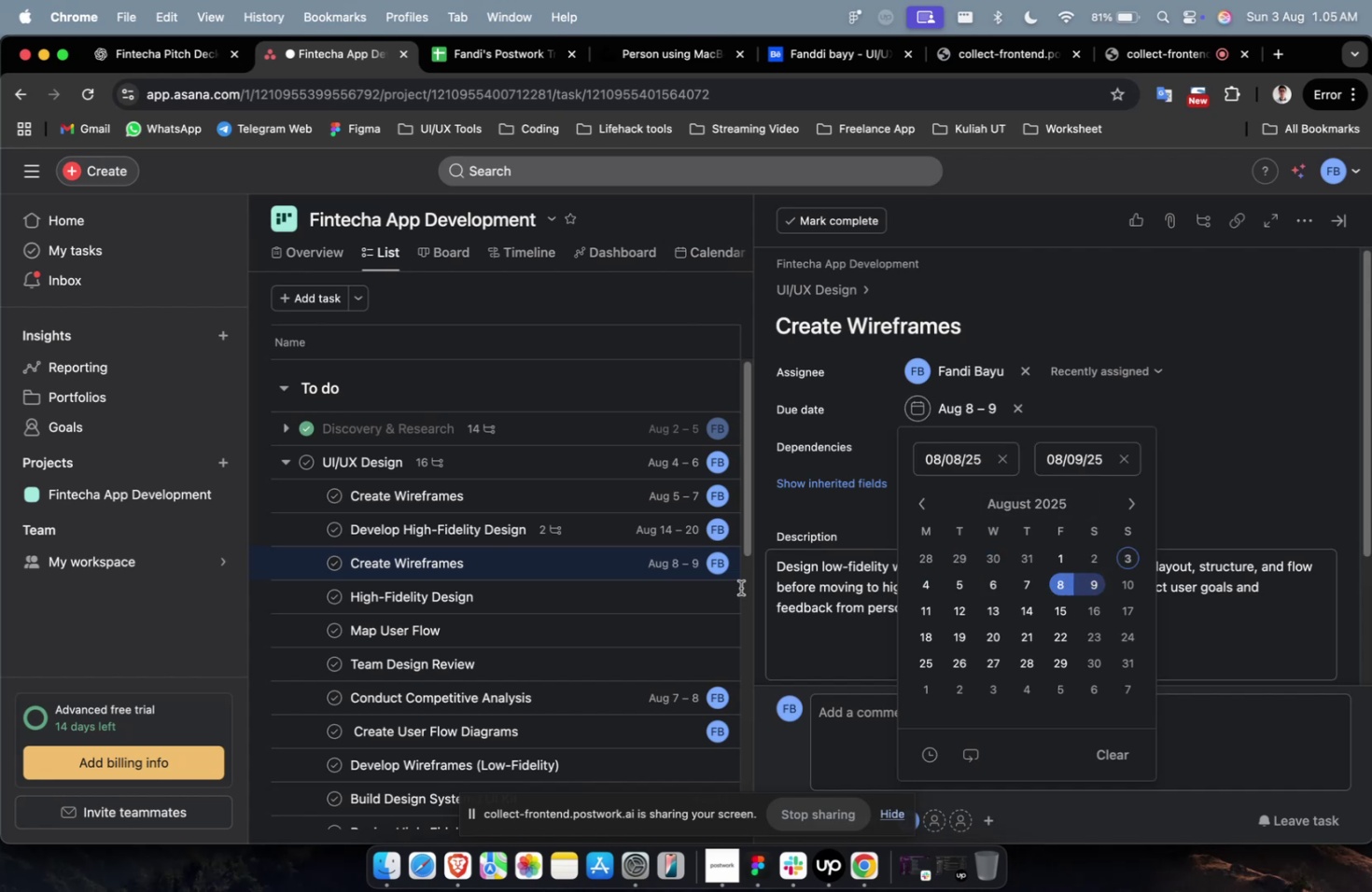 
left_click([652, 608])
 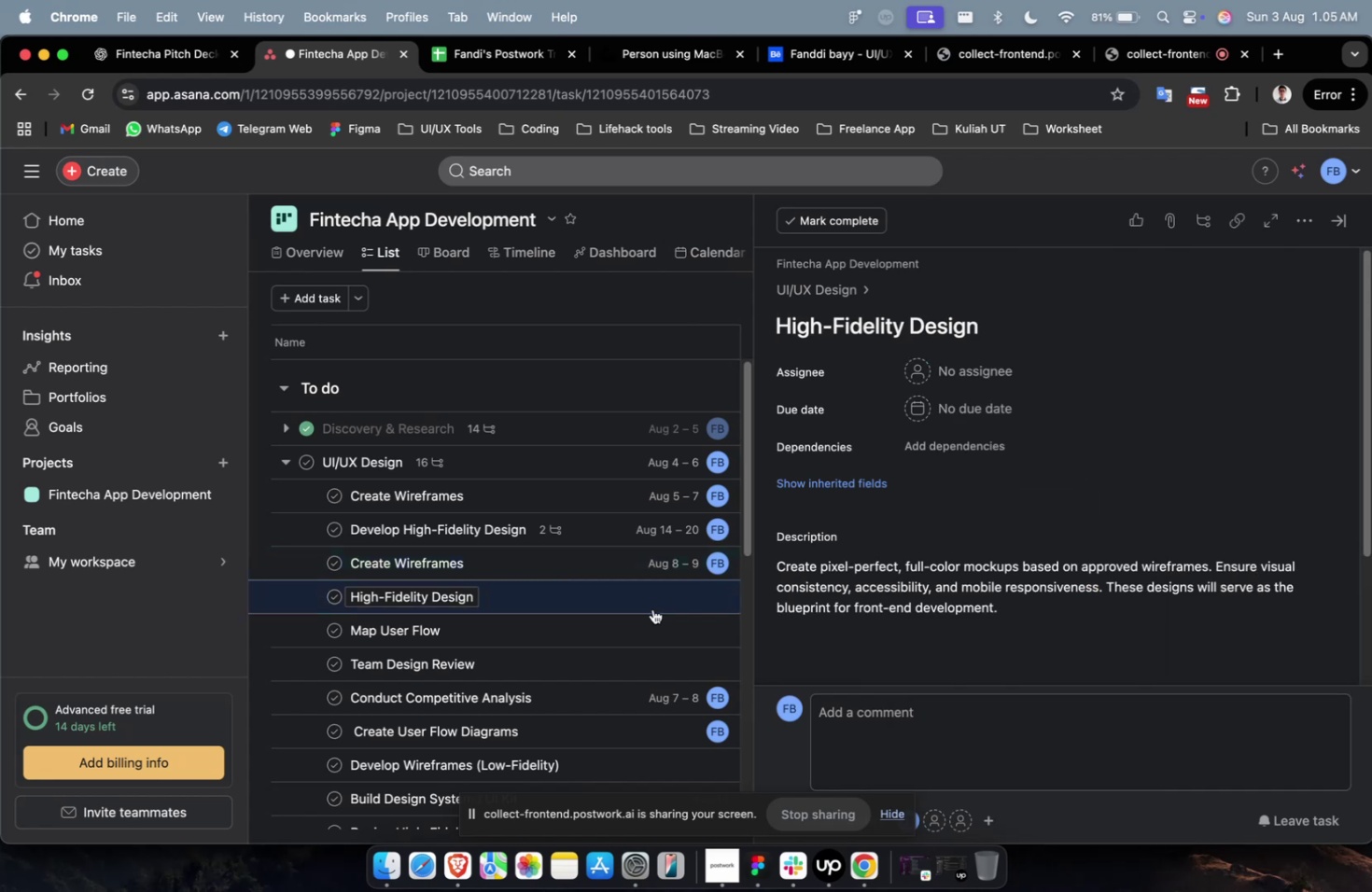 
scroll: coordinate [602, 532], scroll_direction: up, amount: 13.0
 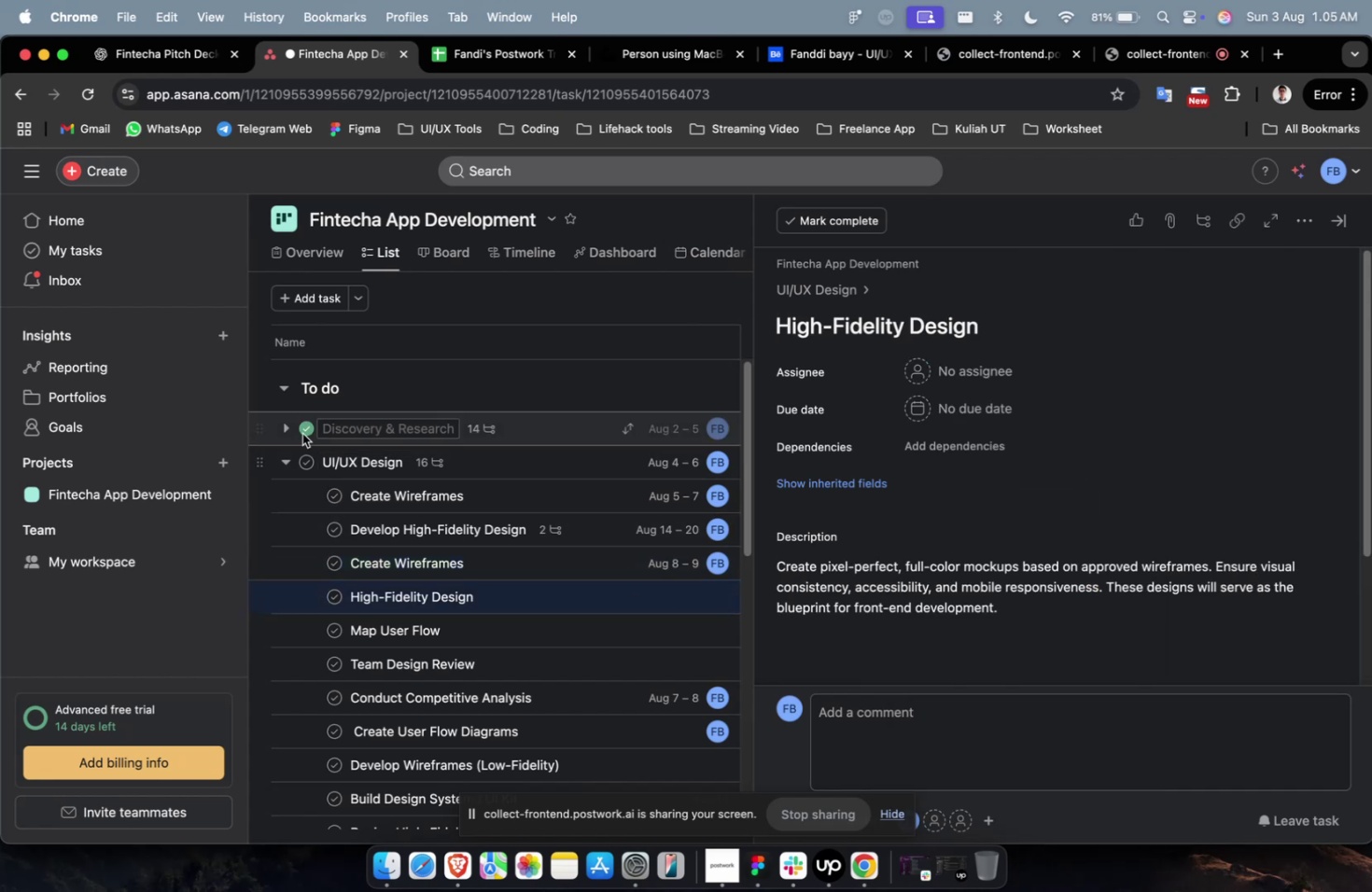 
left_click([301, 427])
 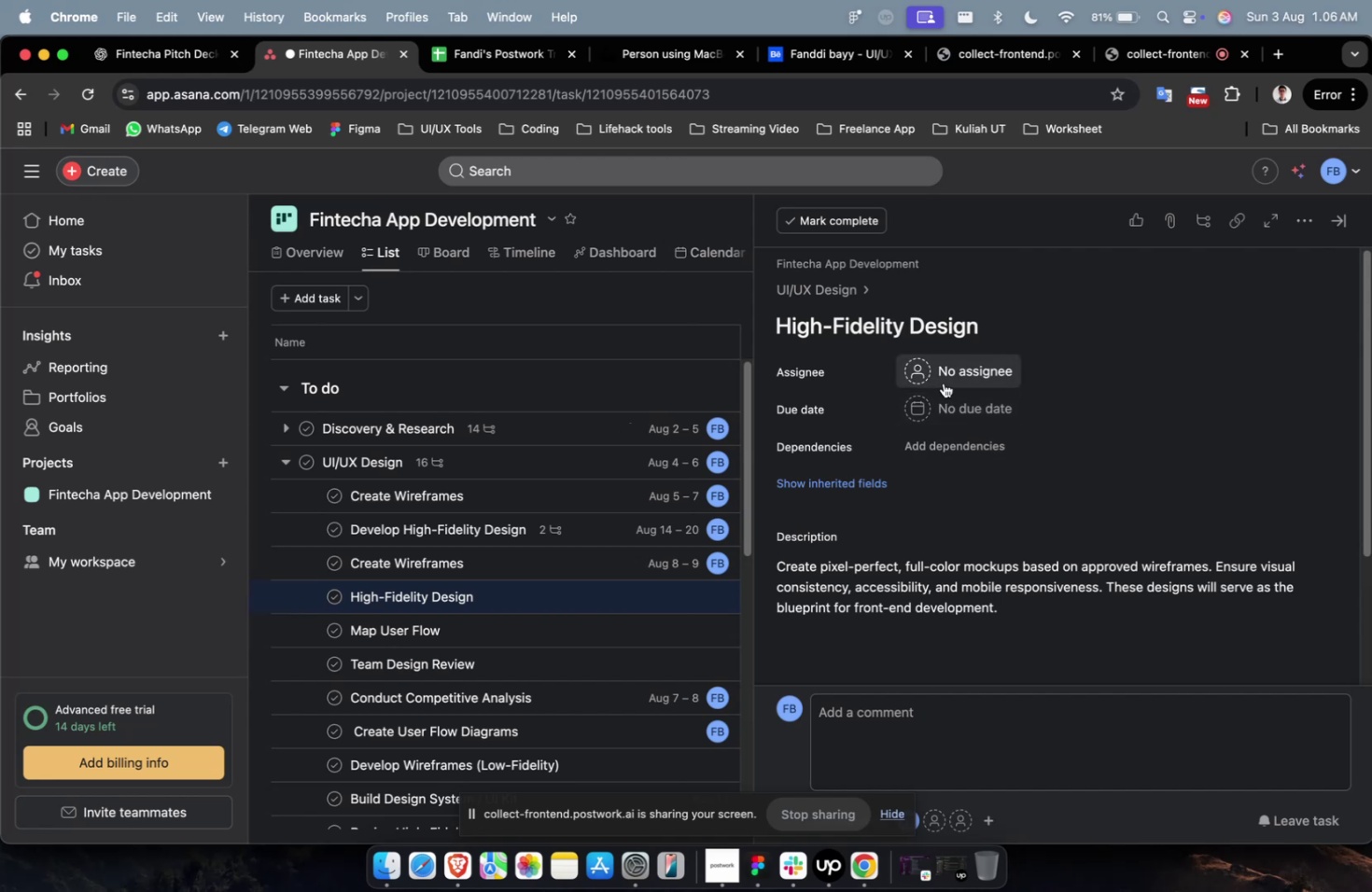 
double_click([949, 406])
 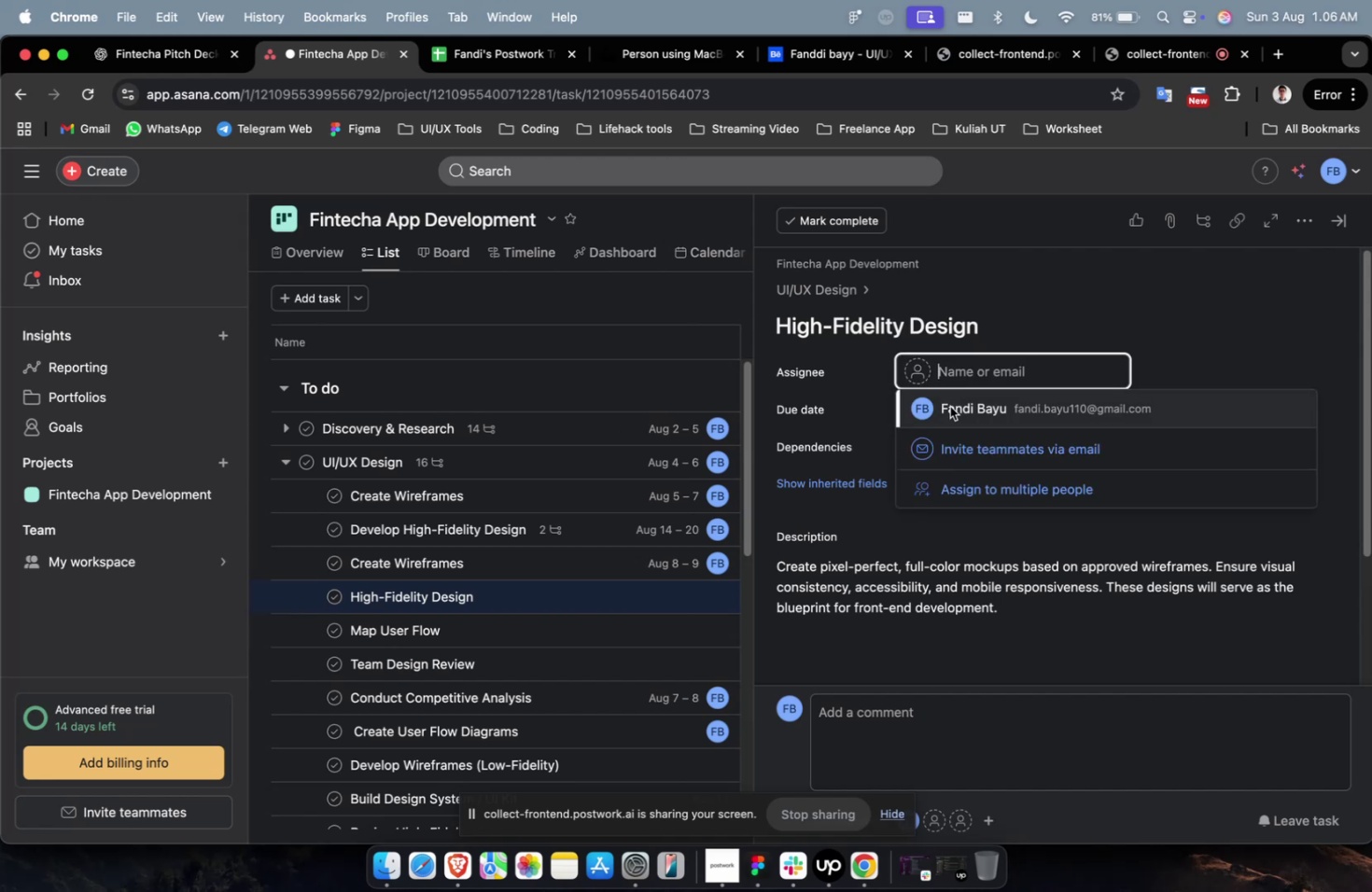 
wait(11.15)
 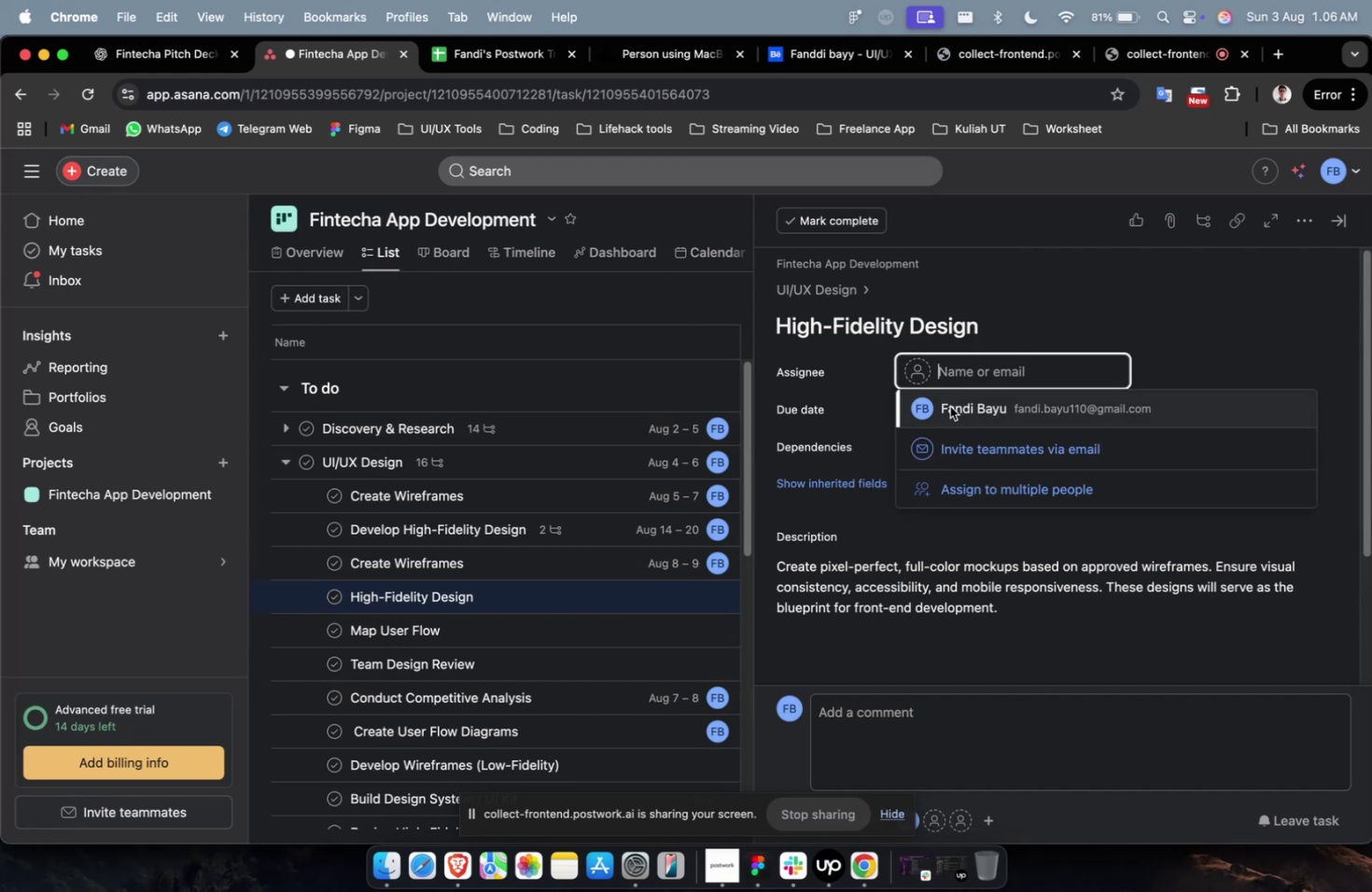 
left_click([949, 406])
 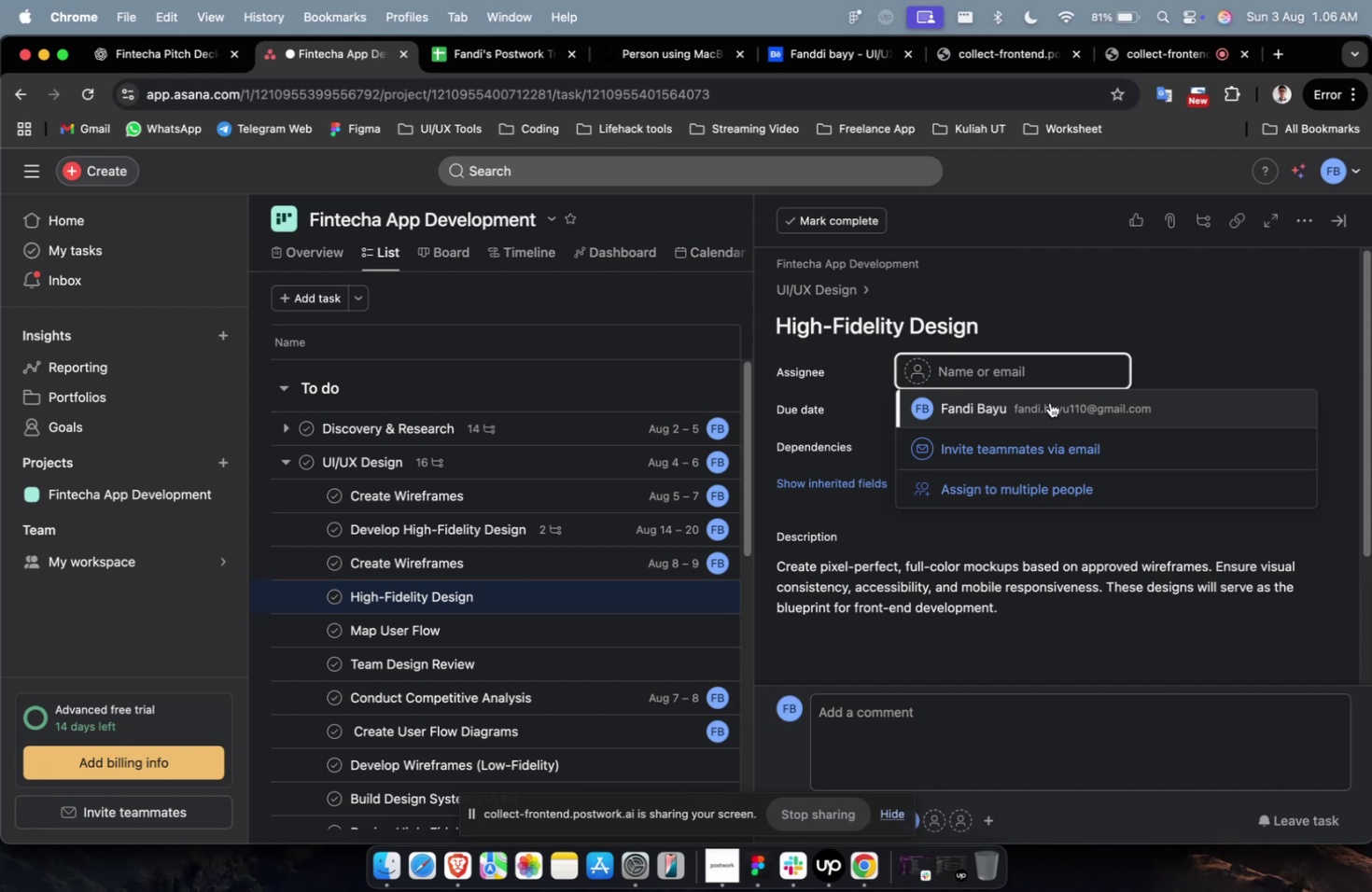 
left_click([1166, 318])
 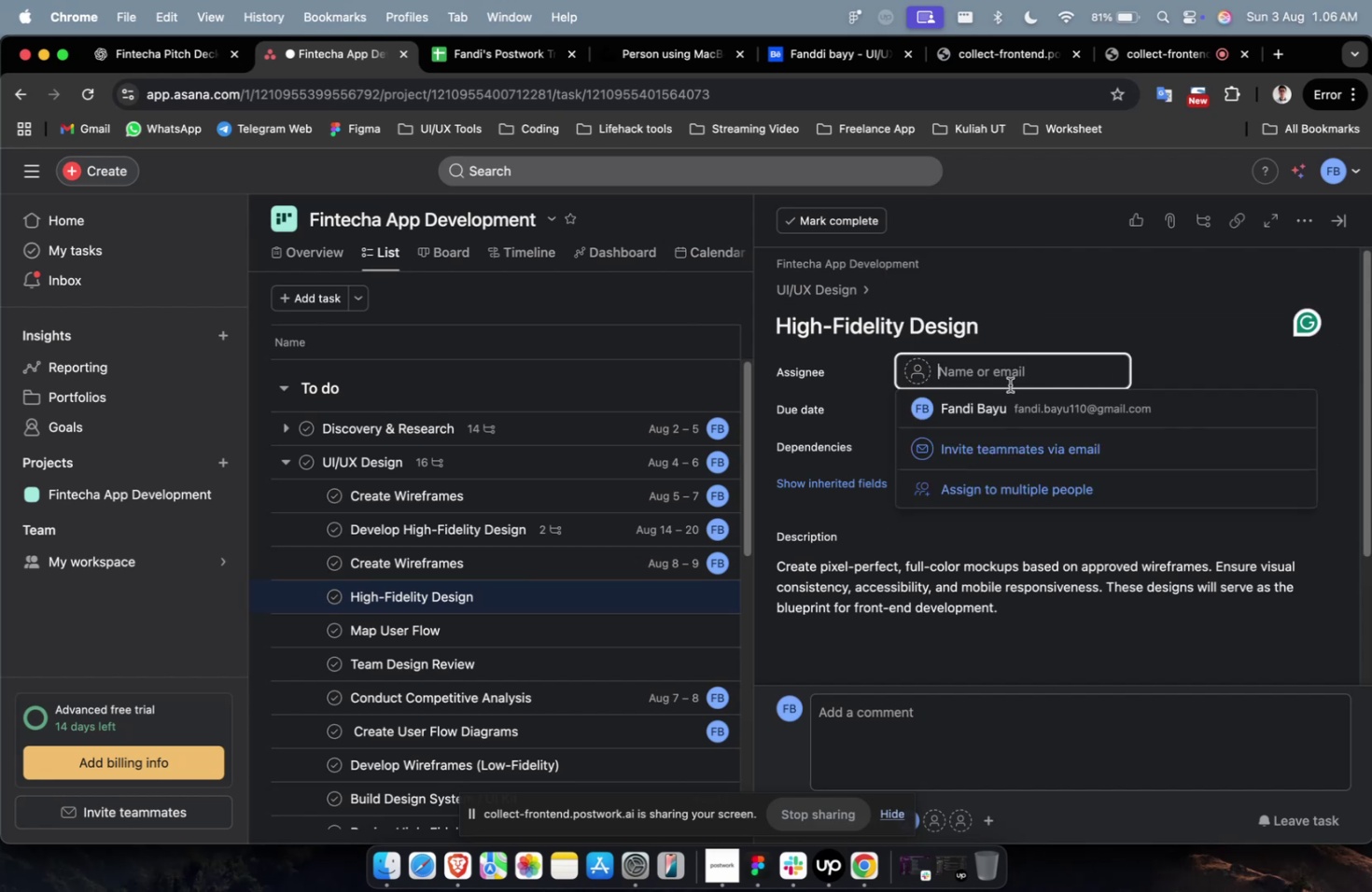 
triple_click([1042, 420])
 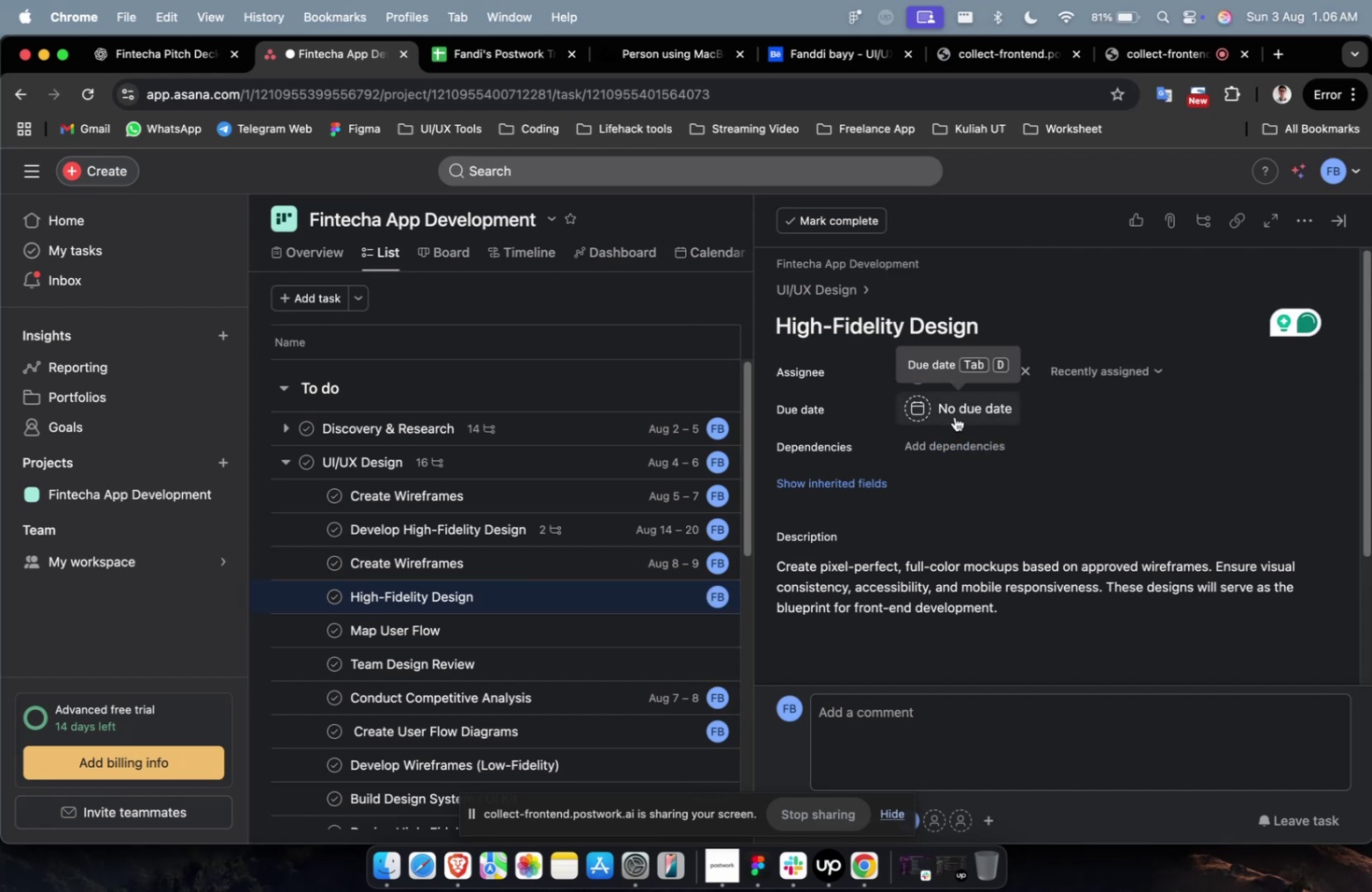 
wait(5.51)
 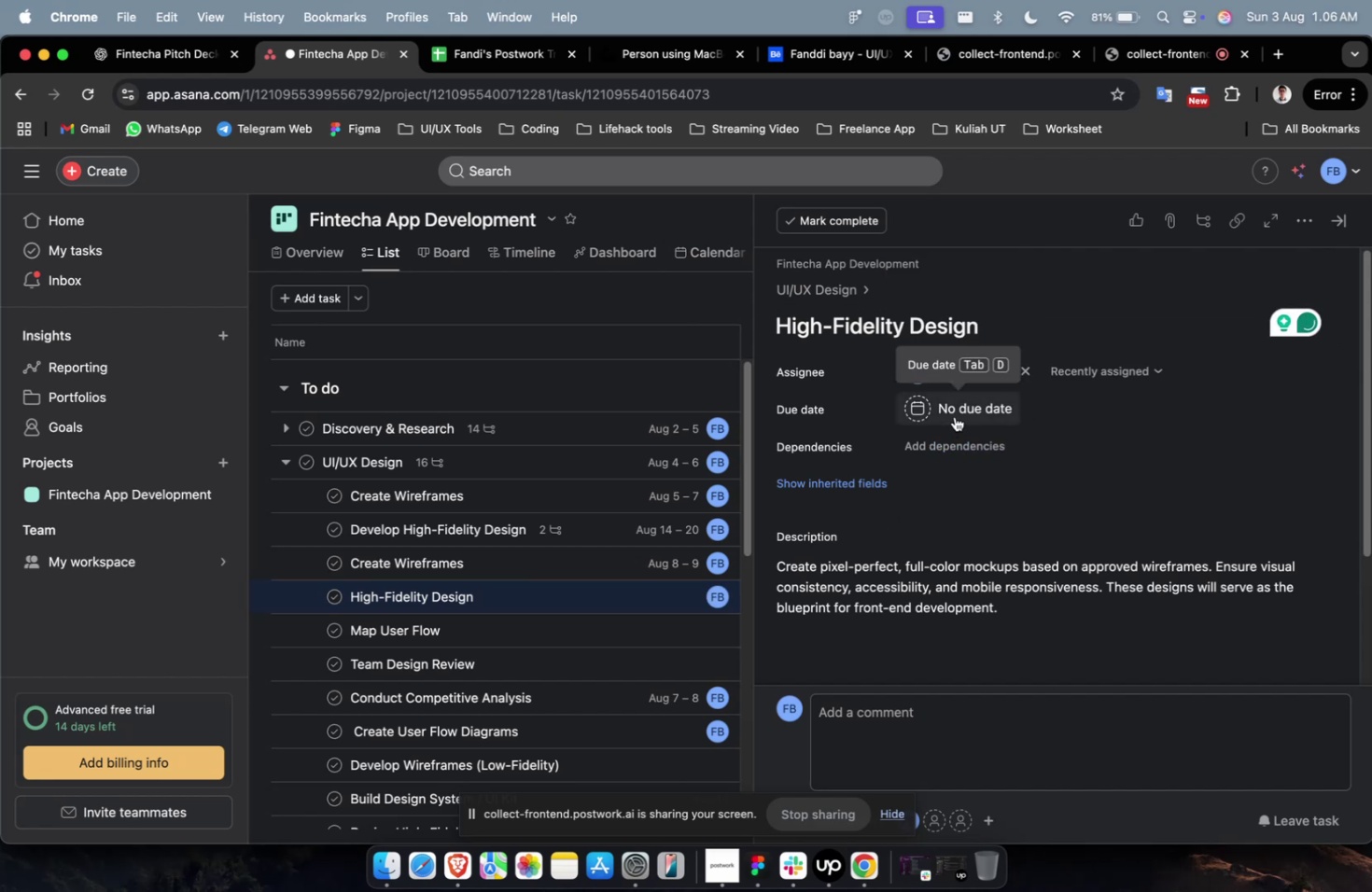 
left_click([956, 415])
 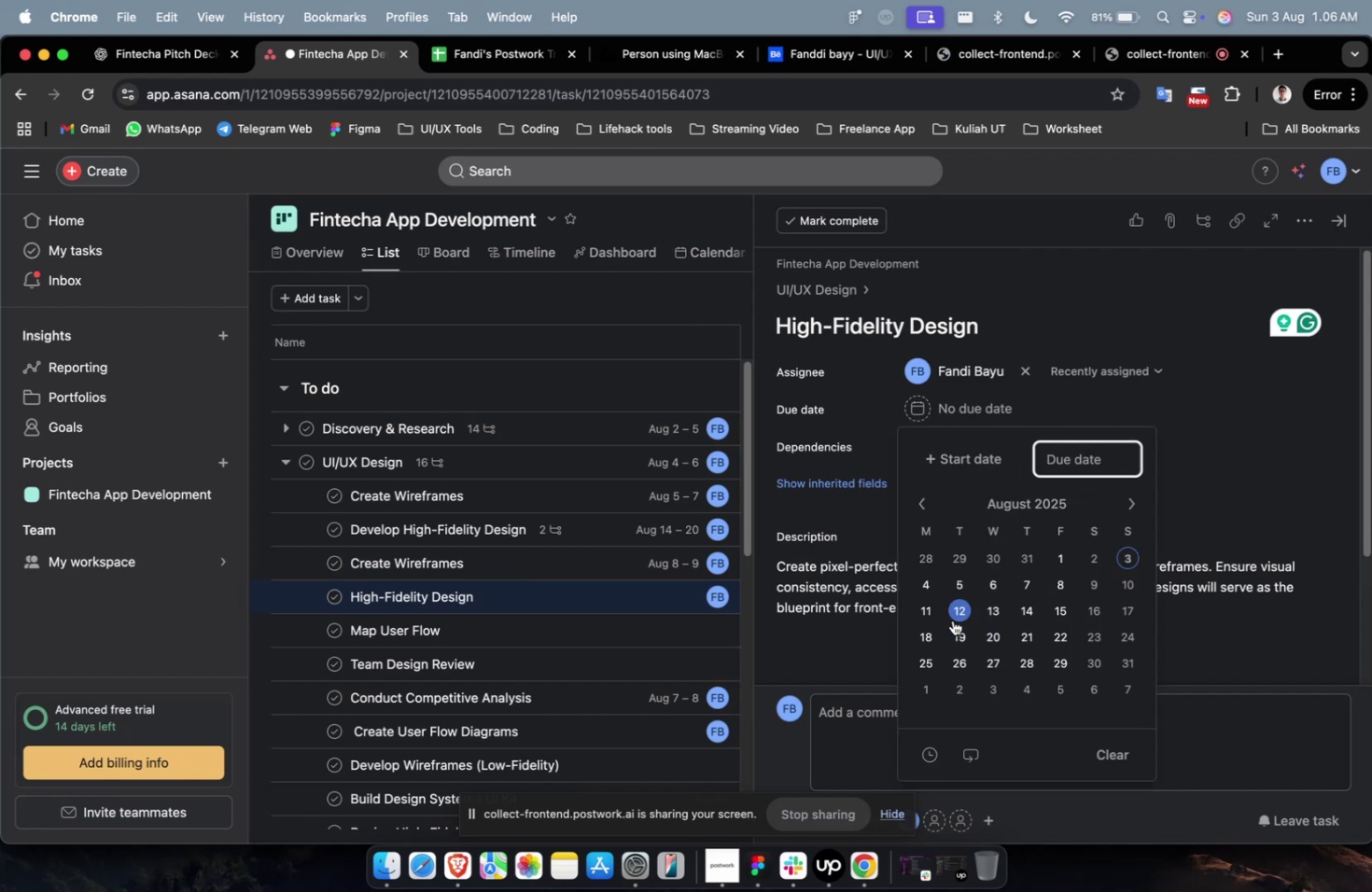 
left_click([948, 613])
 